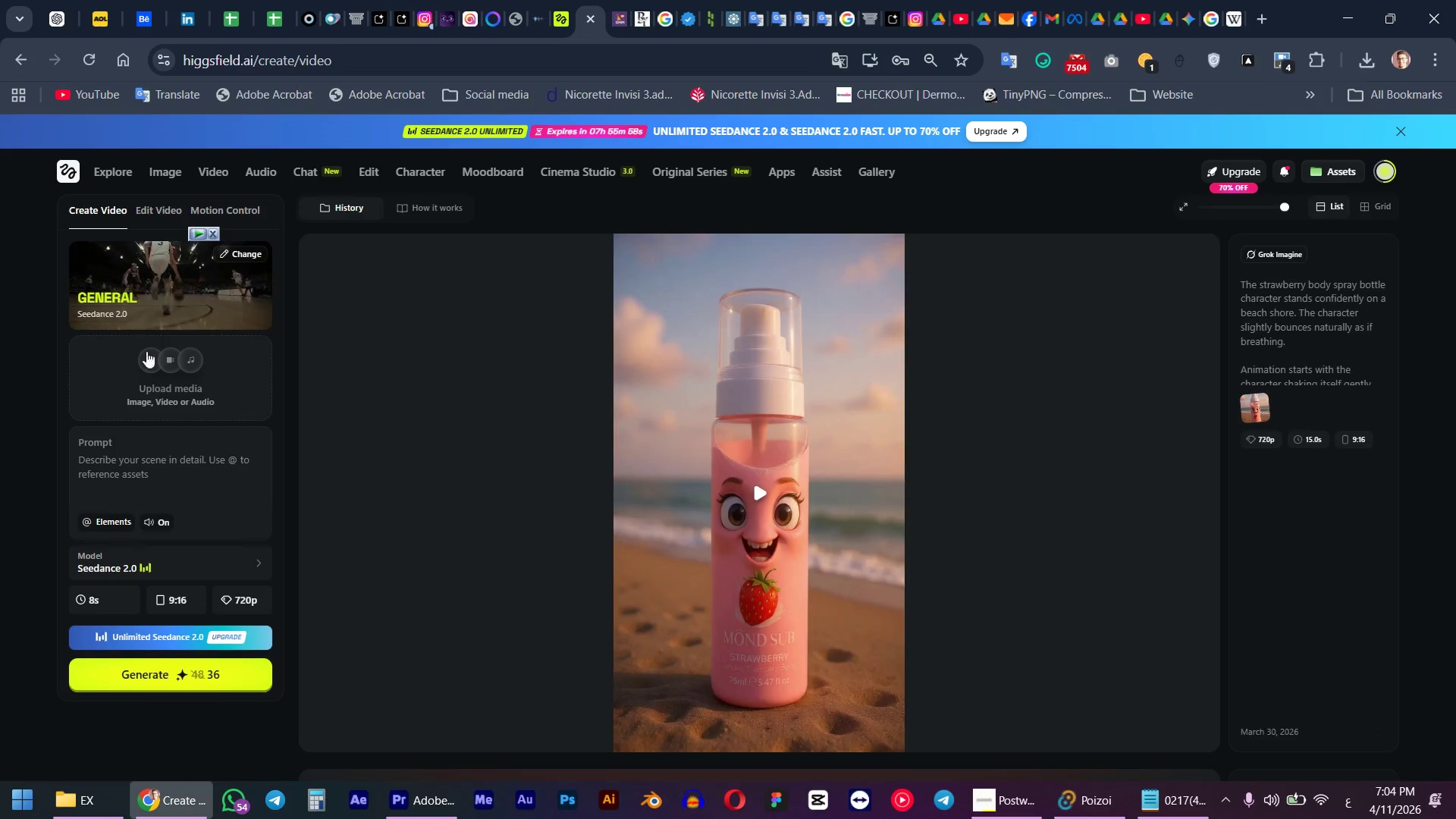 
left_click([157, 363])
 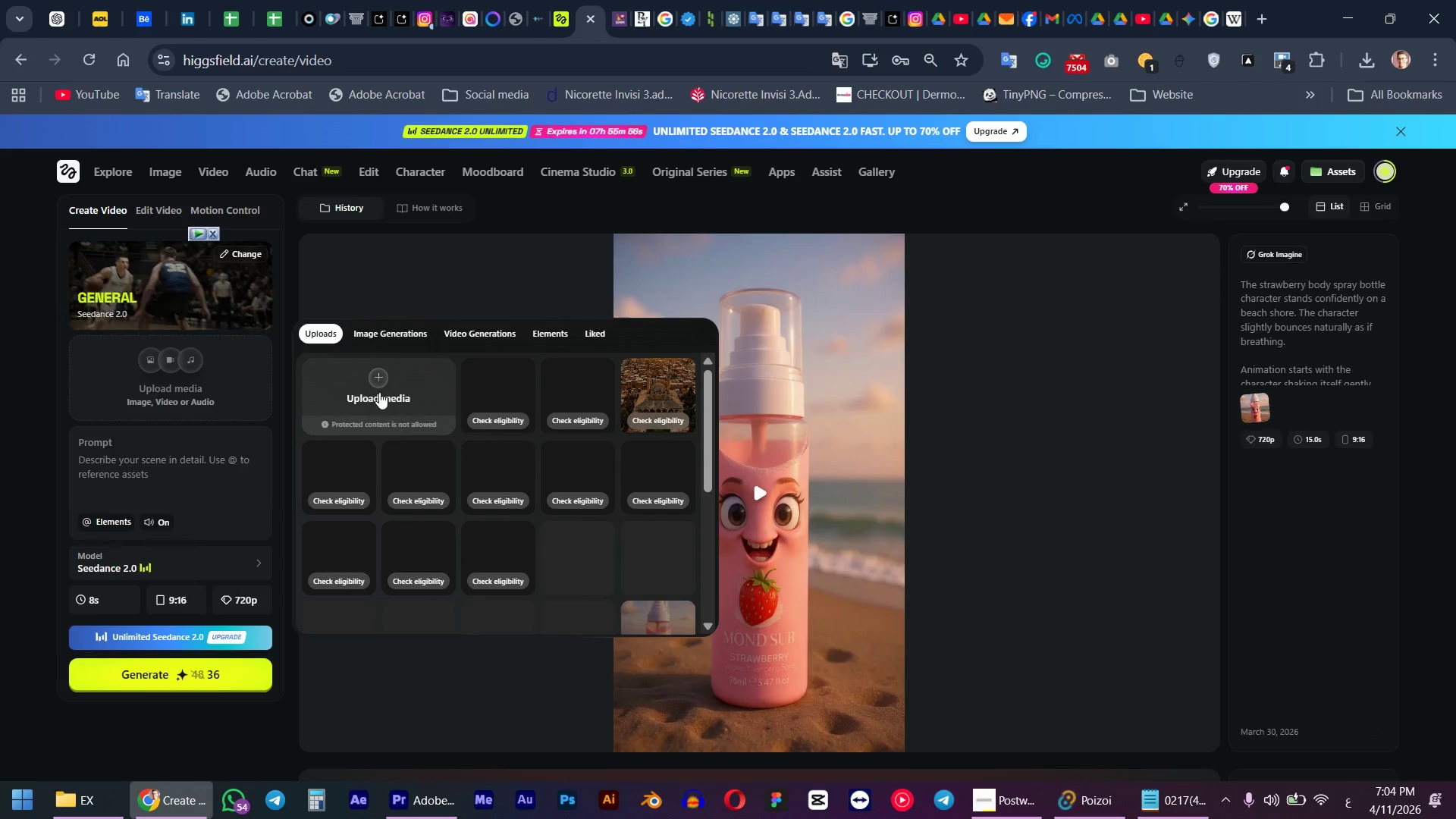 
left_click([381, 392])
 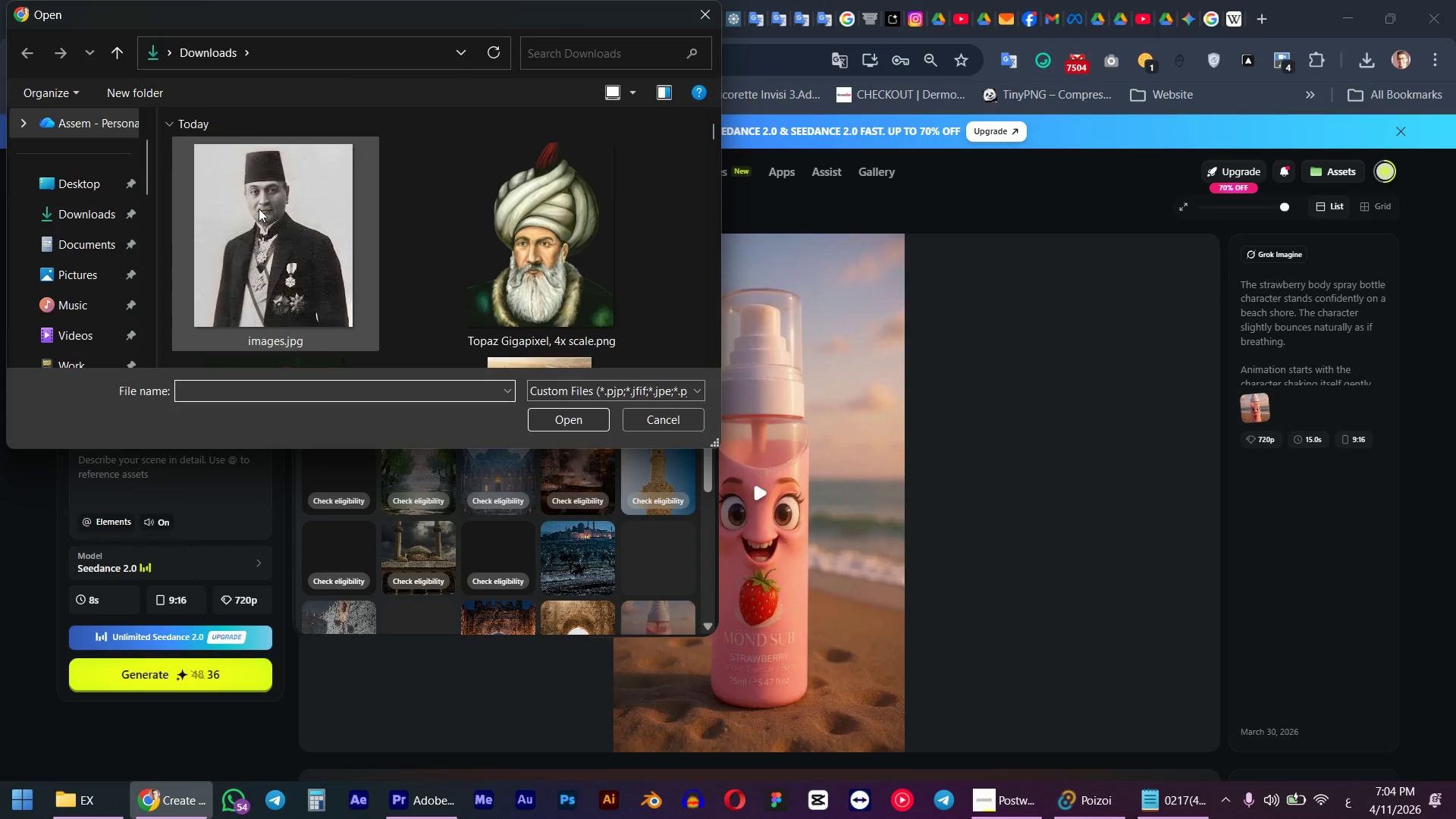 
scroll: coordinate [272, 228], scroll_direction: down, amount: 2.0
 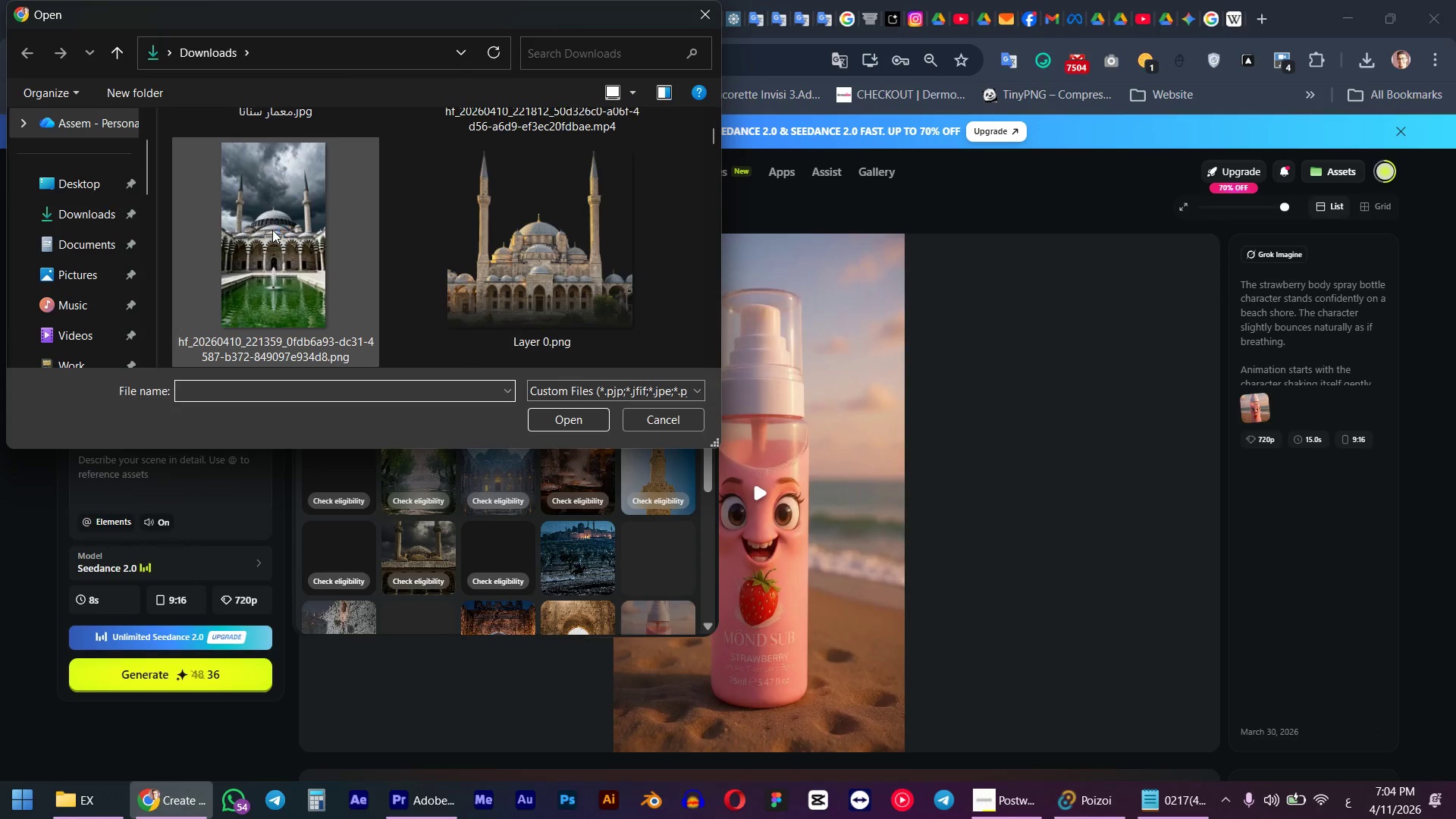 
scroll: coordinate [274, 234], scroll_direction: up, amount: 4.0
 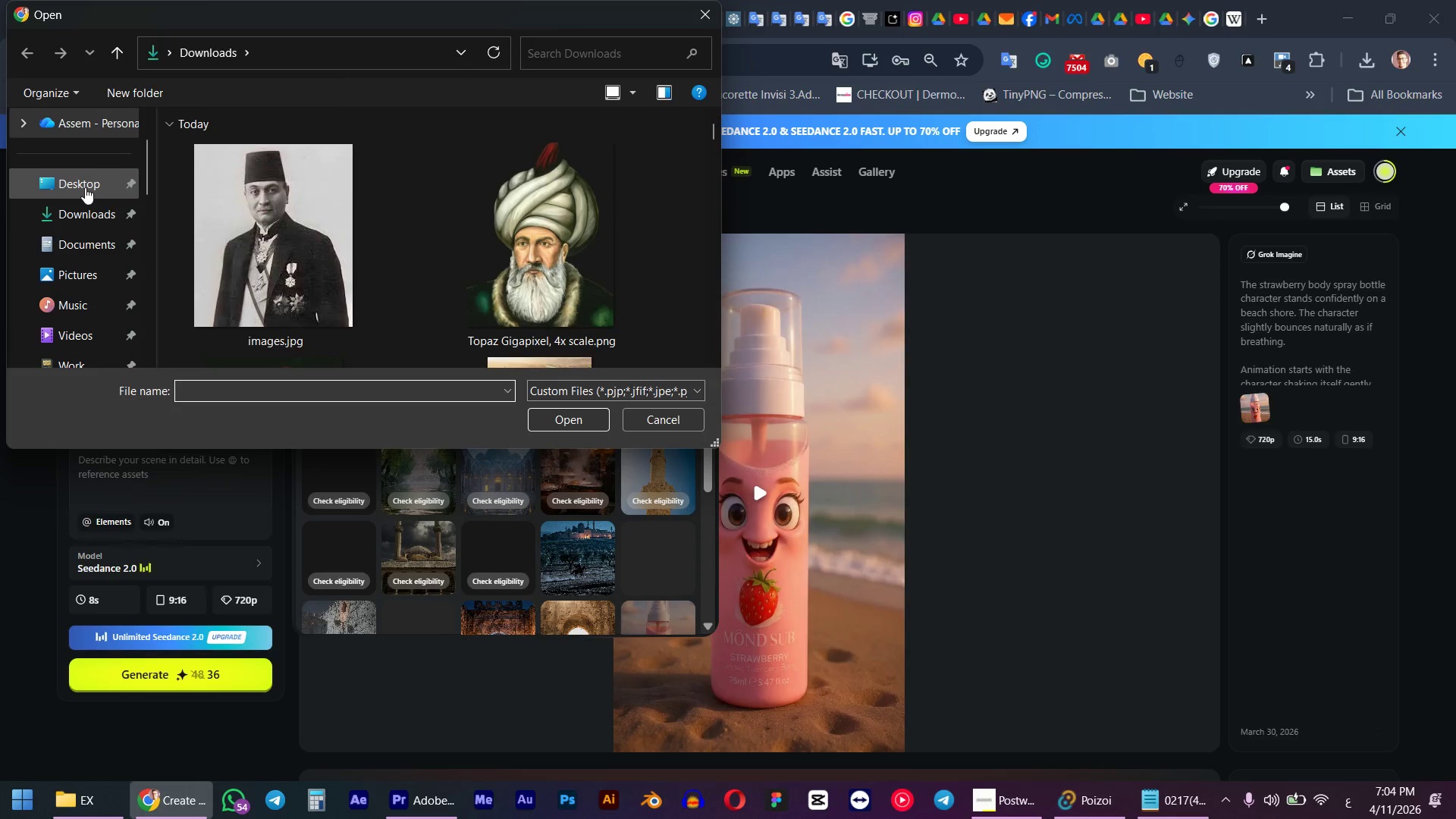 
left_click([82, 197])
 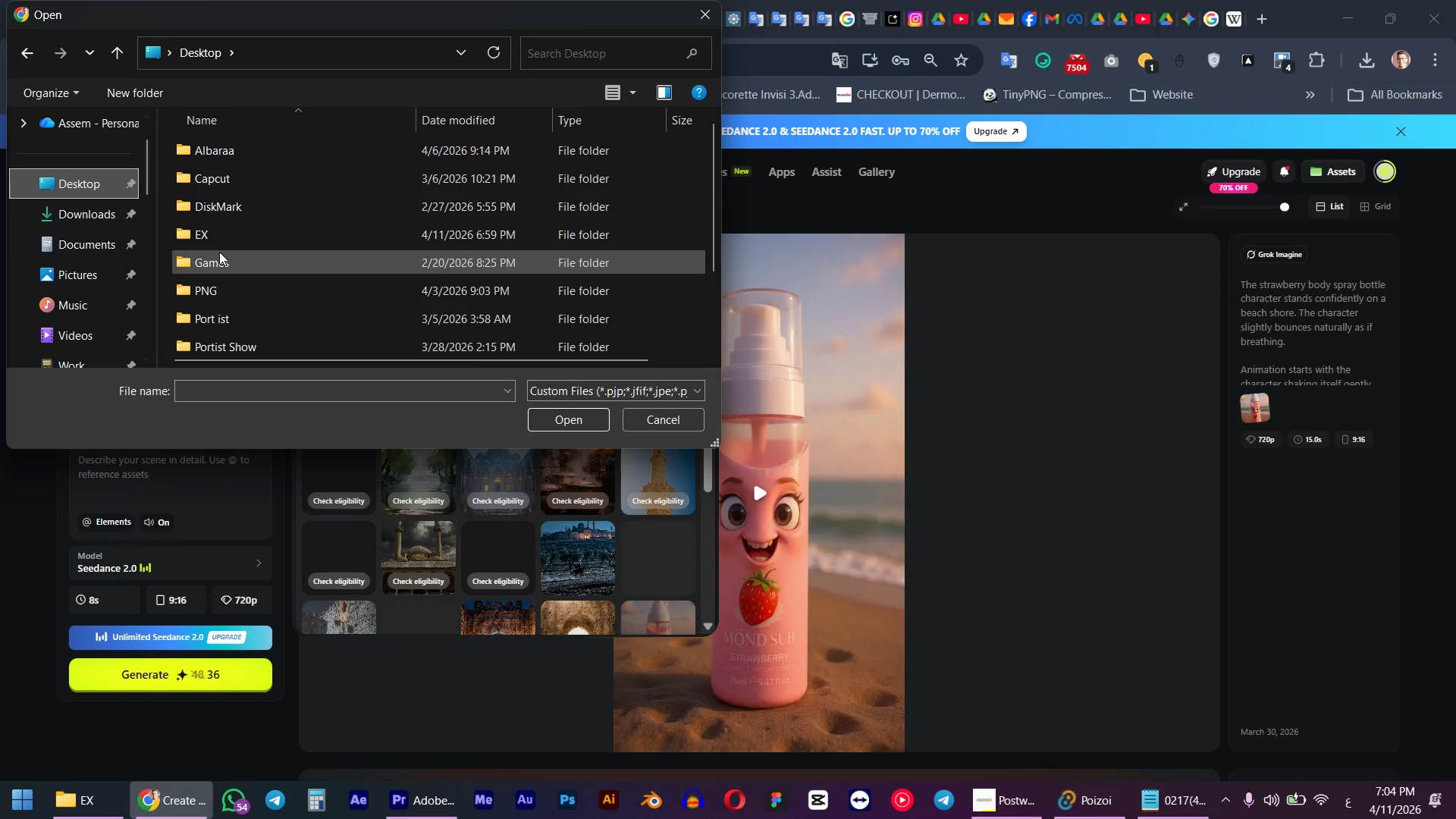 
left_click([219, 248])
 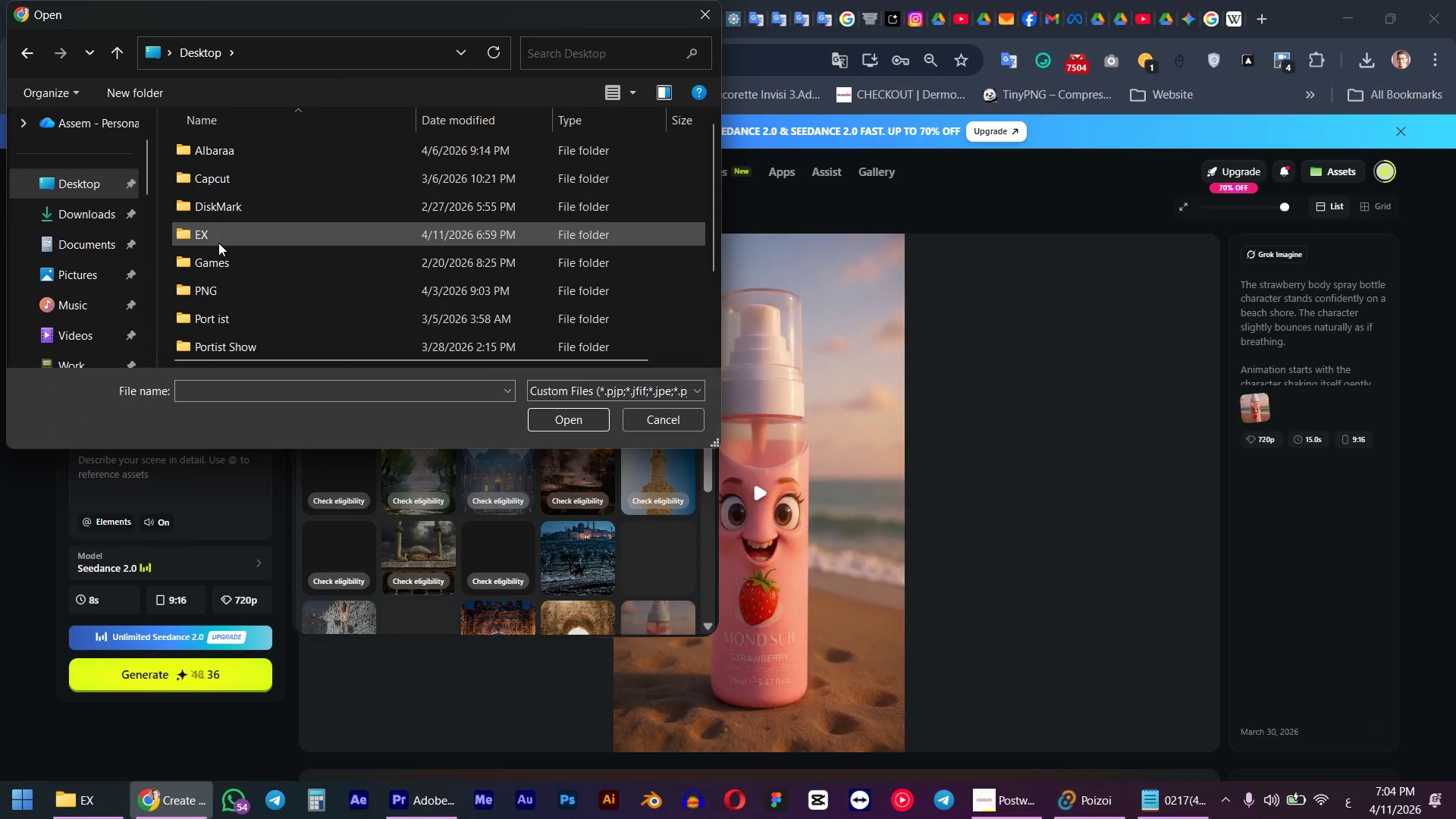 
double_click([217, 243])
 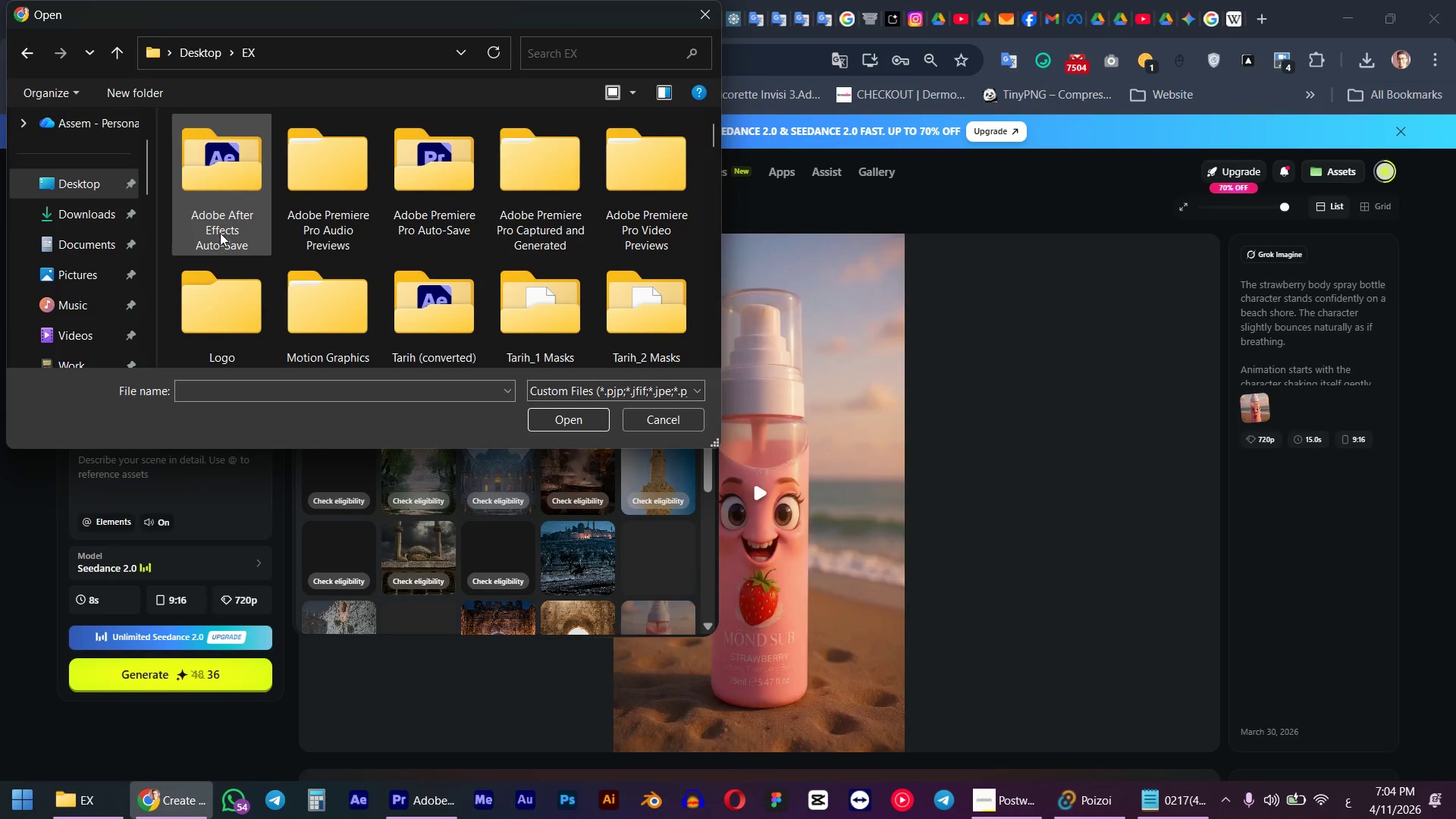 
scroll: coordinate [228, 224], scroll_direction: down, amount: 2.0
 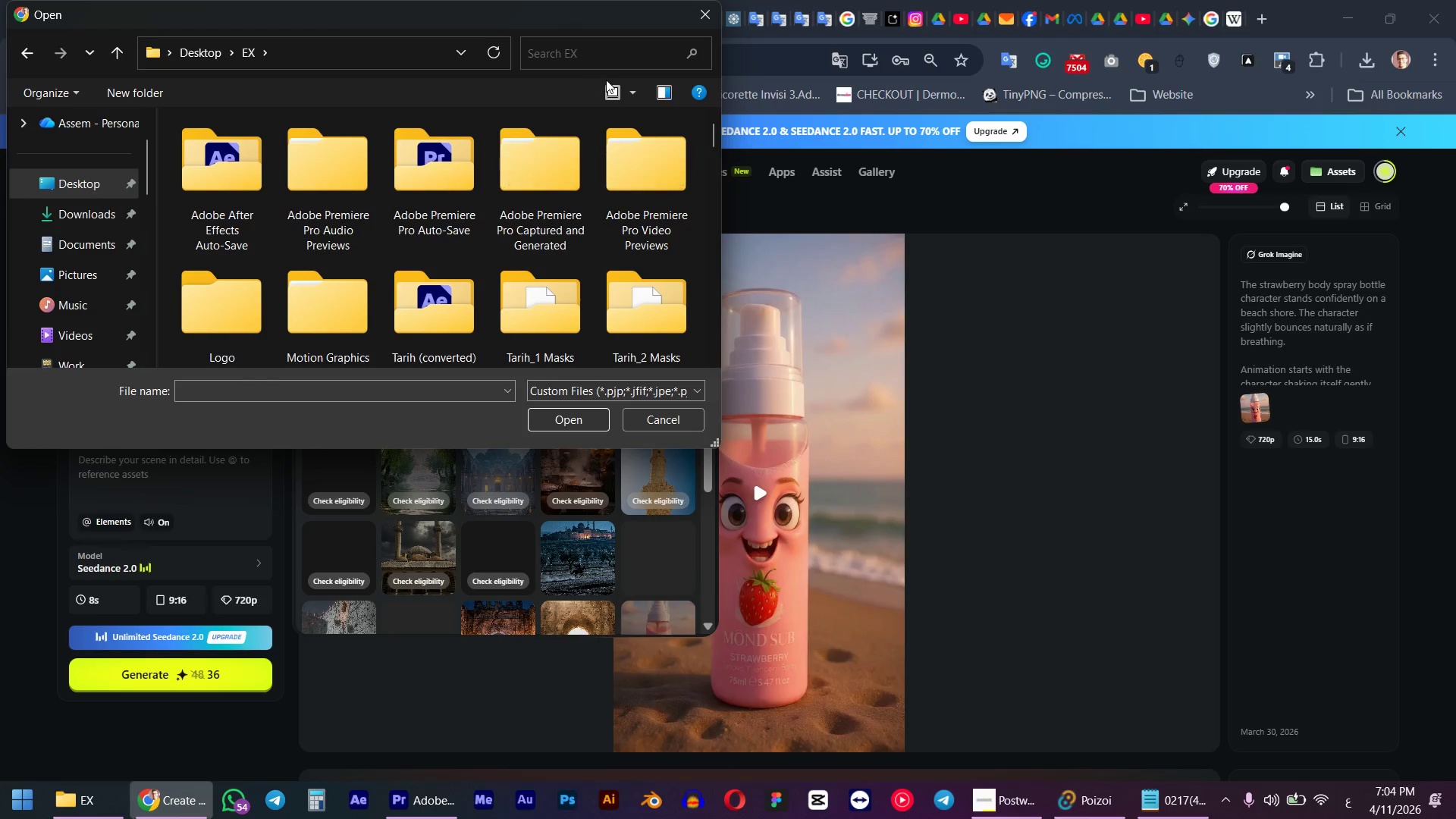 
double_click([617, 91])
 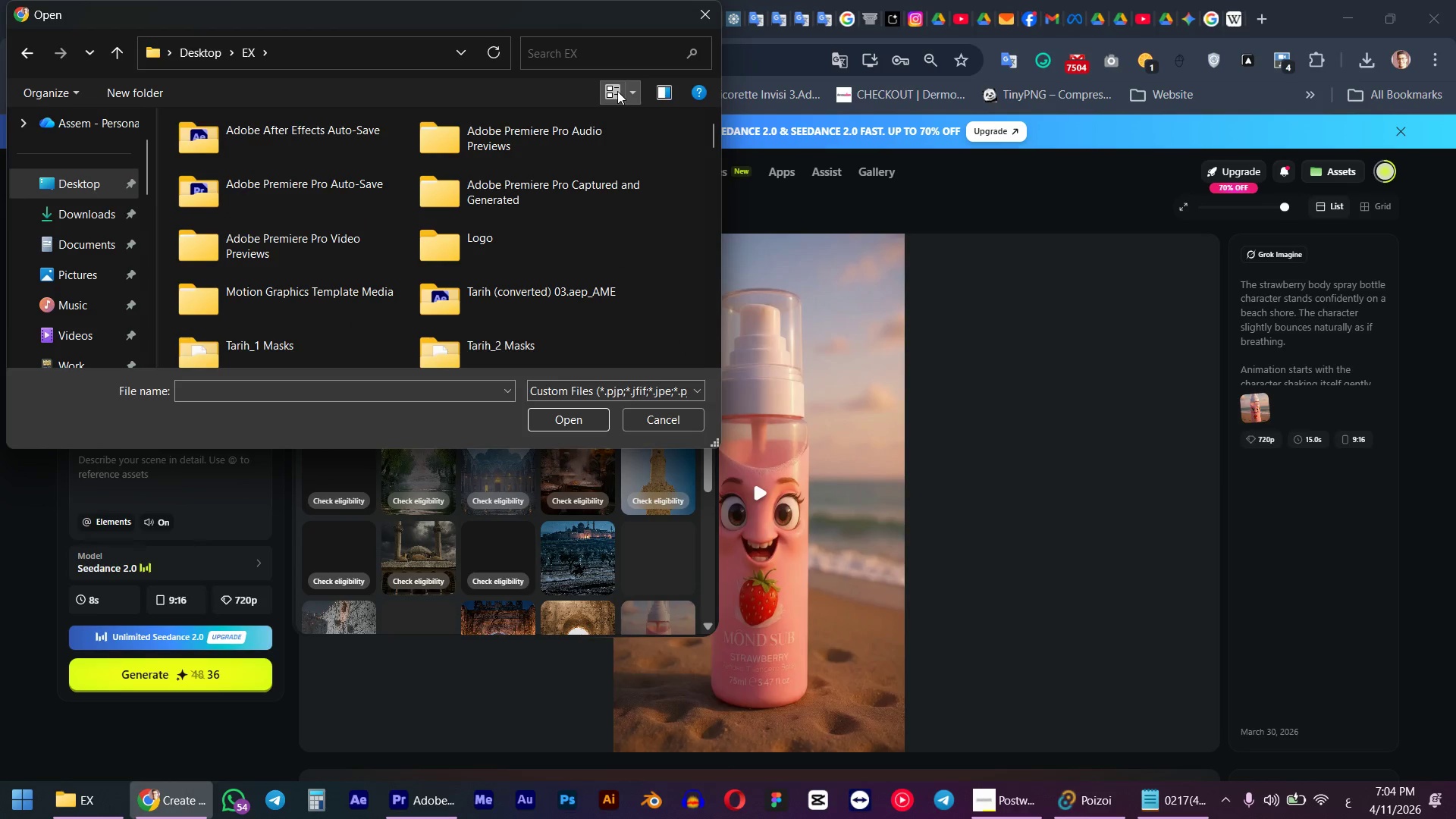 
double_click([617, 91])
 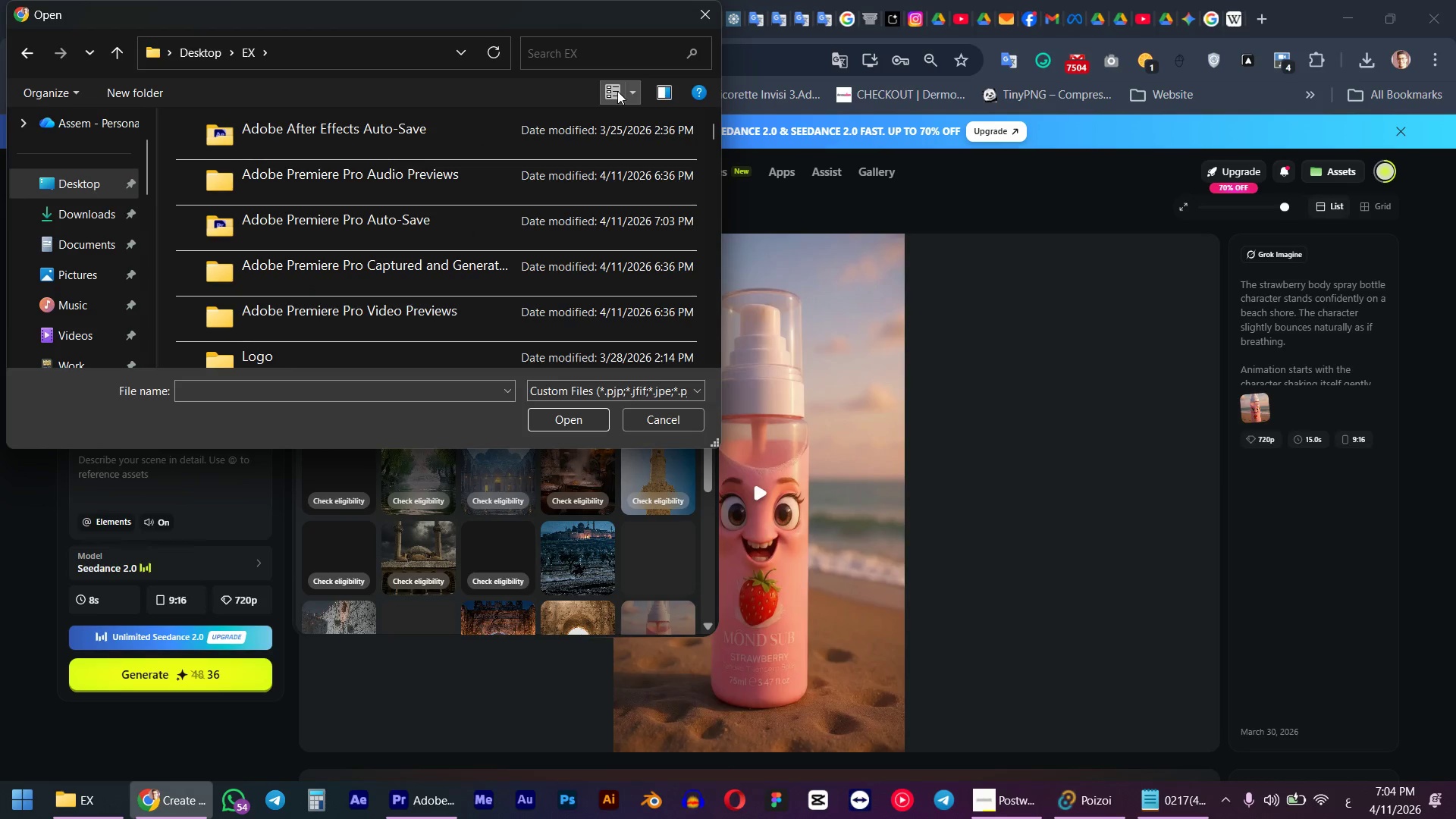 
triple_click([617, 91])
 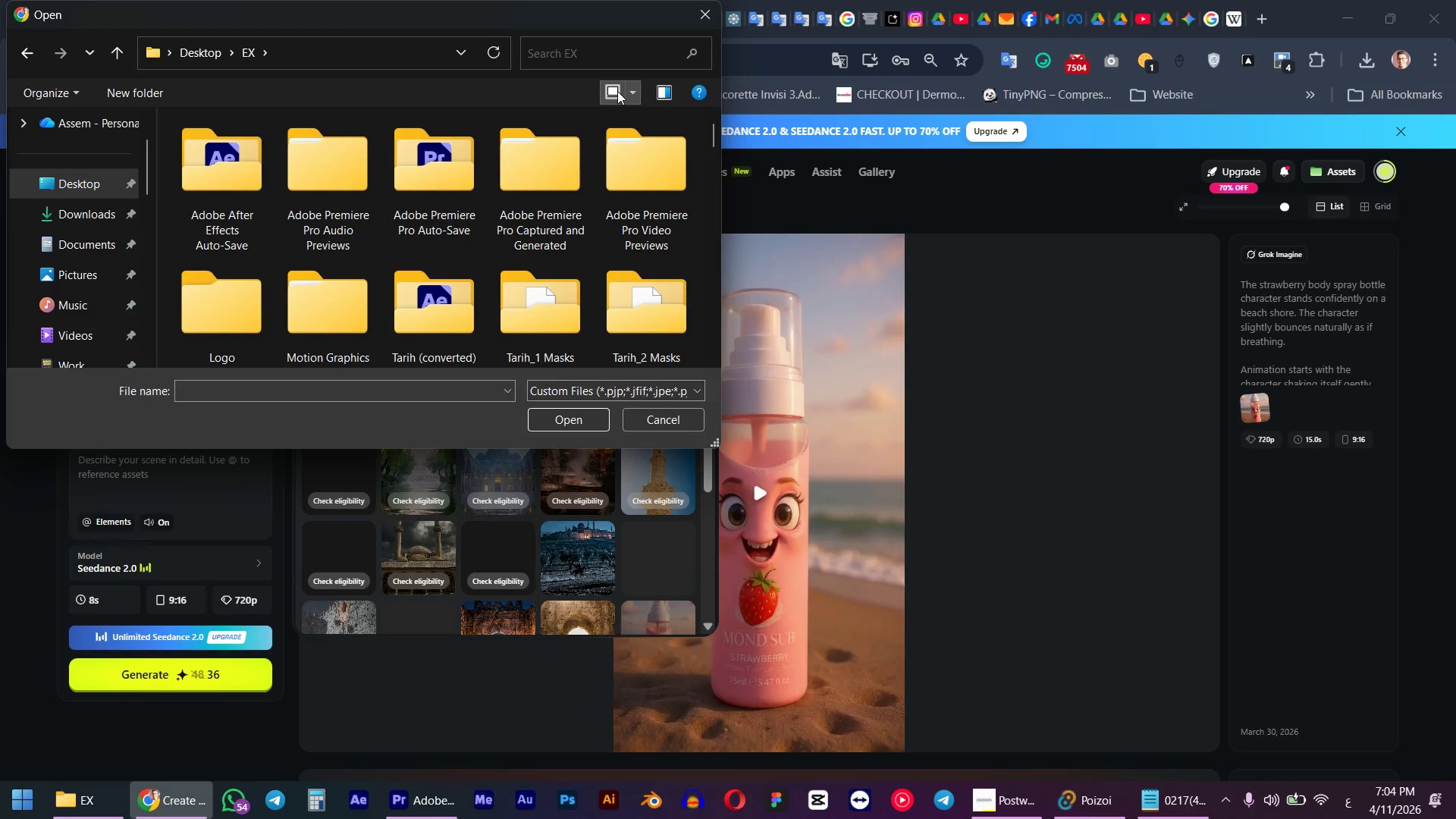 
triple_click([617, 91])
 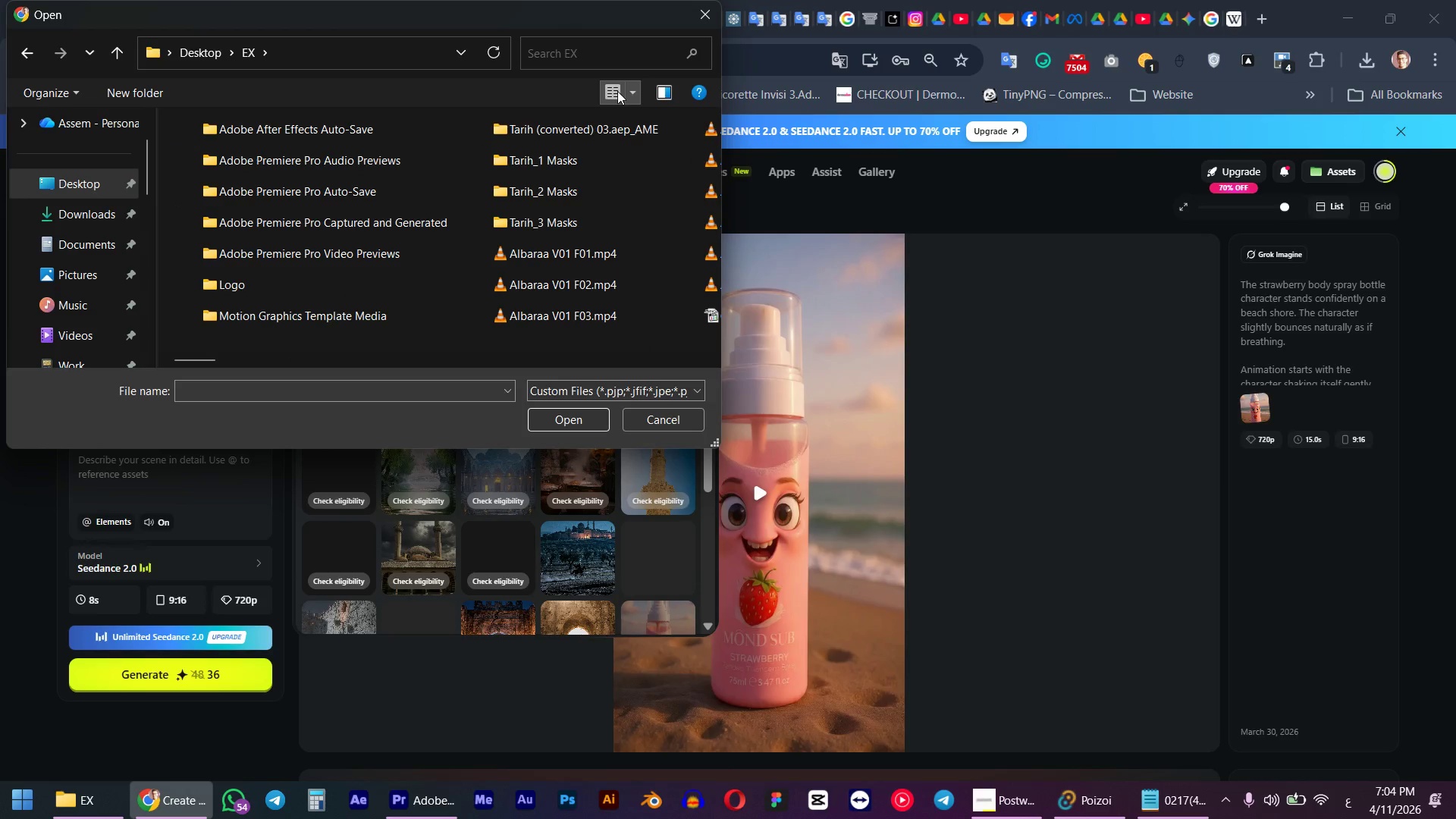 
left_click([617, 91])
 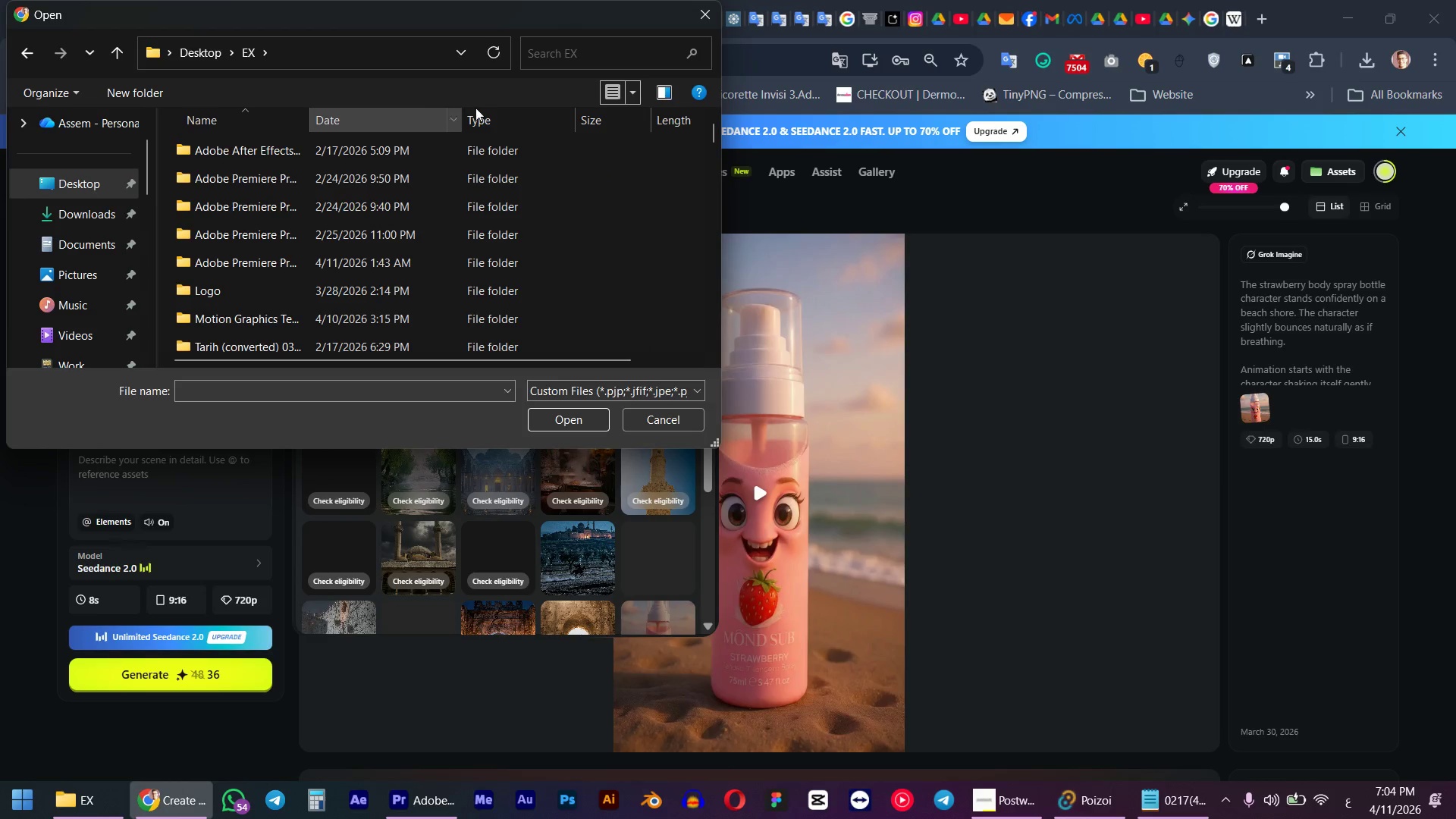 
left_click([400, 124])
 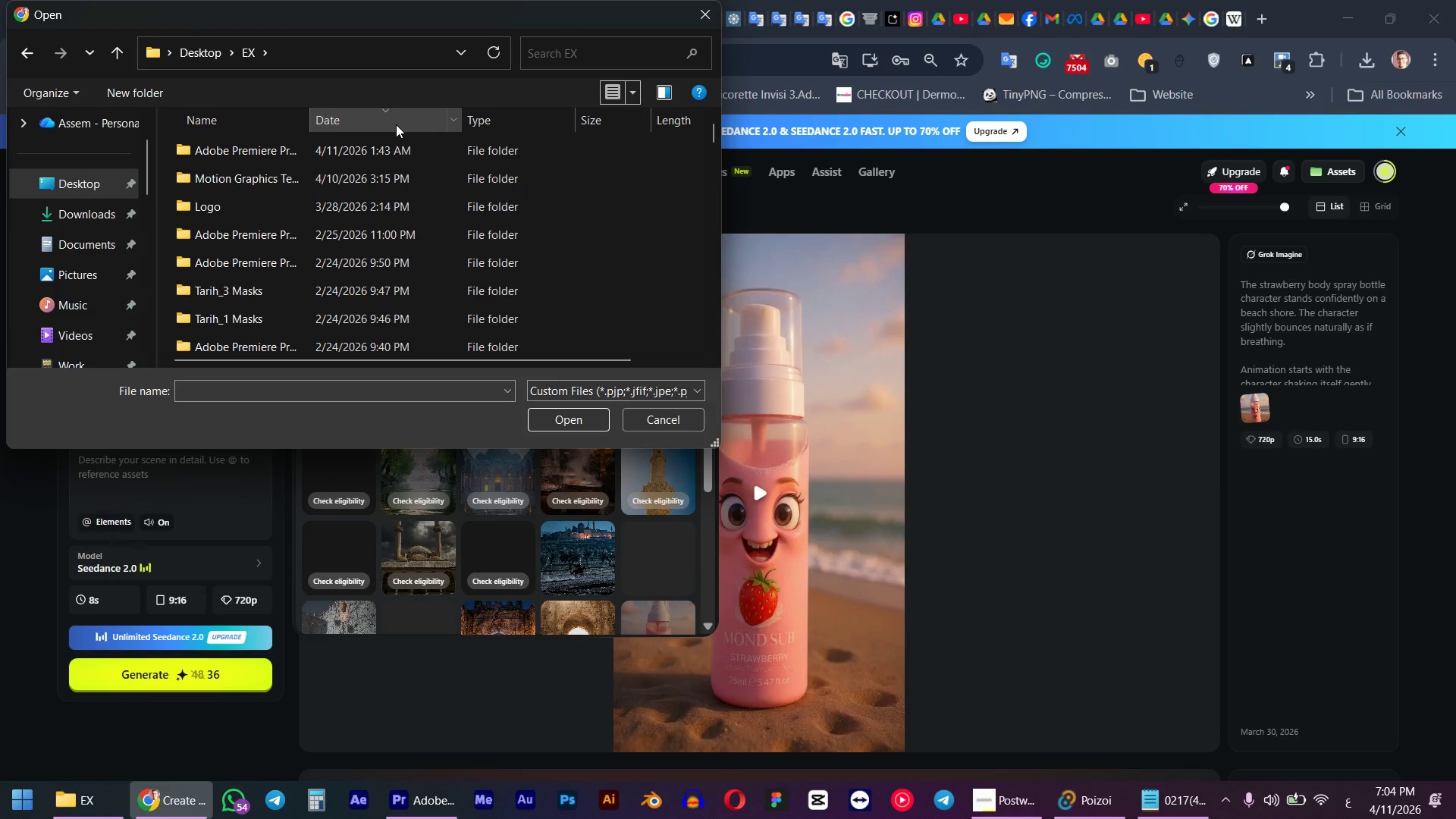 
left_click([396, 124])
 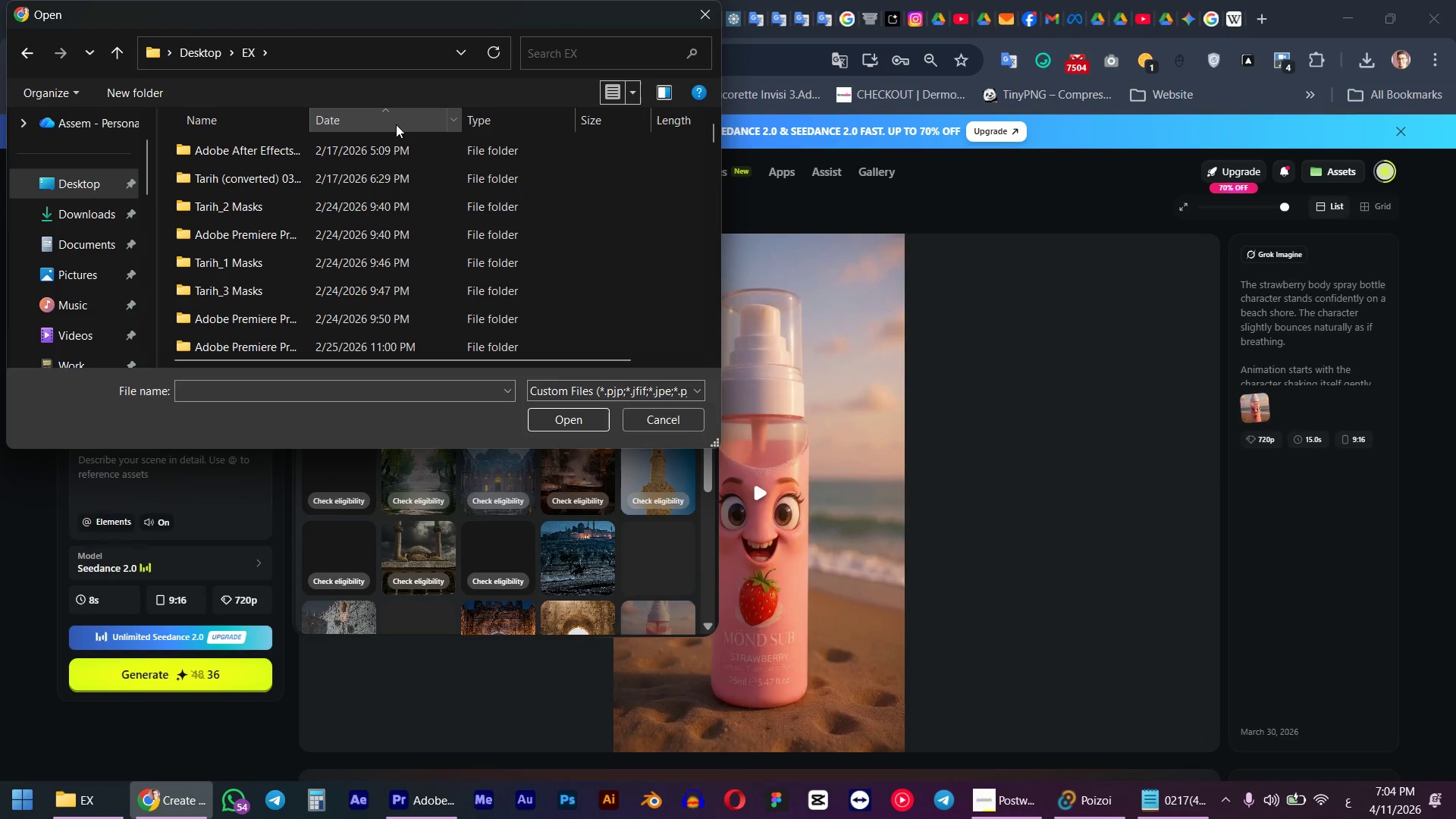 
left_click([396, 124])
 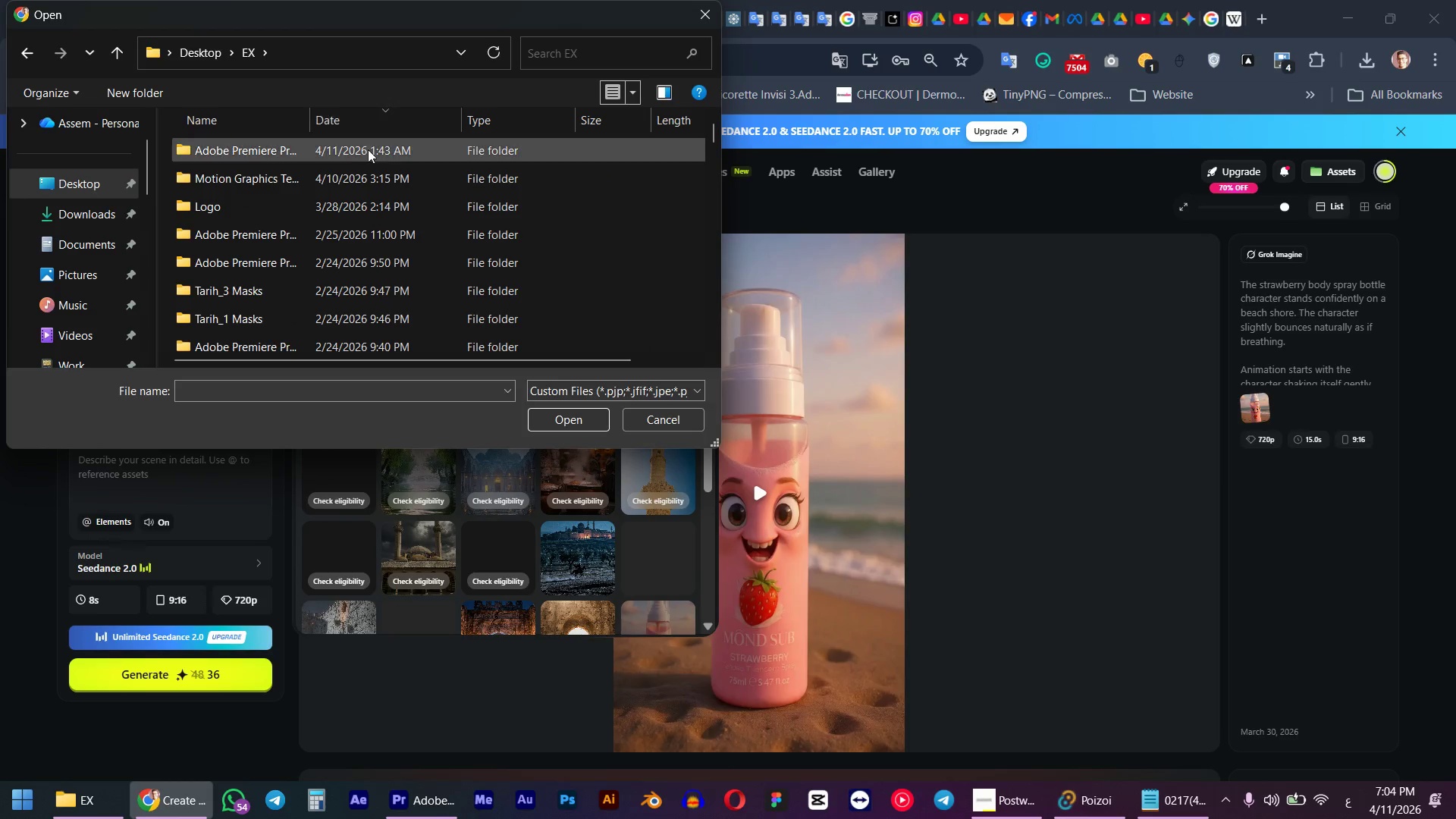 
scroll: coordinate [347, 161], scroll_direction: down, amount: 2.0
 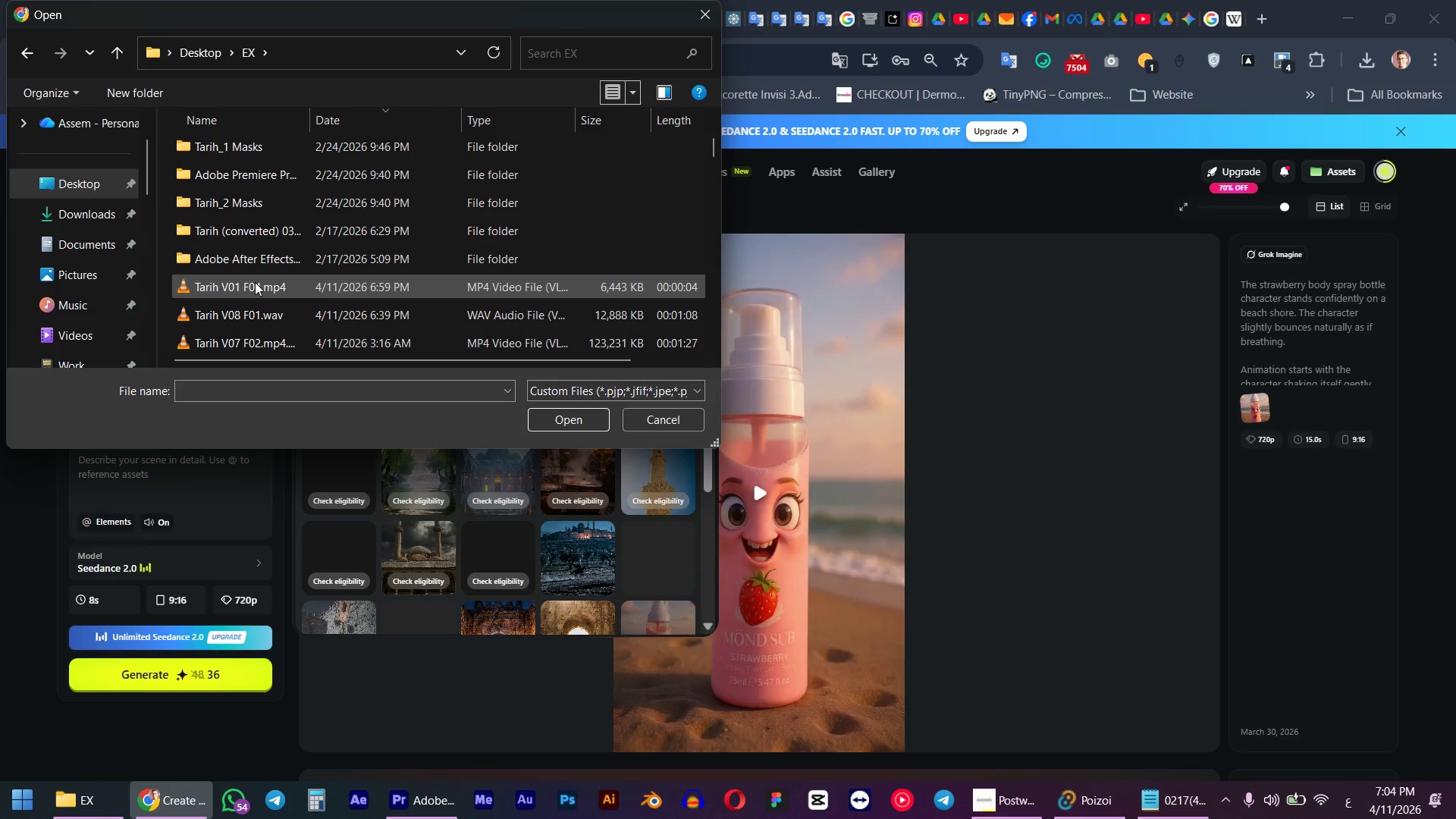 
double_click([240, 282])
 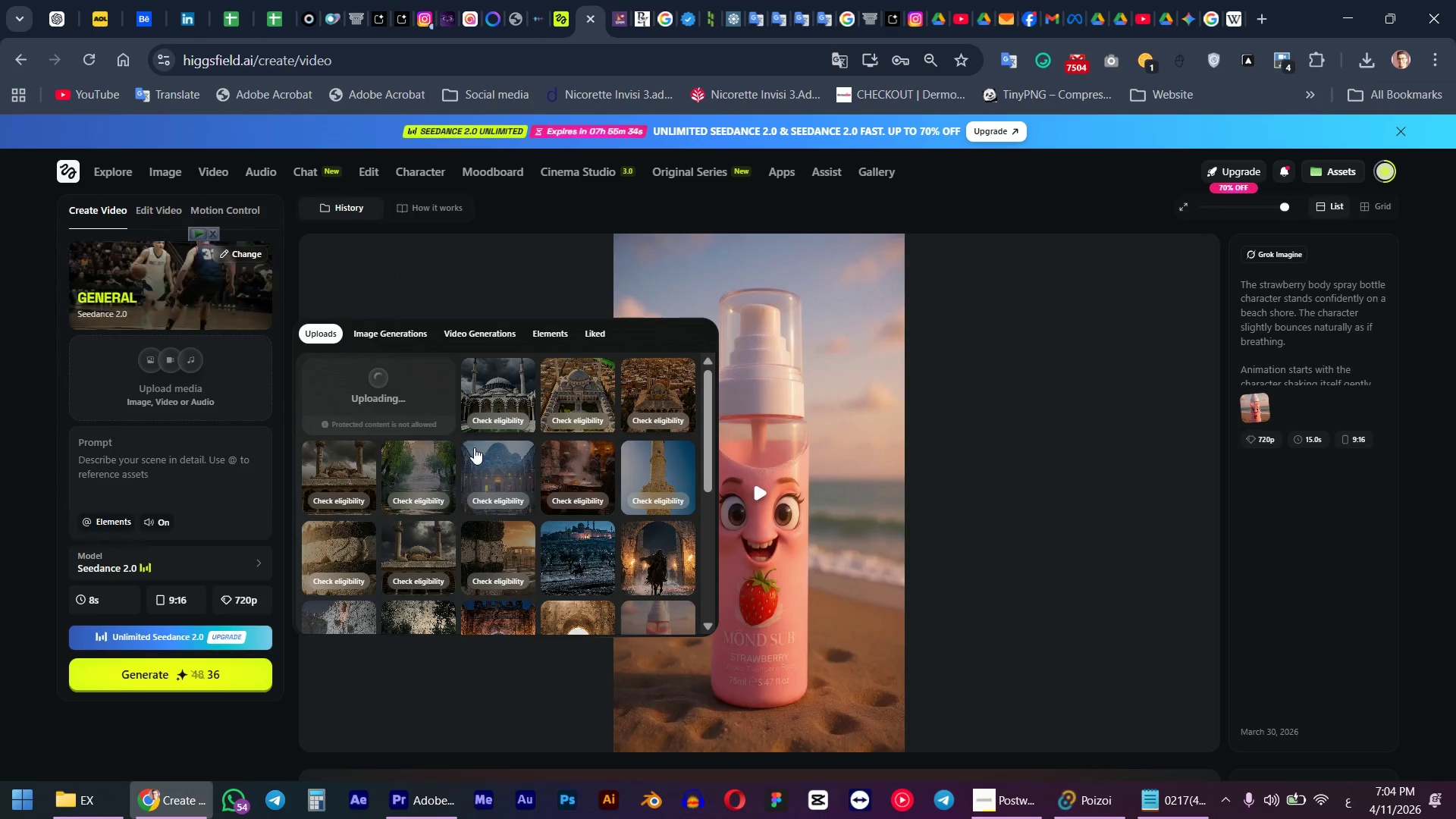 
scroll: coordinate [576, 460], scroll_direction: down, amount: 8.0
 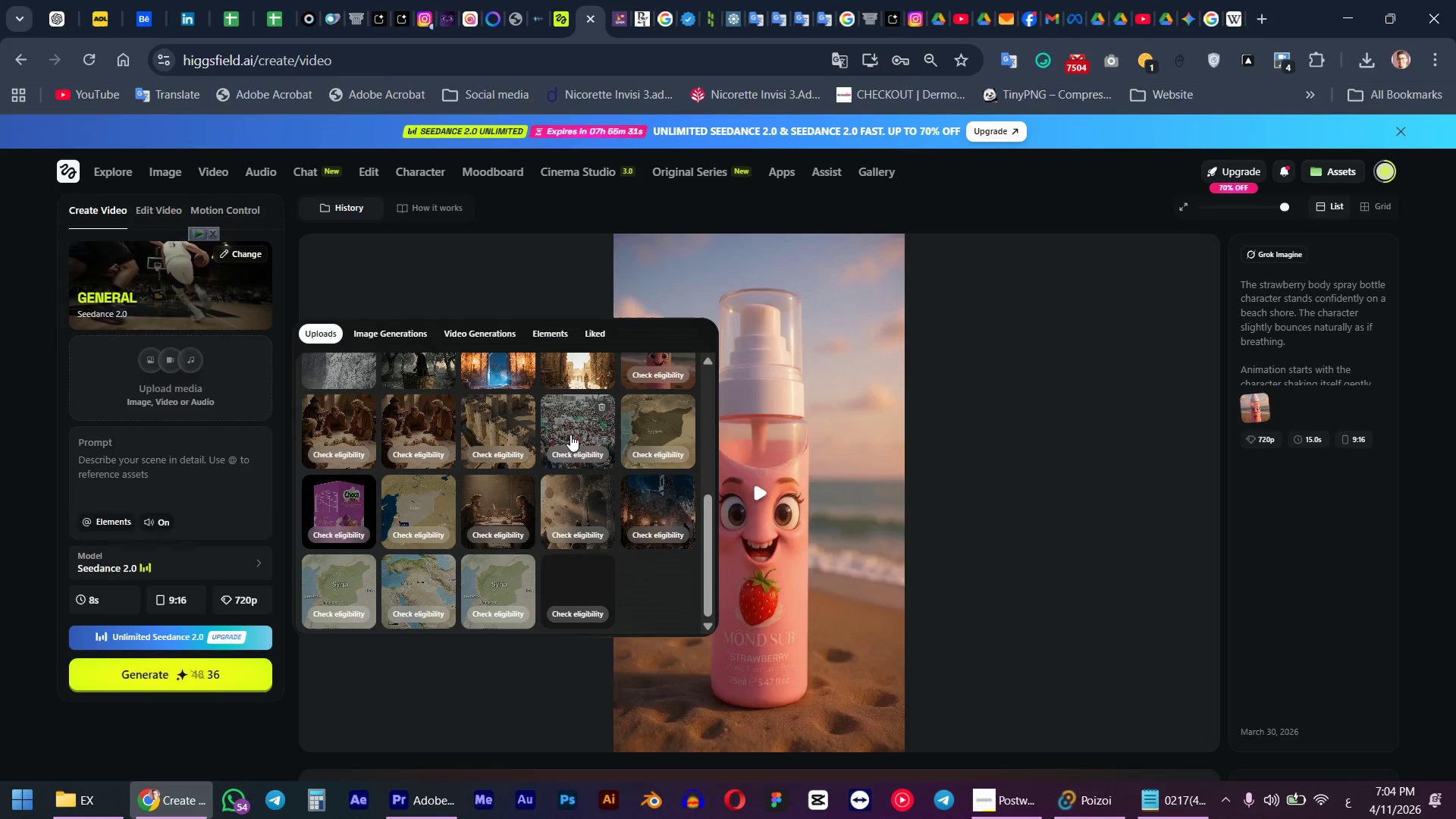 
scroll: coordinate [570, 435], scroll_direction: up, amount: 10.0
 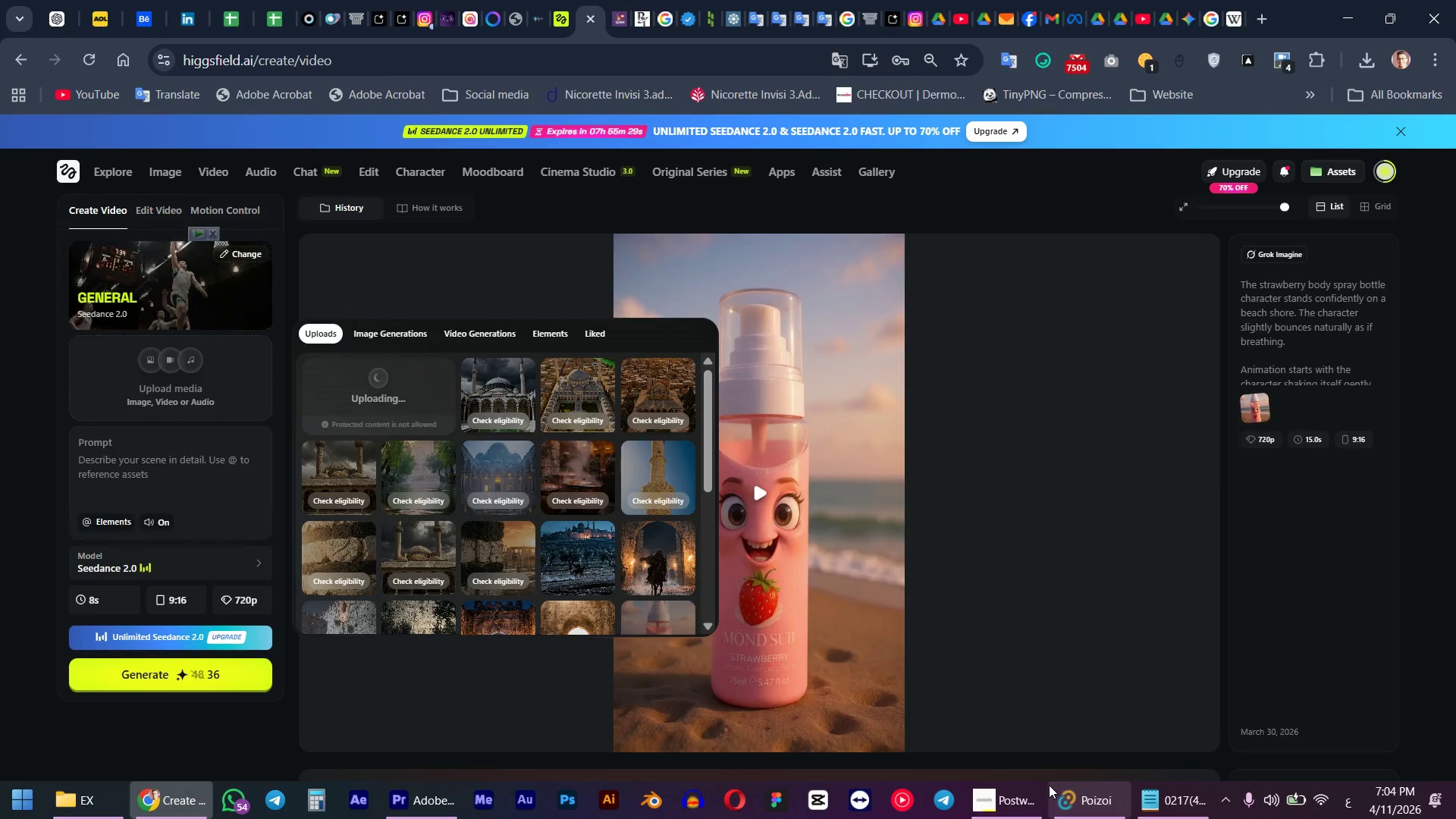 
left_click([1106, 799])
 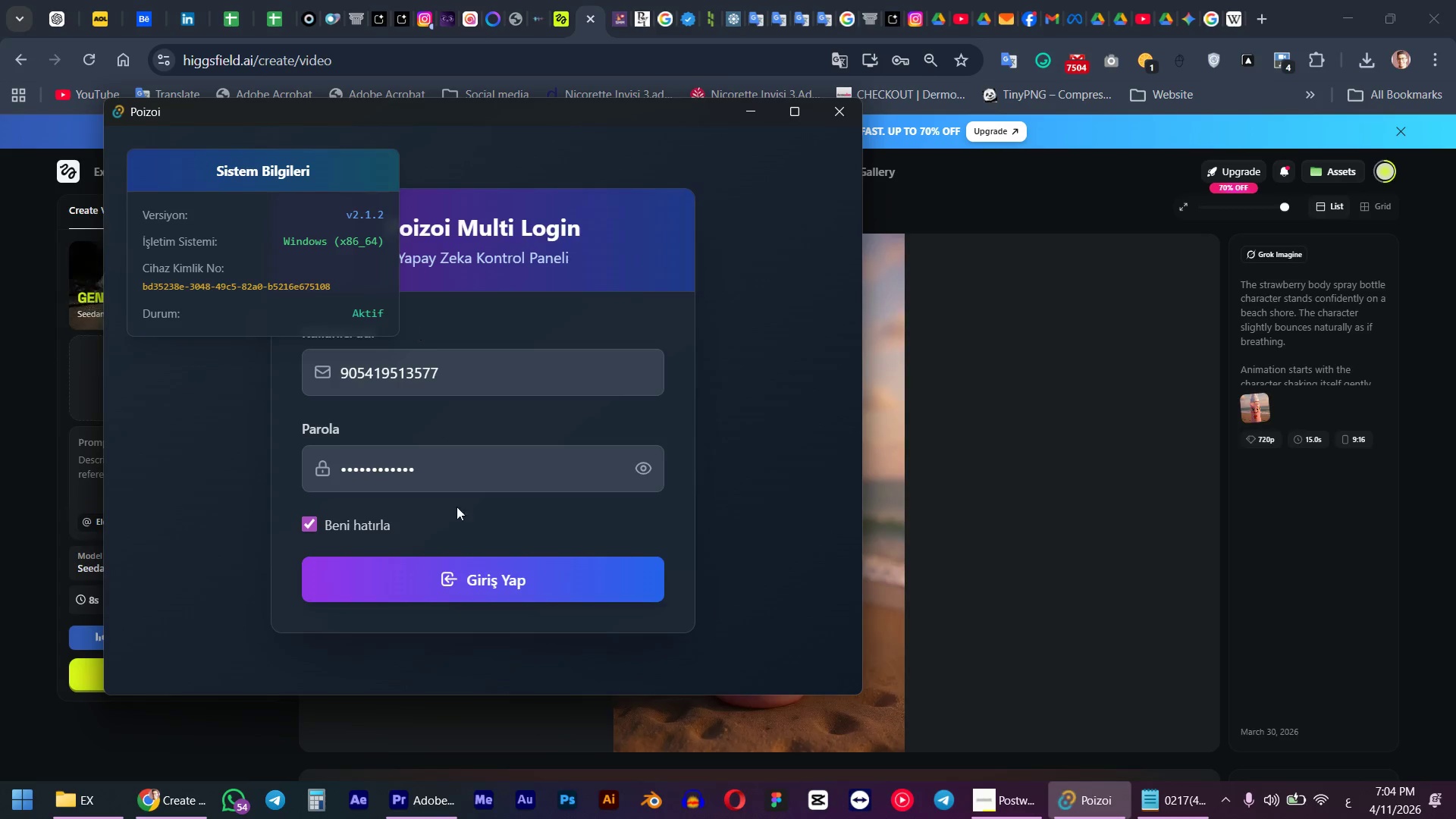 
left_click([463, 576])
 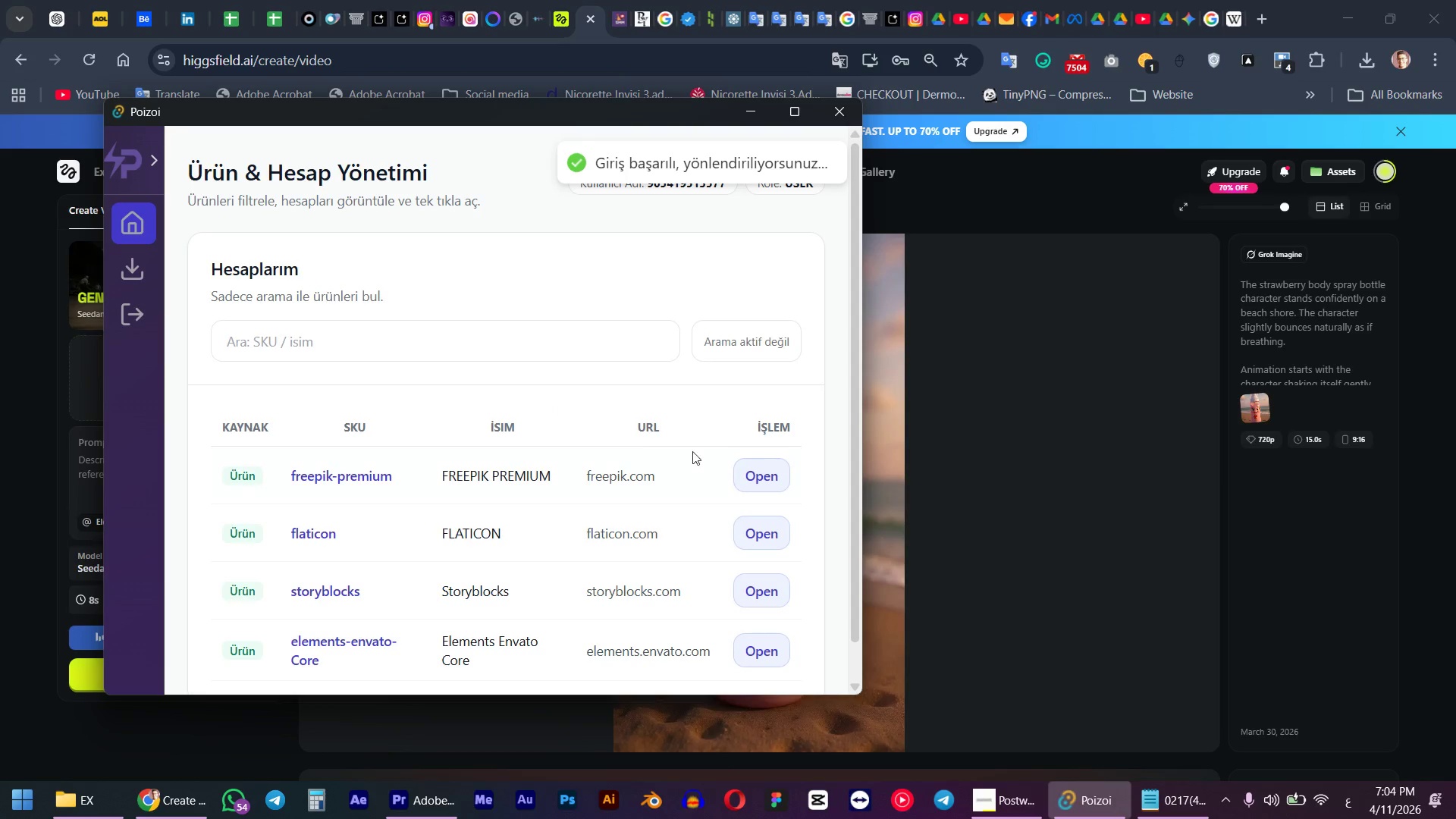 
left_click([764, 475])
 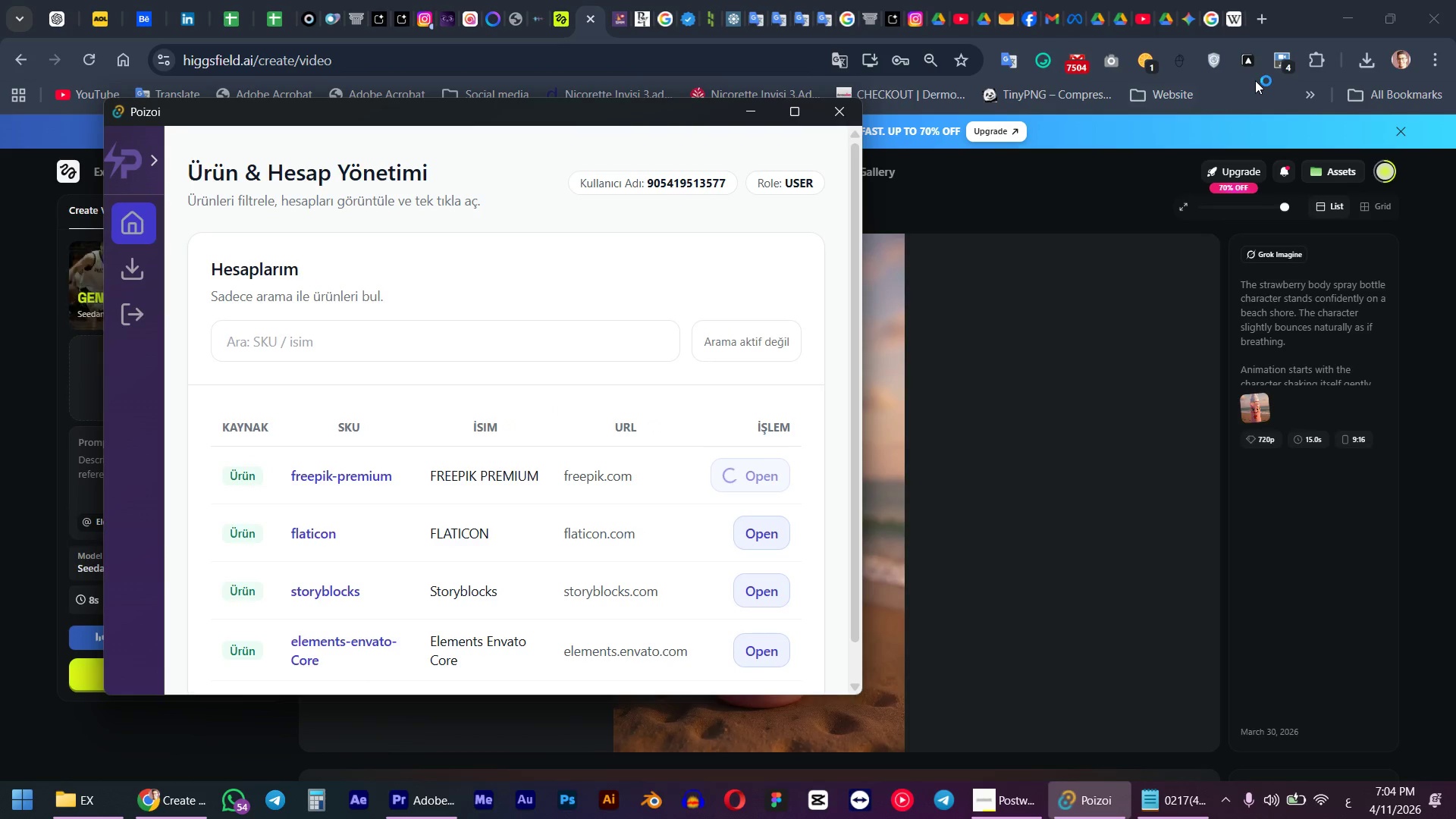 
left_click([1254, 84])
 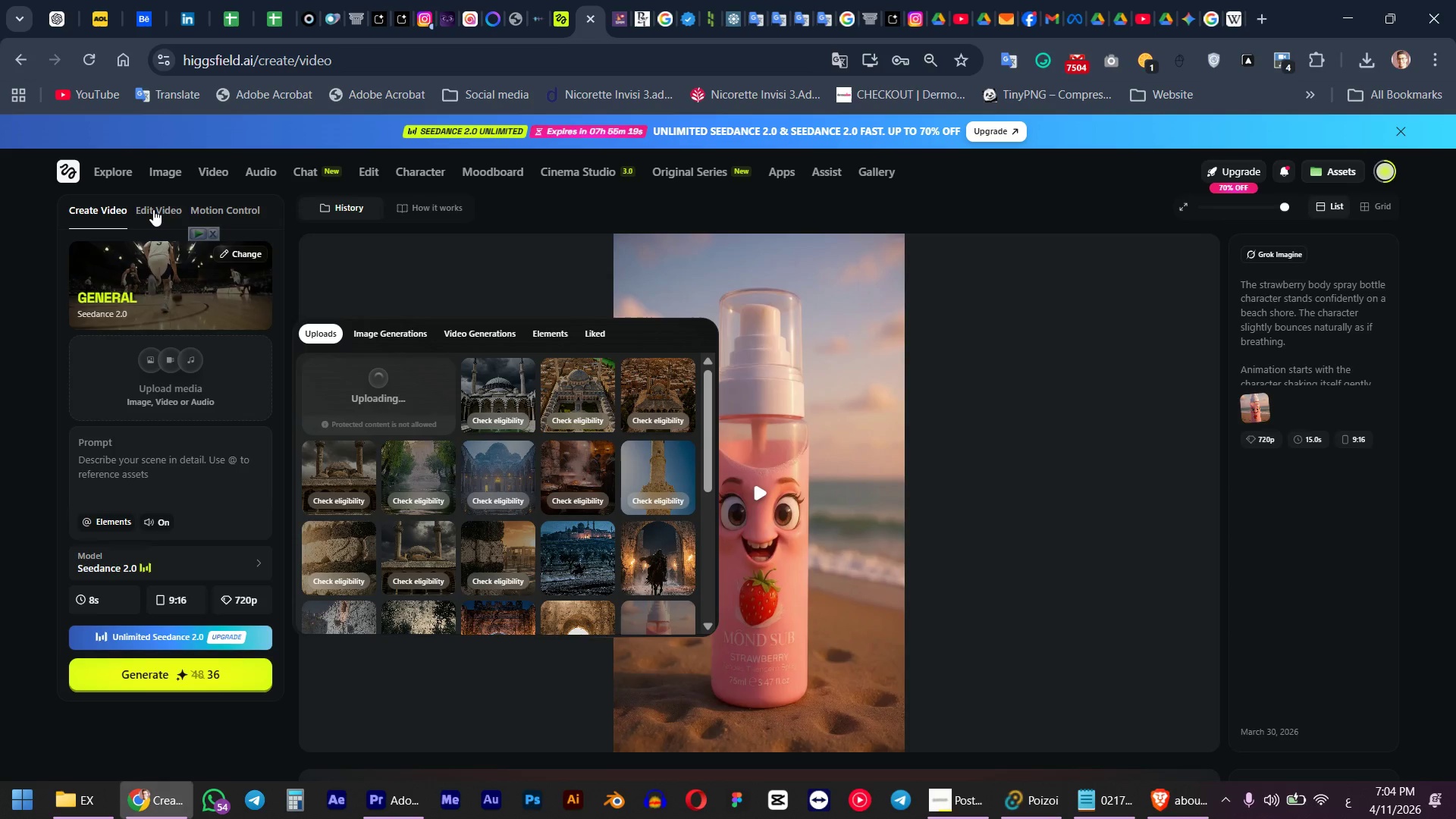 
wait(6.75)
 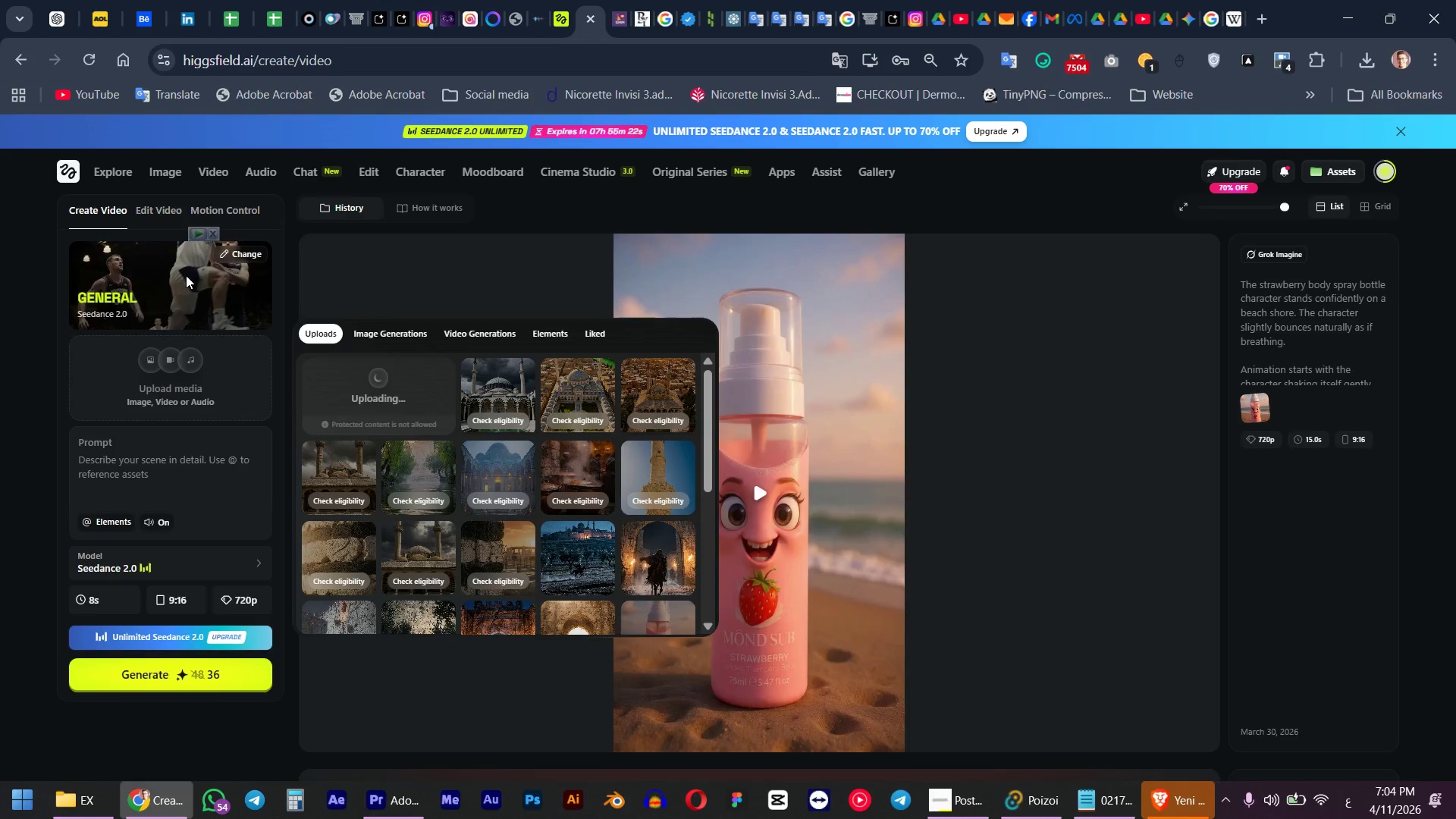 
left_click([153, 209])
 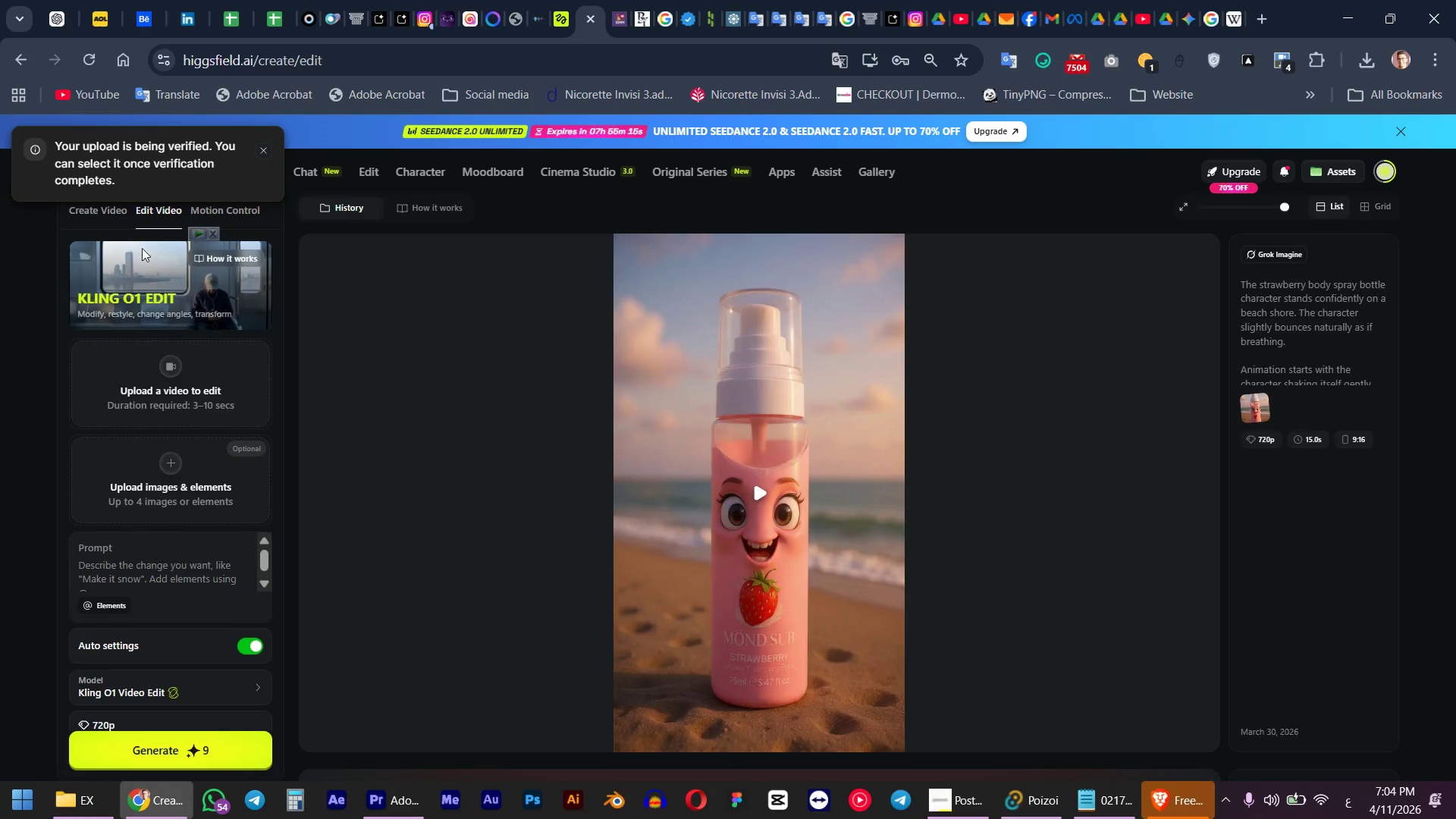 
scroll: coordinate [75, 563], scroll_direction: down, amount: 3.0
 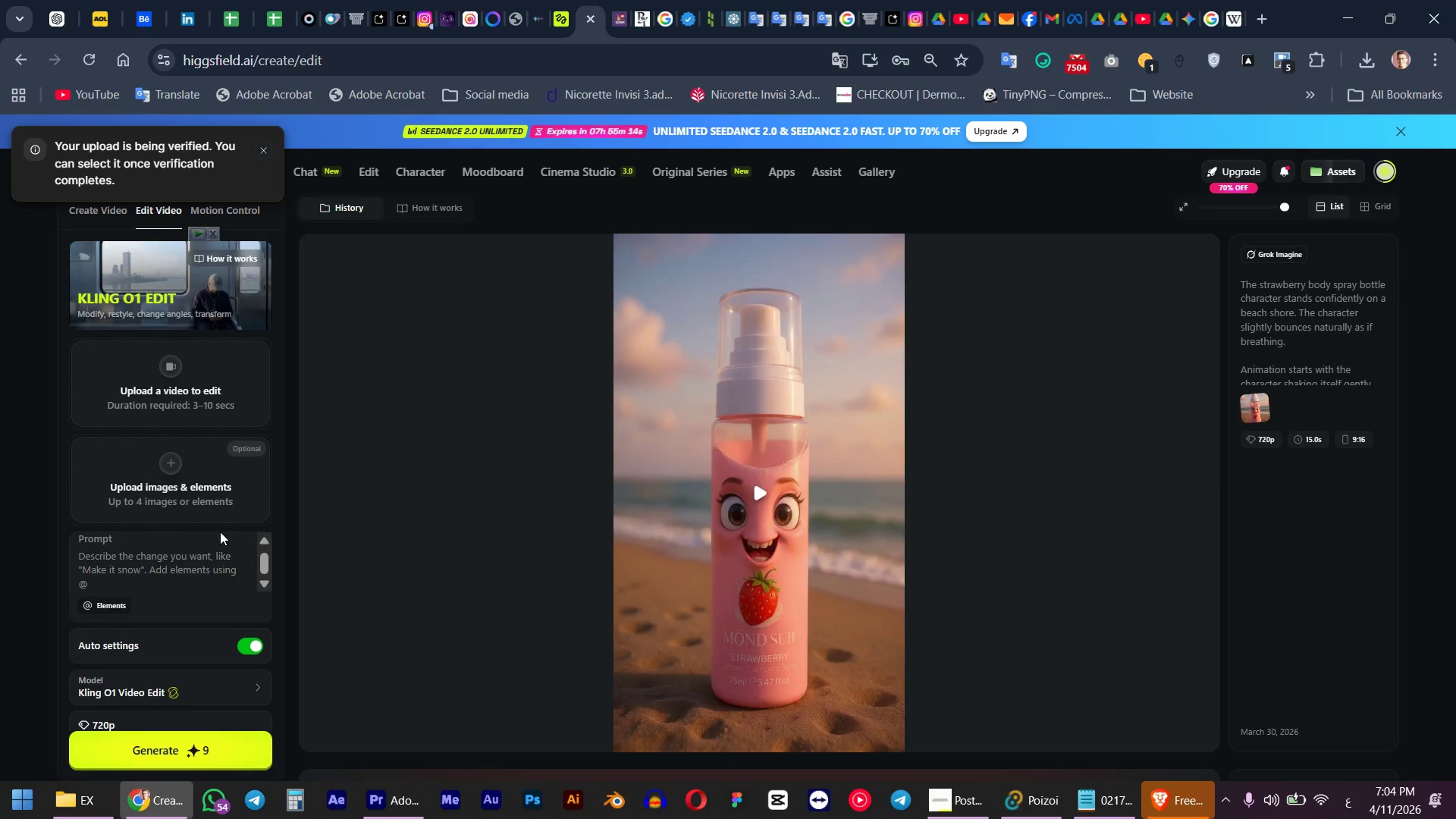 
left_click([250, 661])
 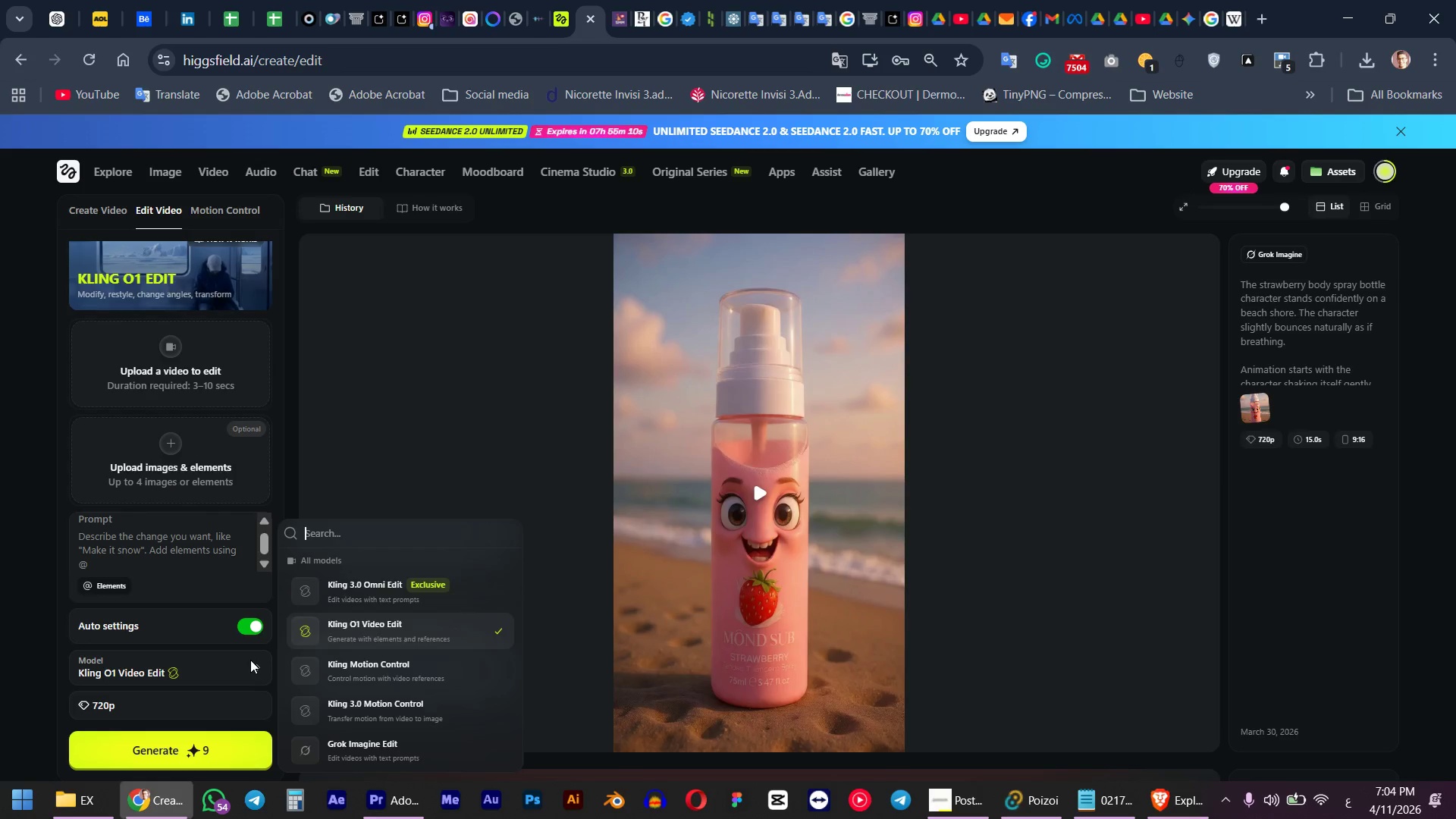 
scroll: coordinate [384, 731], scroll_direction: down, amount: 1.0
 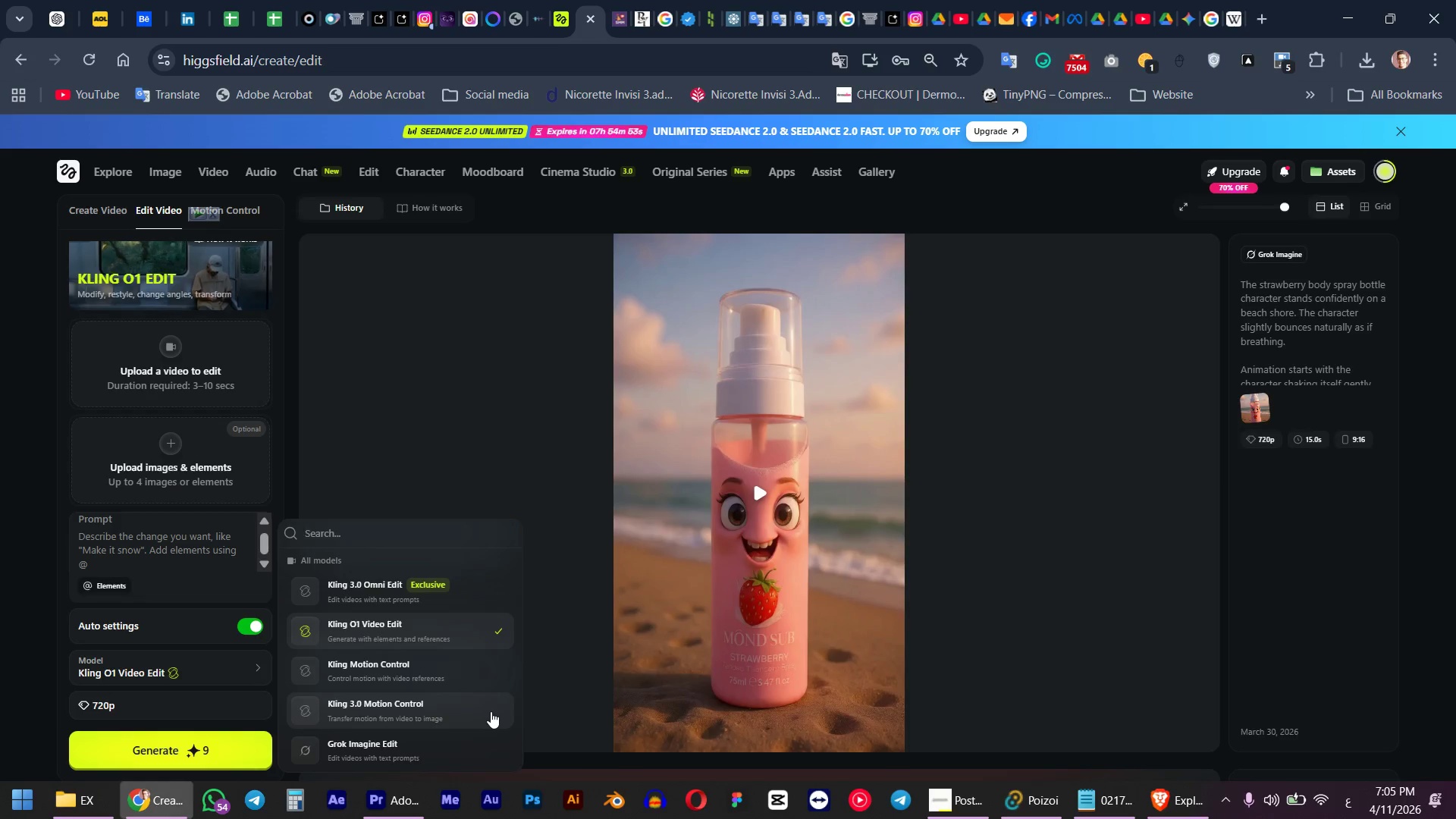 
wait(19.3)
 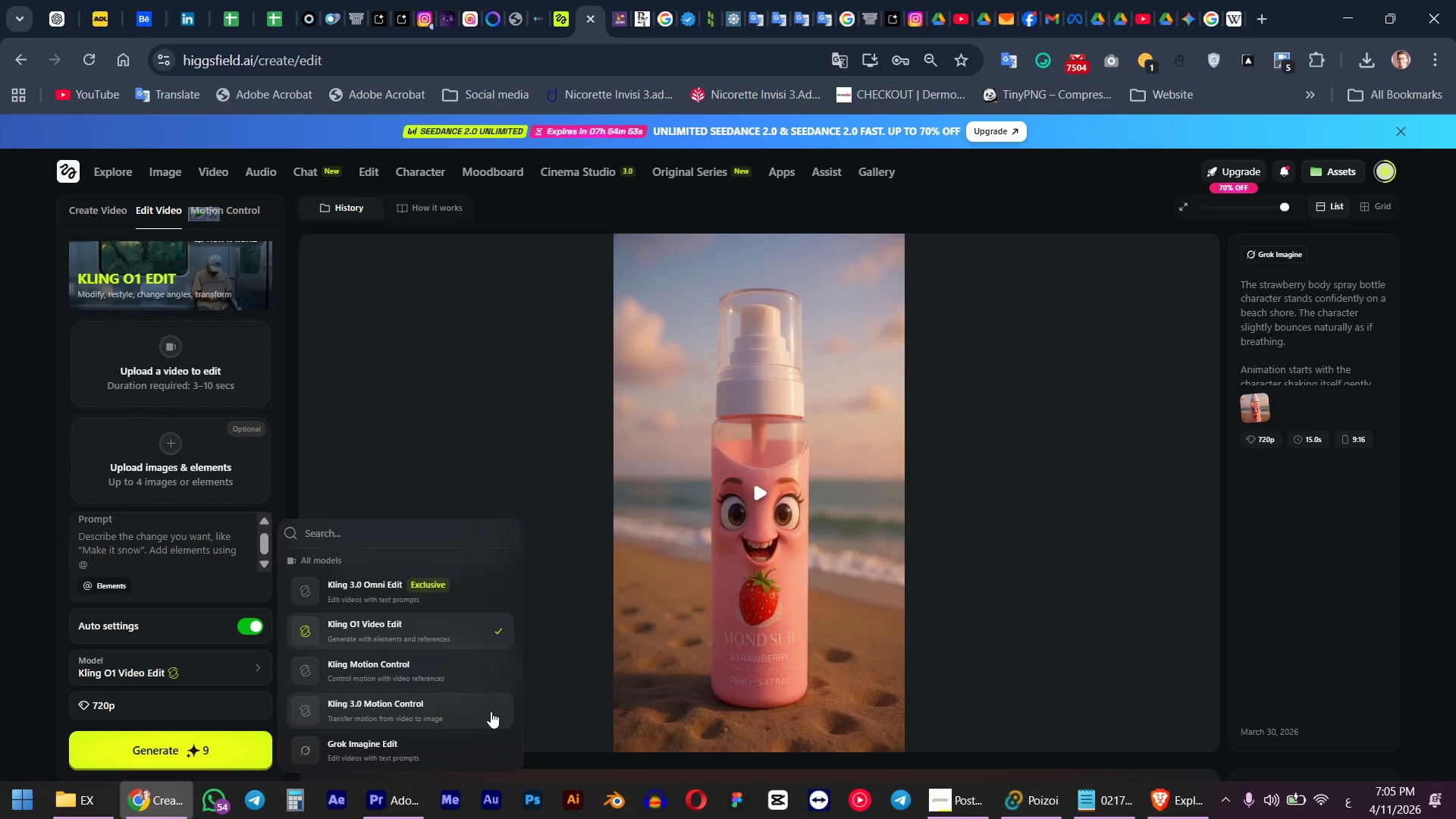 
left_click([442, 752])
 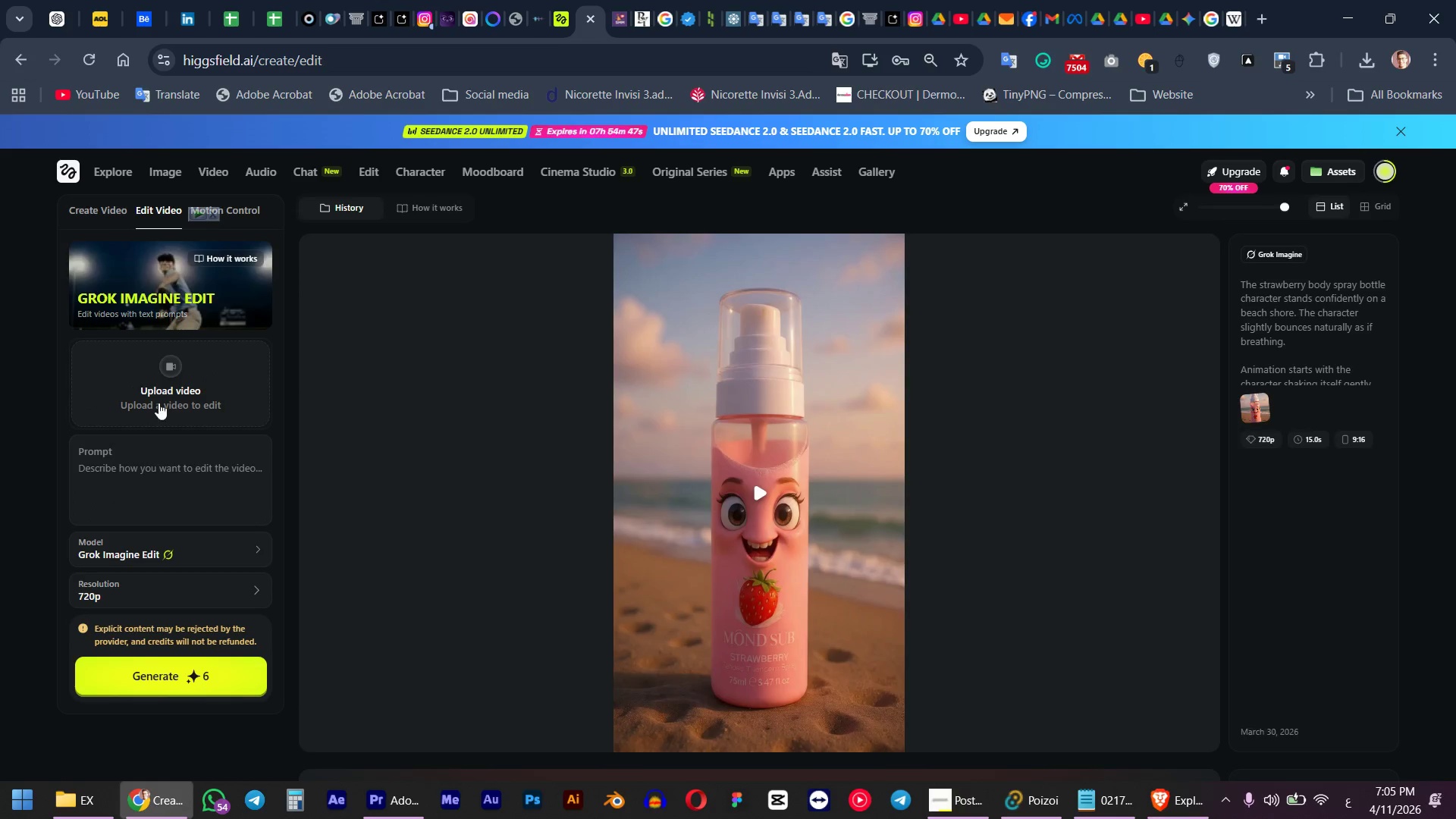 
left_click([174, 380])
 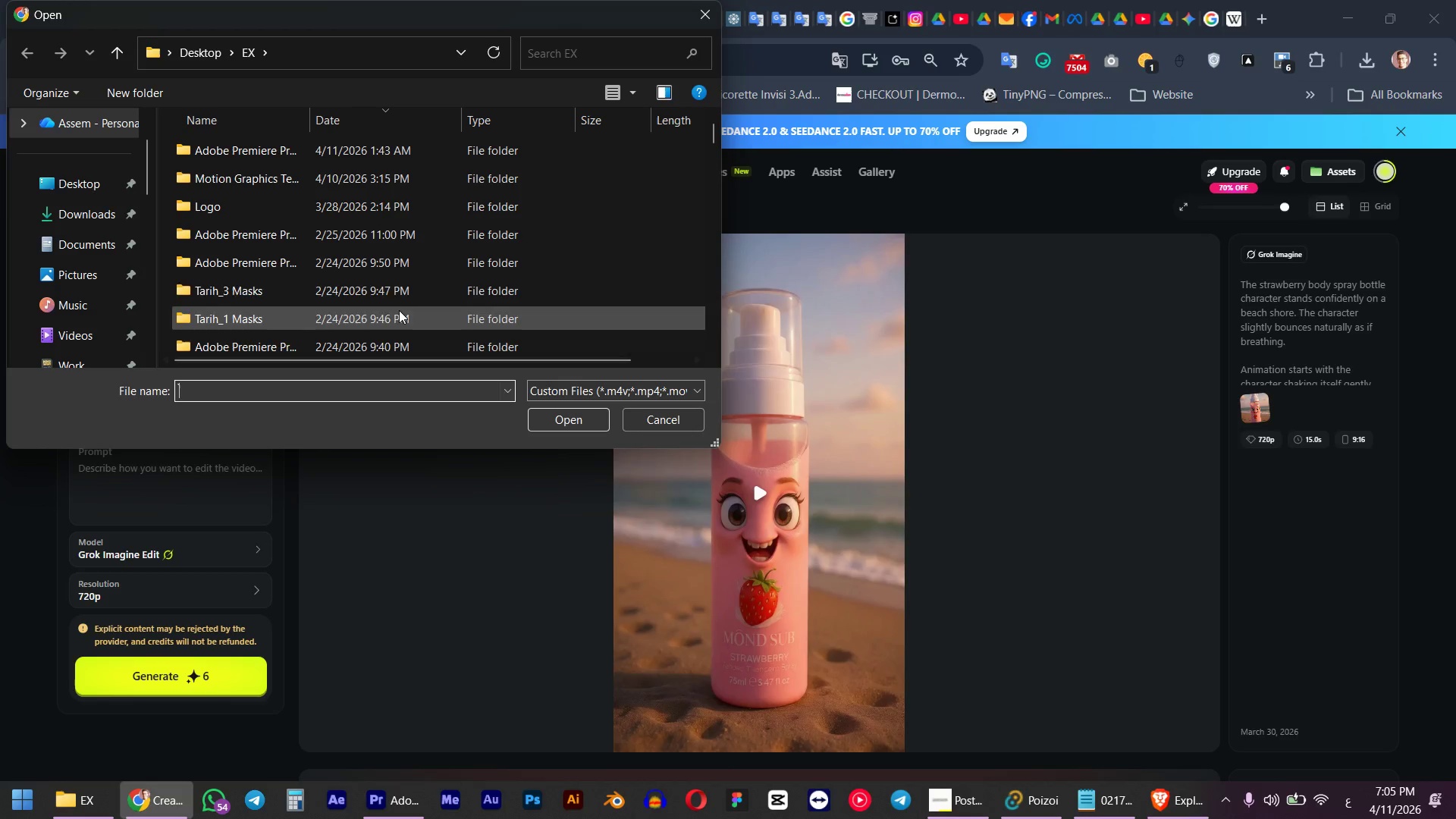 
scroll: coordinate [330, 227], scroll_direction: up, amount: 1.0
 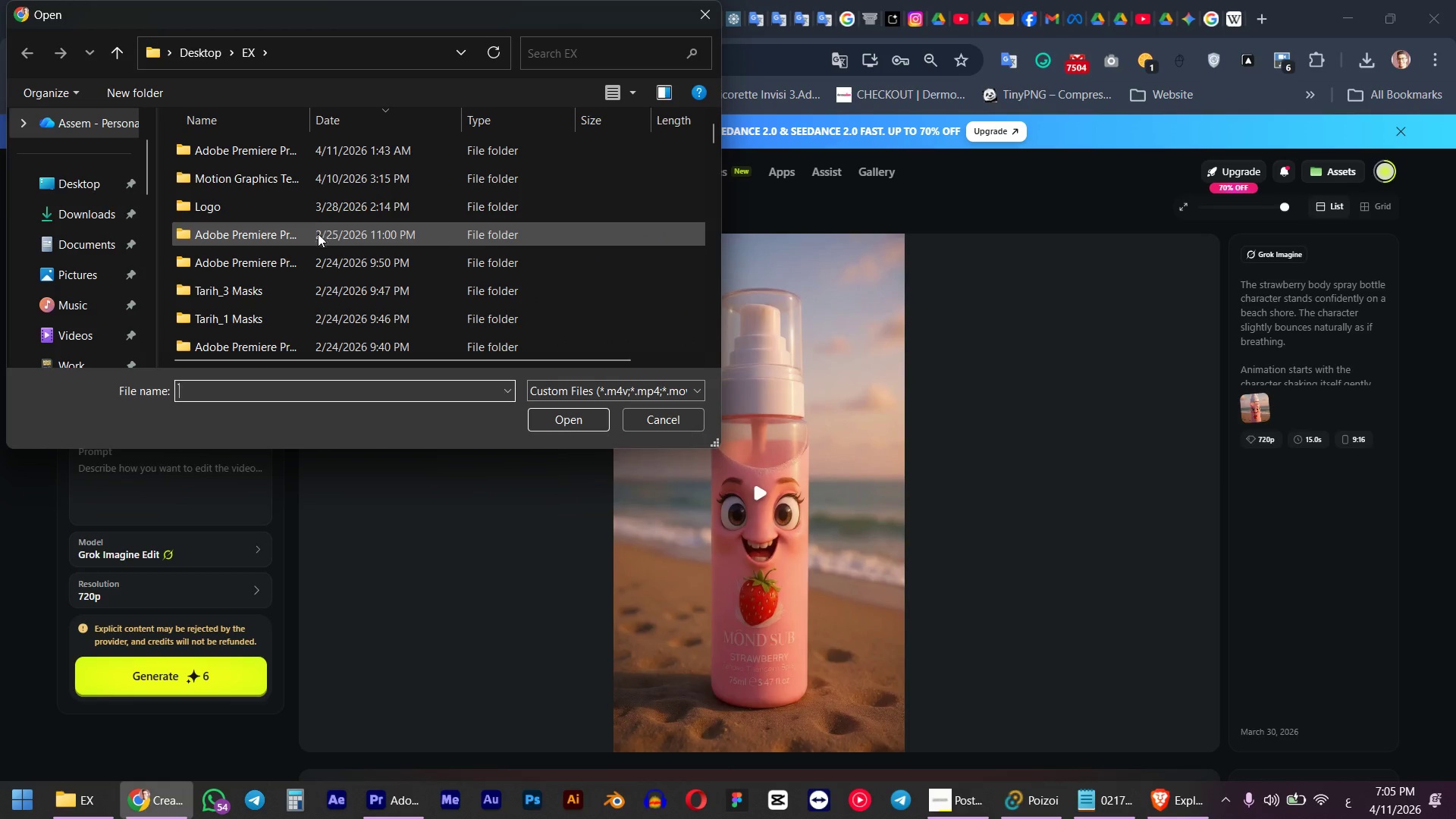 
scroll: coordinate [293, 262], scroll_direction: down, amount: 3.0
 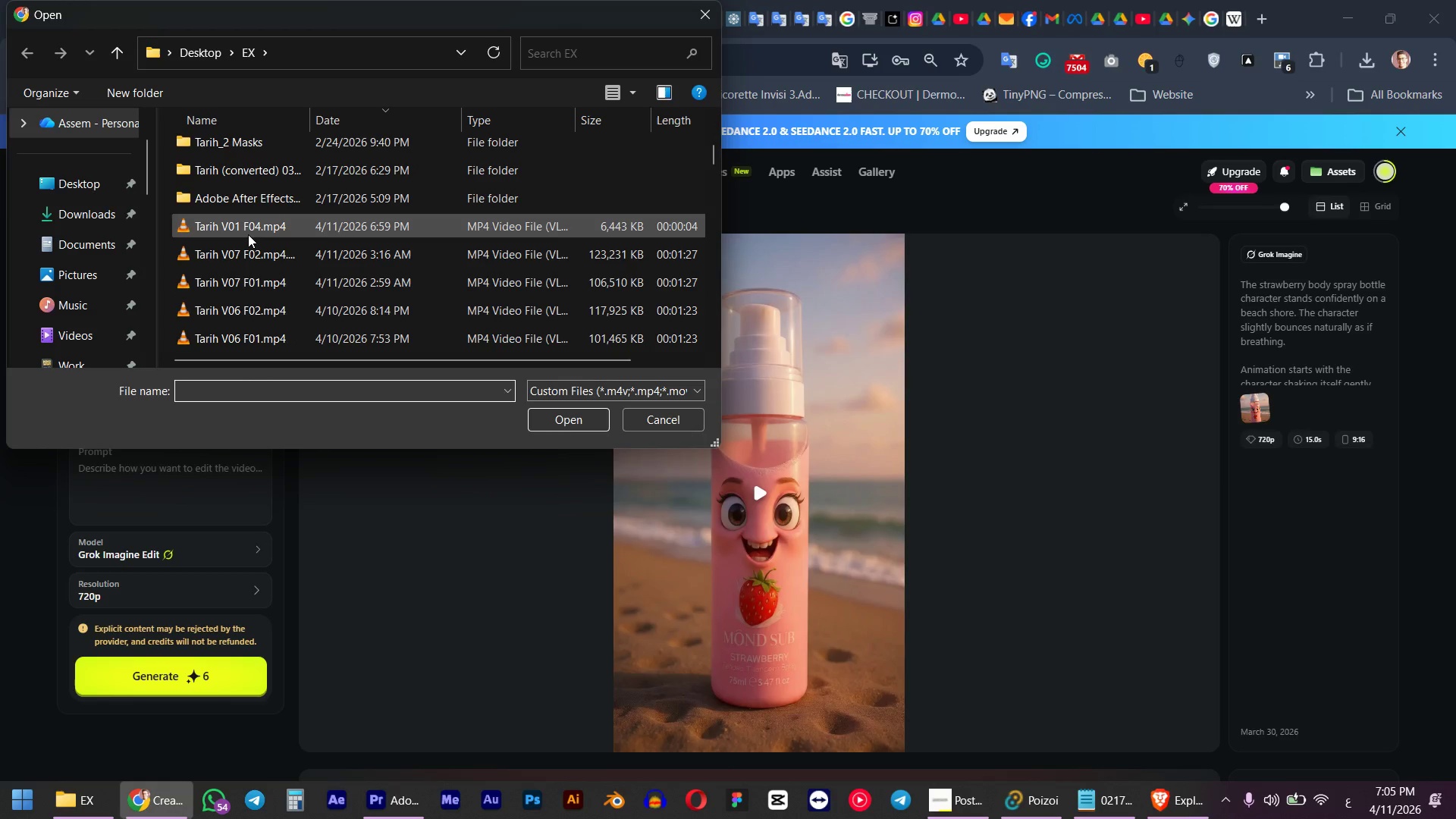 
double_click([248, 234])
 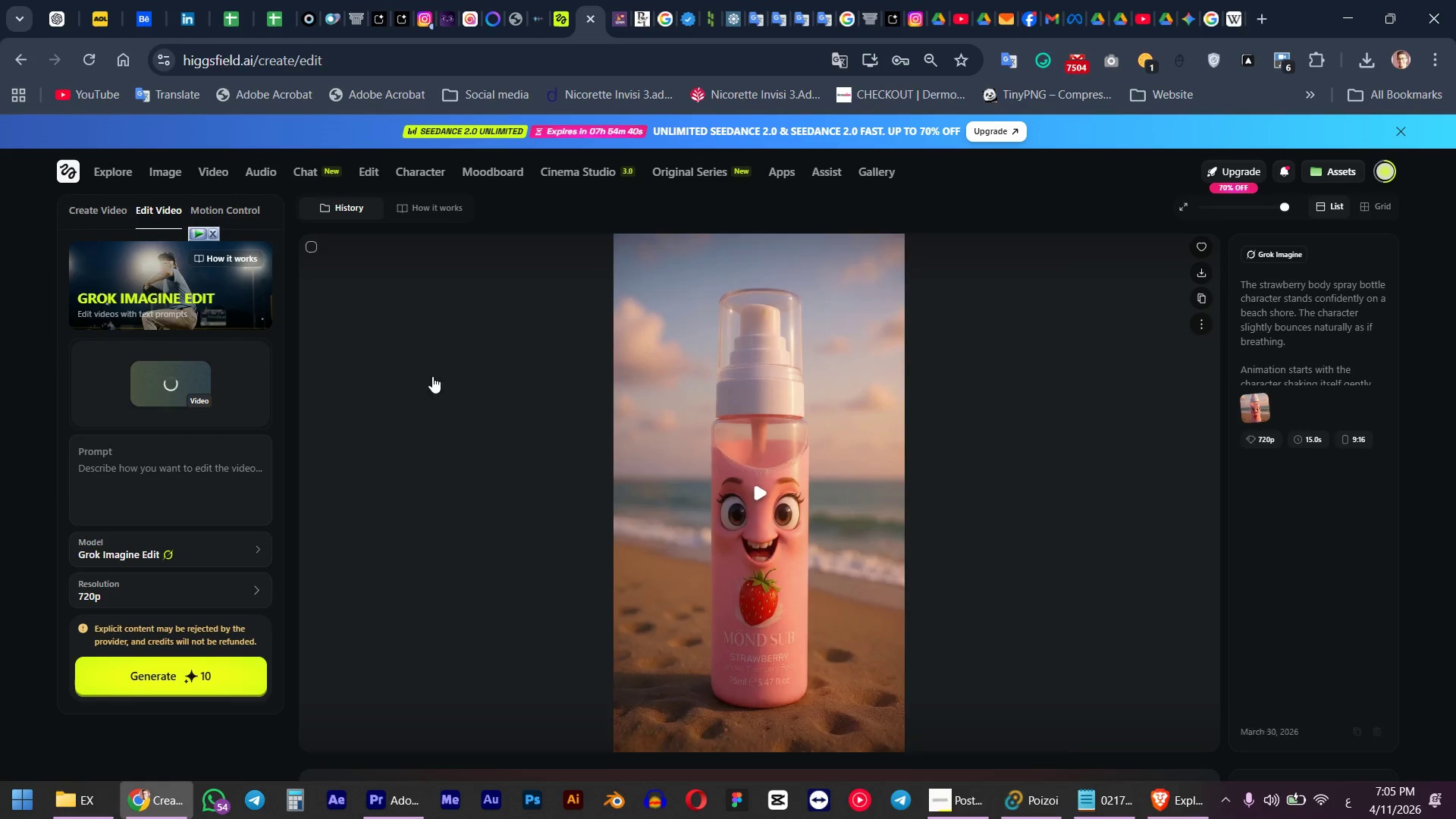 
left_click([181, 482])
 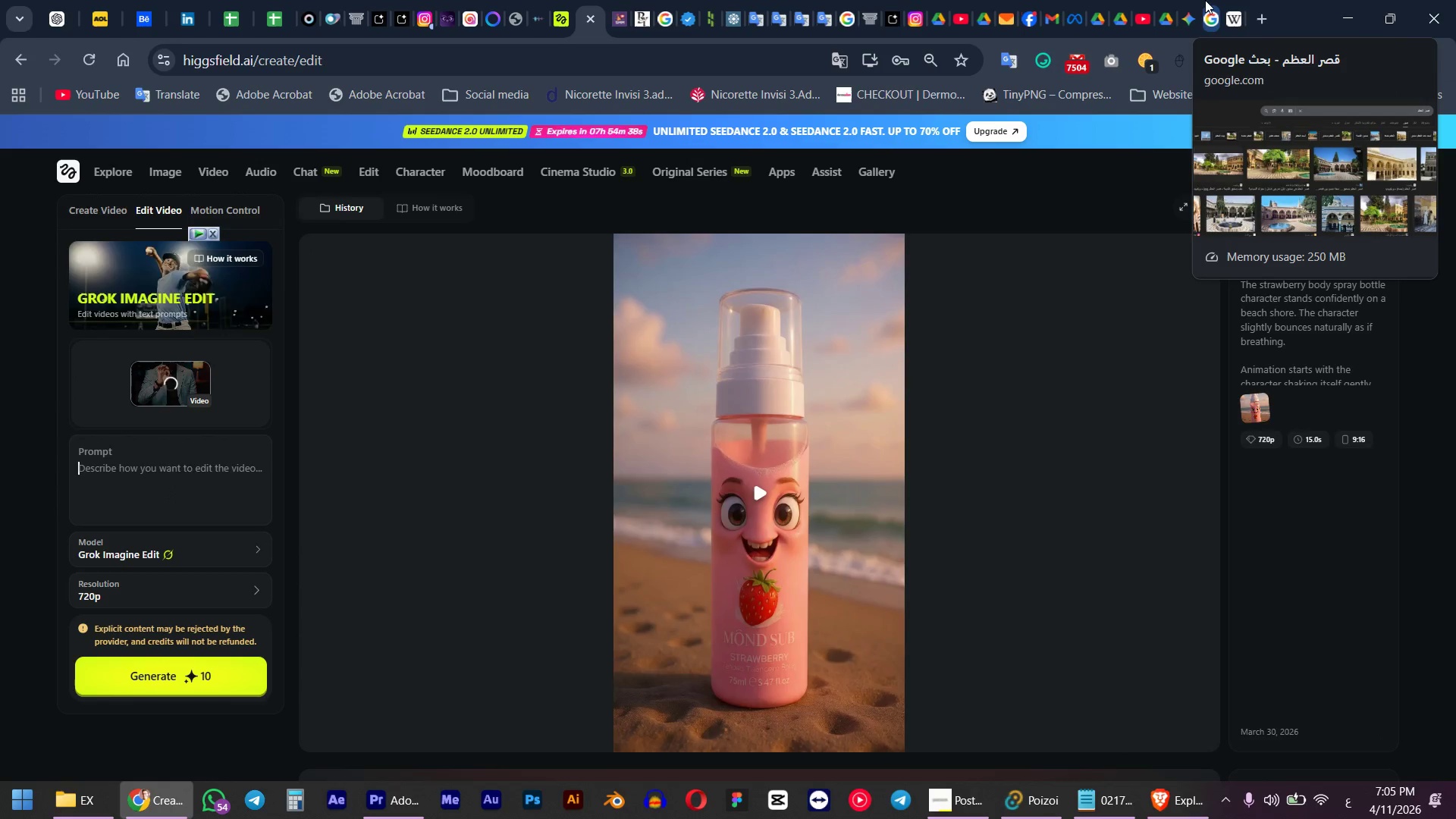 
left_click([1192, 0])
 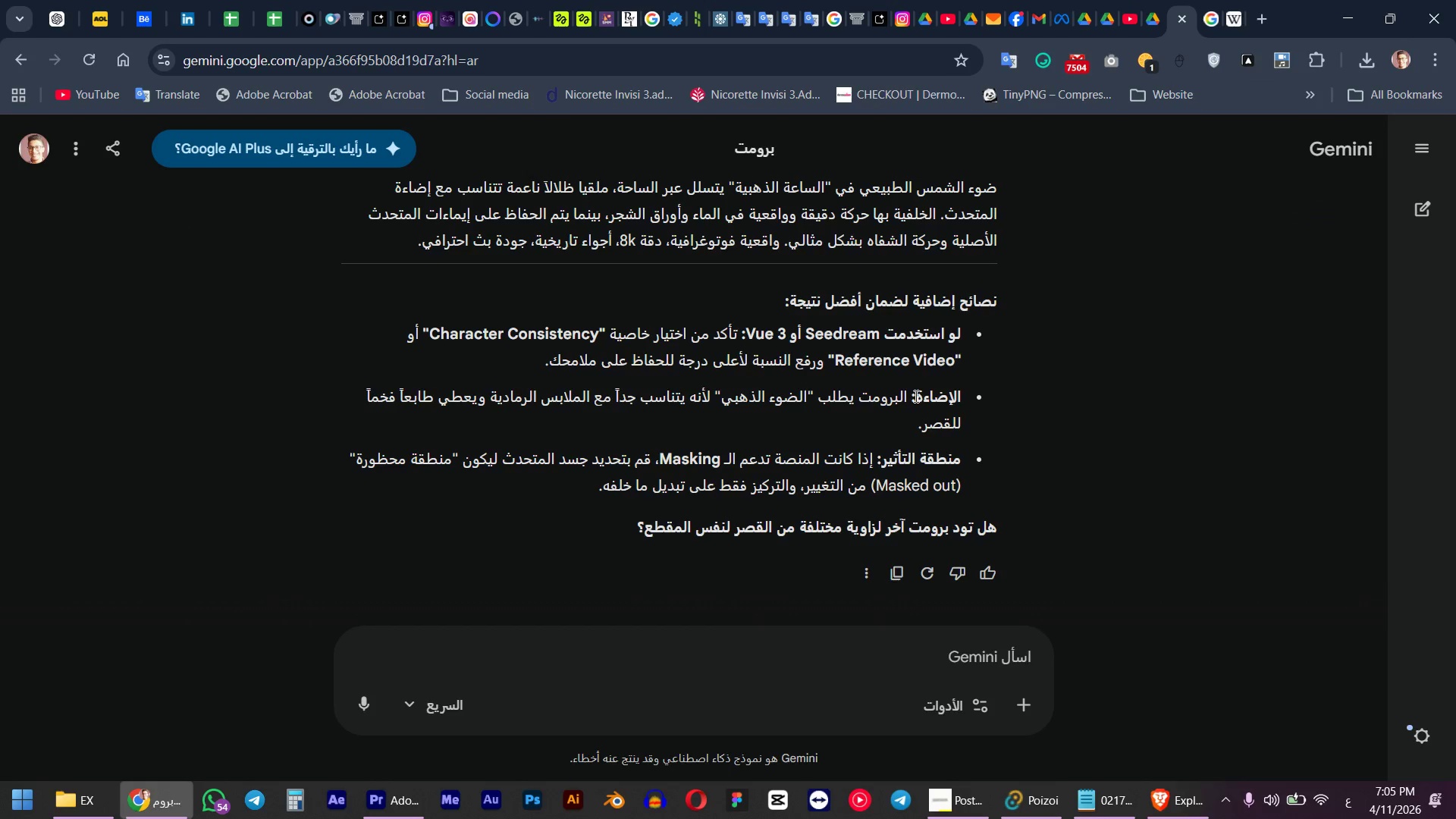 
scroll: coordinate [915, 396], scroll_direction: up, amount: 3.0
 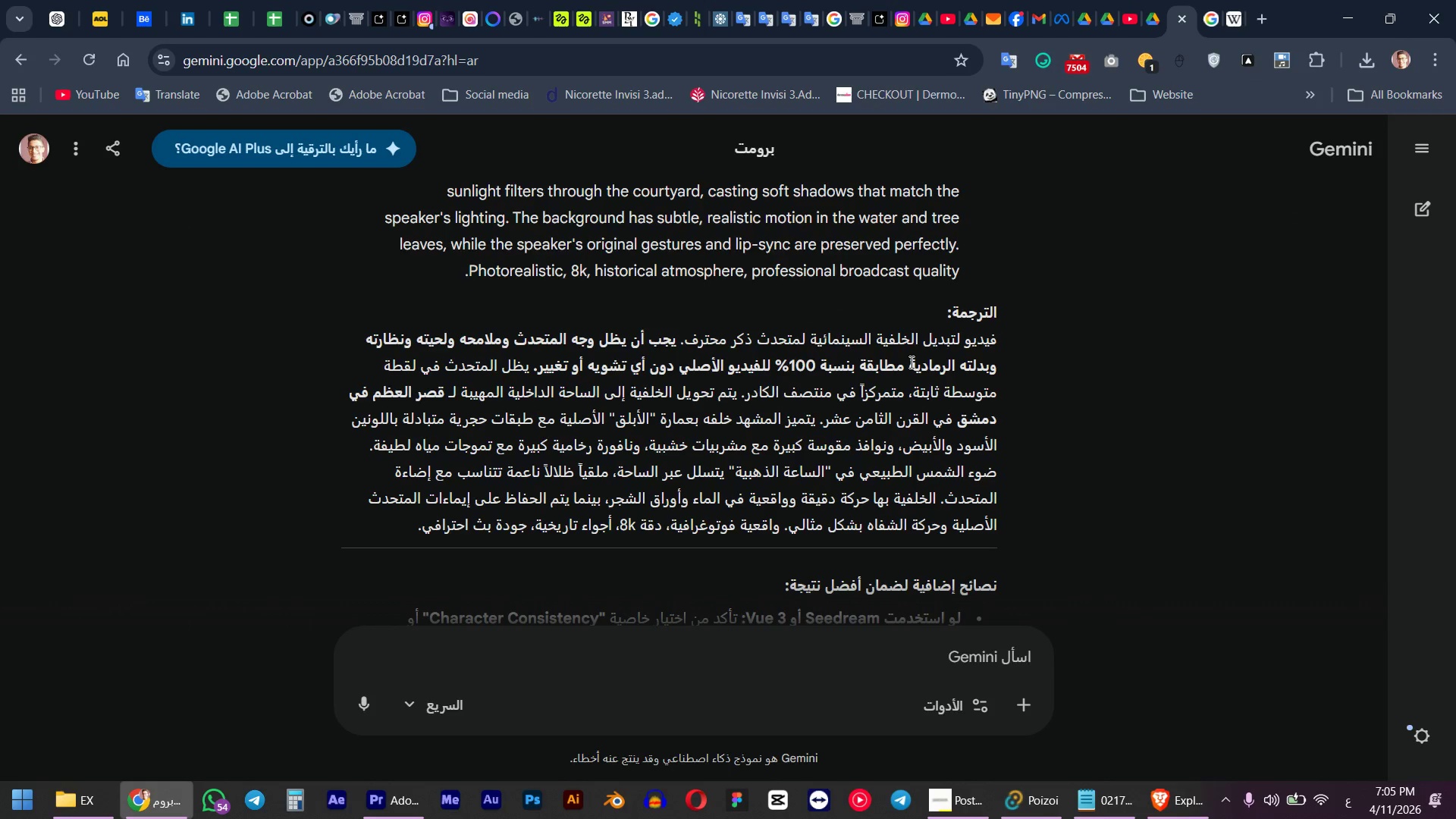 
left_click([832, 327])
 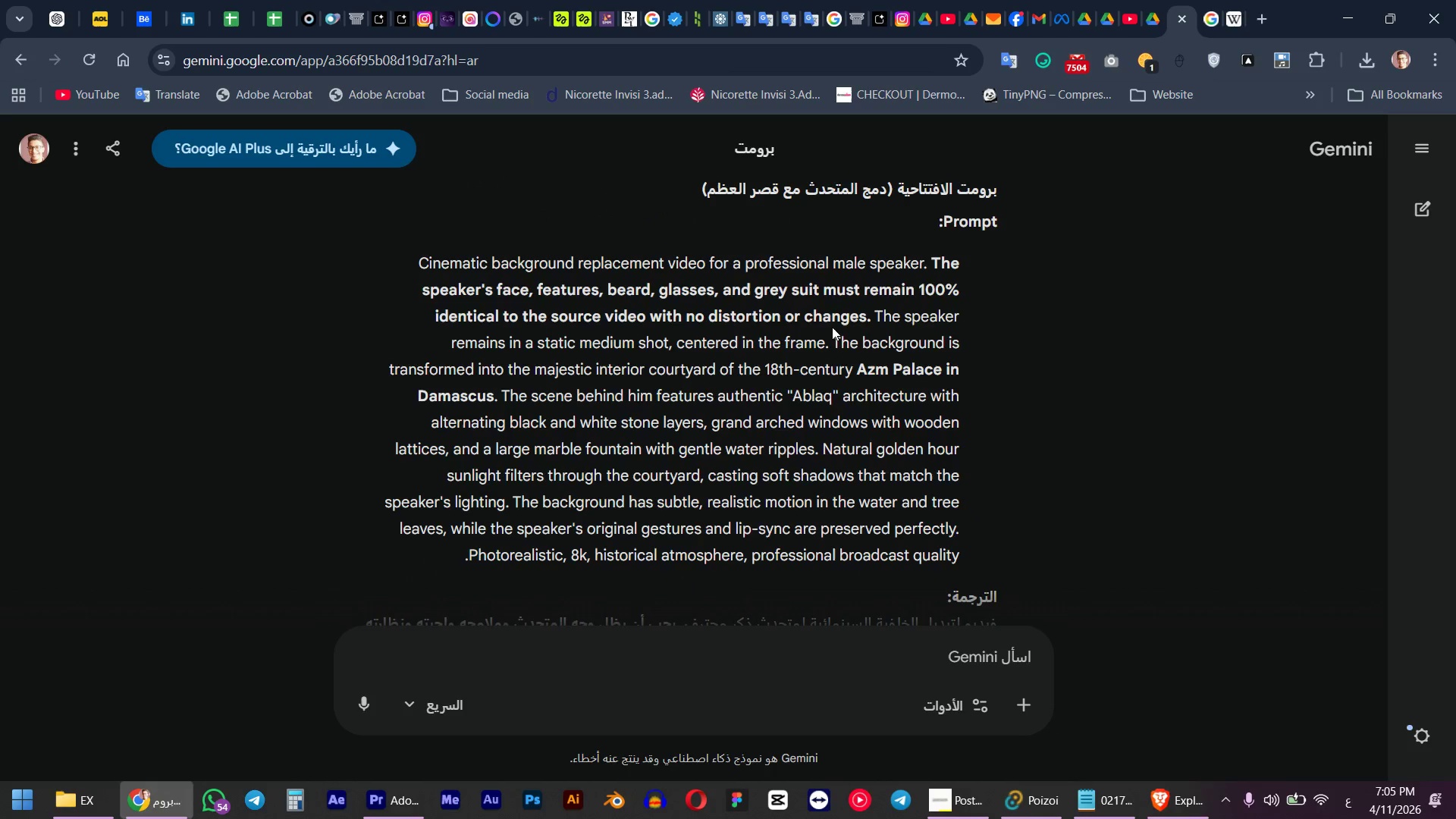 
scroll: coordinate [910, 362], scroll_direction: up, amount: 3.0
 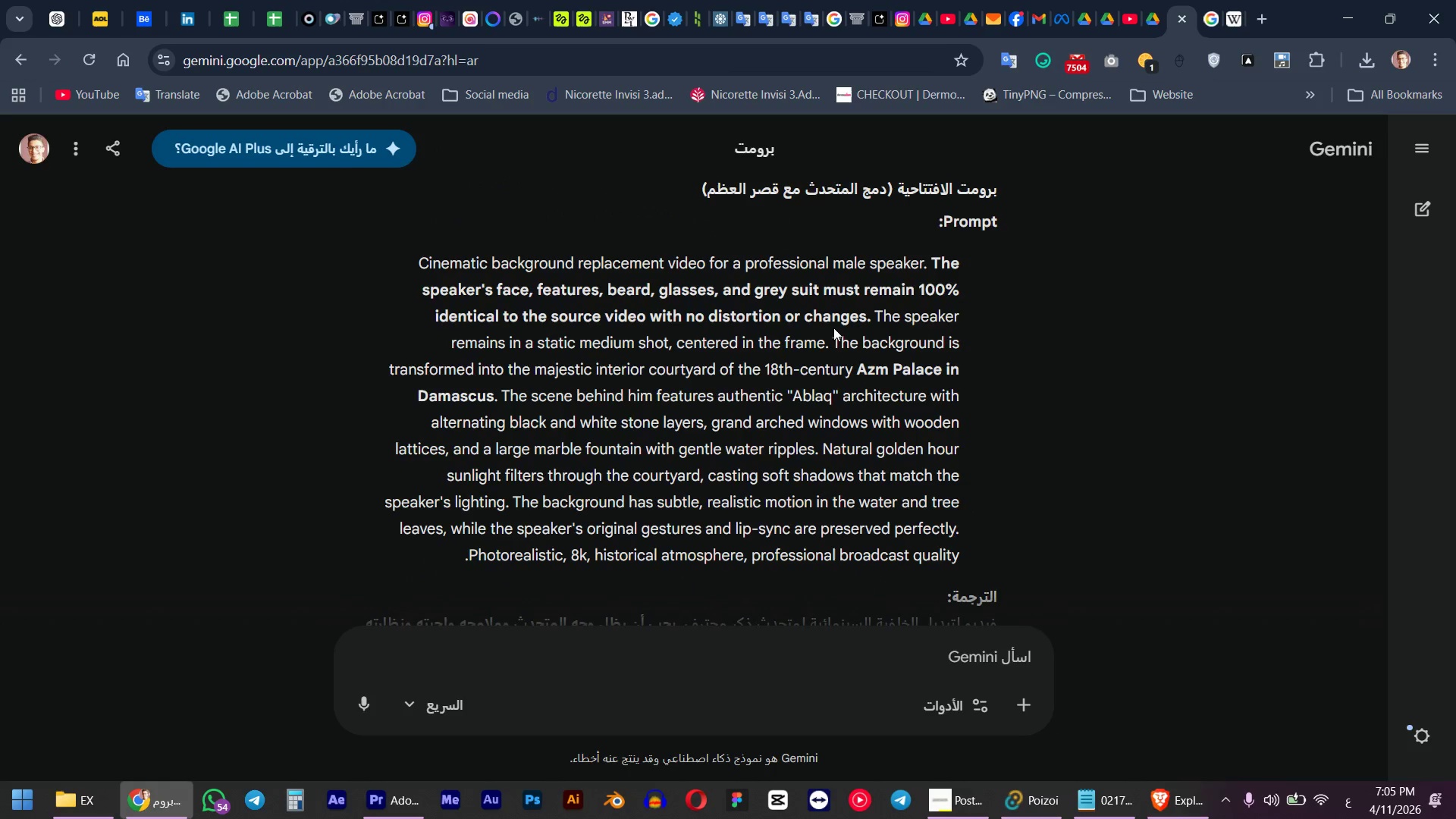 
double_click([832, 327])
 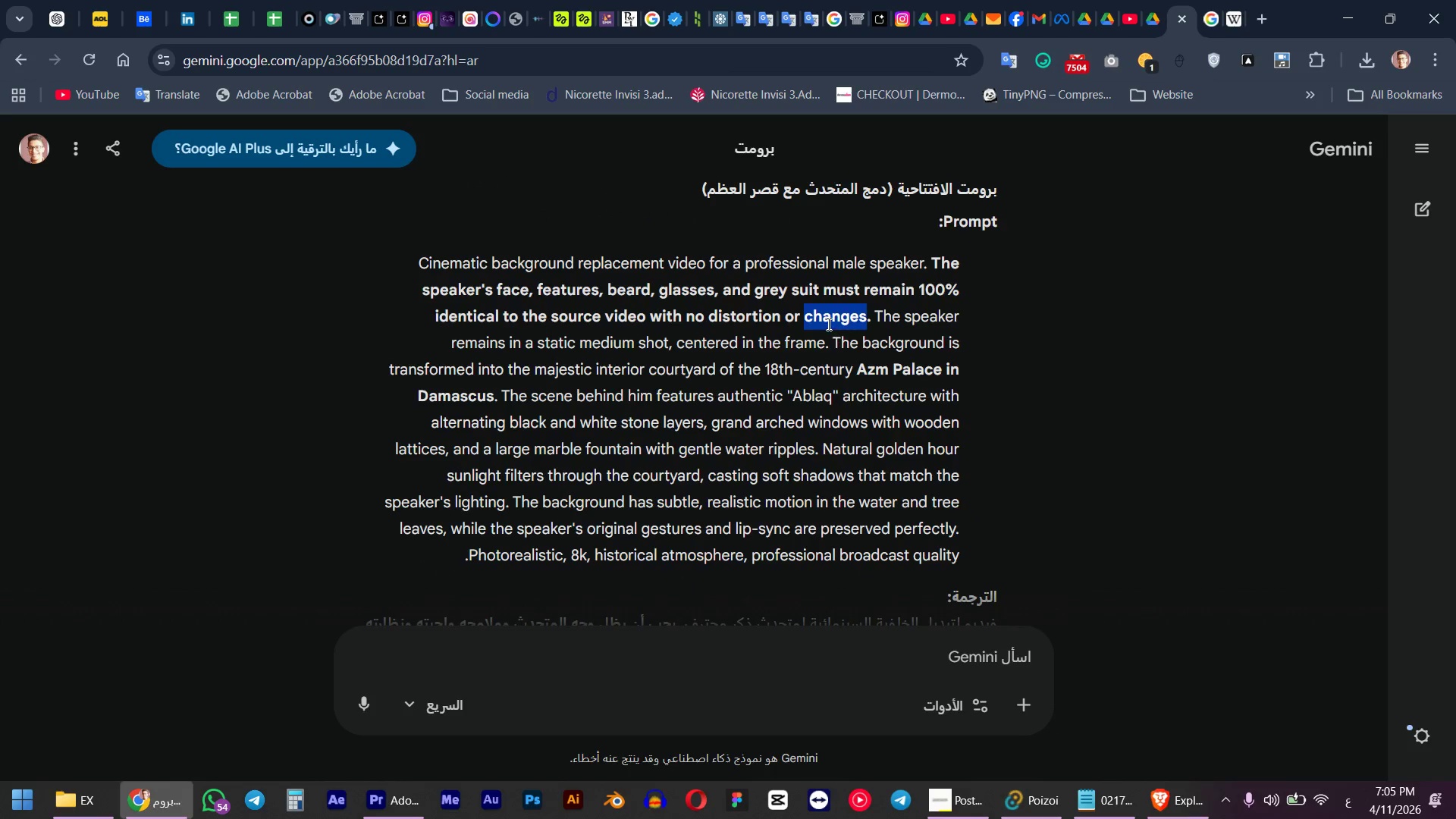 
triple_click([827, 324])
 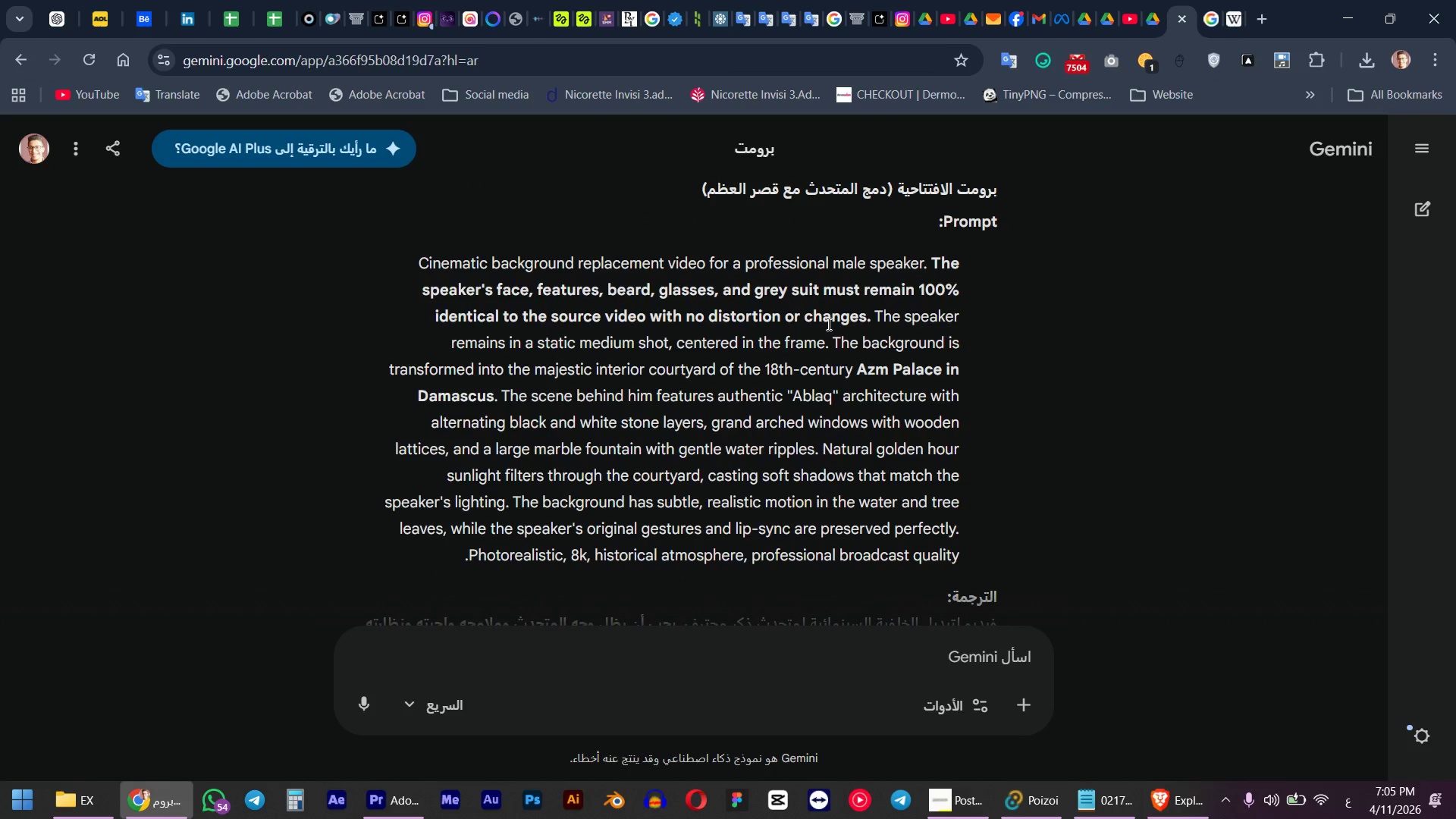 
triple_click([827, 324])
 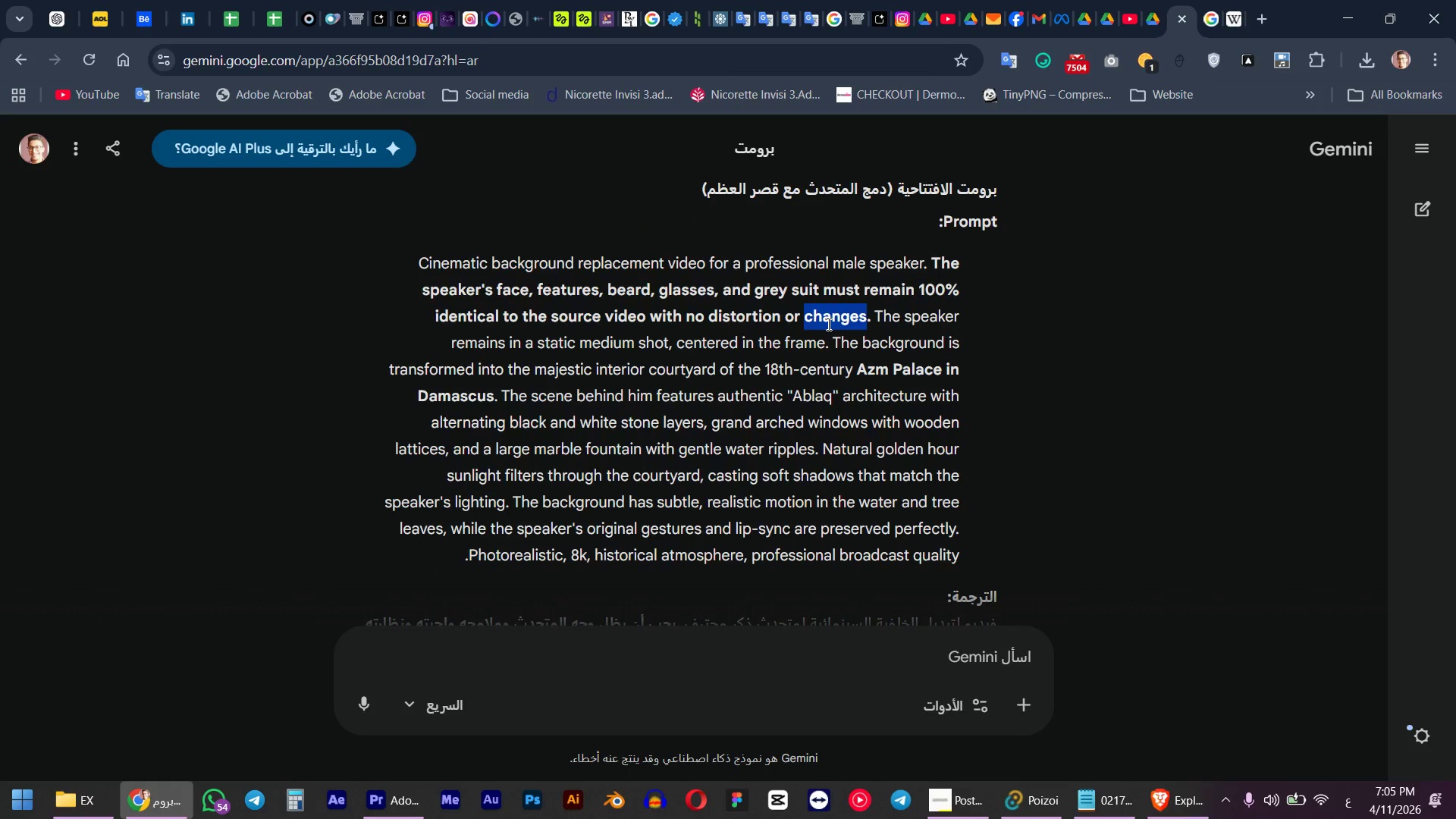 
triple_click([827, 324])
 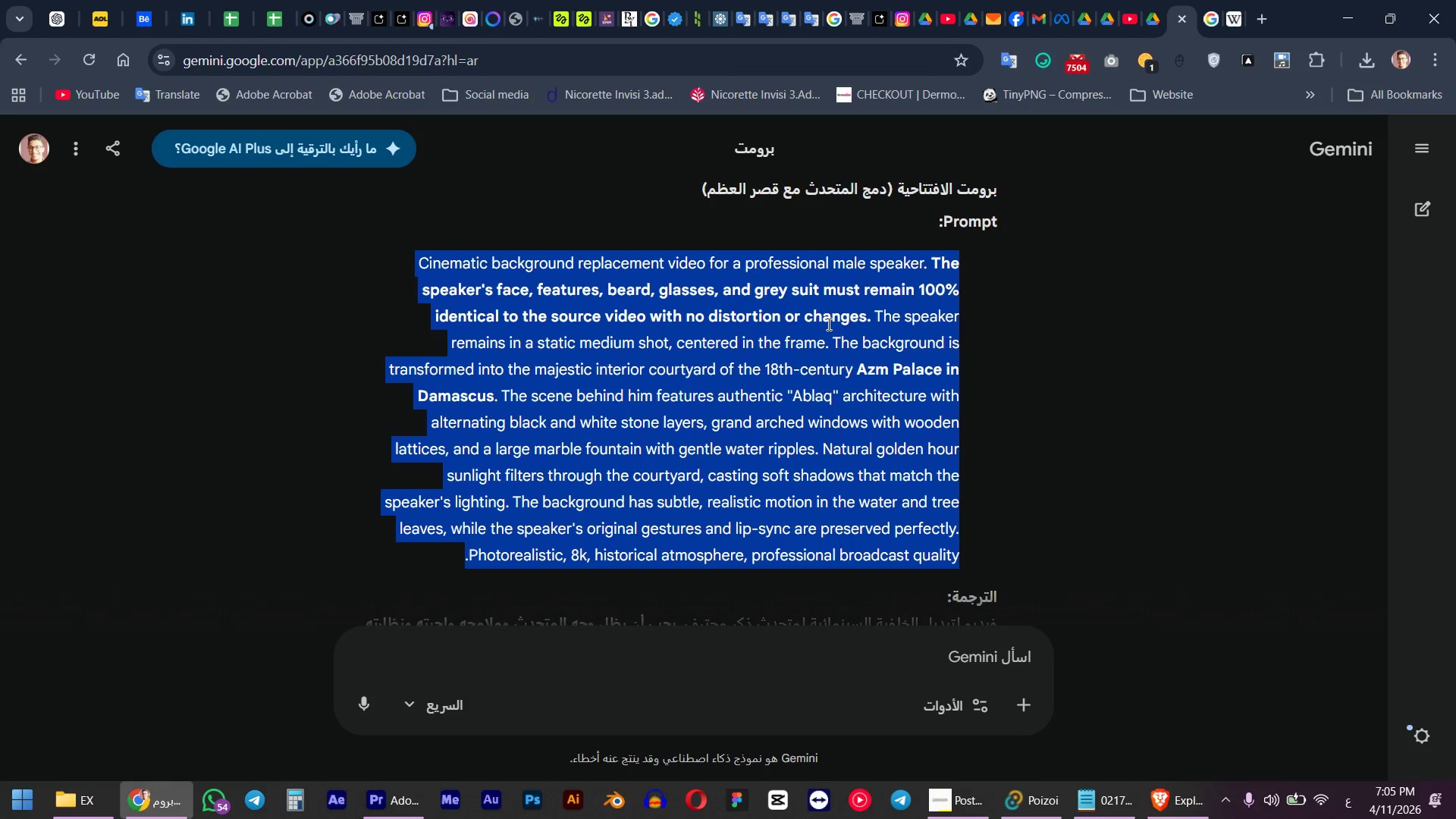 
triple_click([827, 324])
 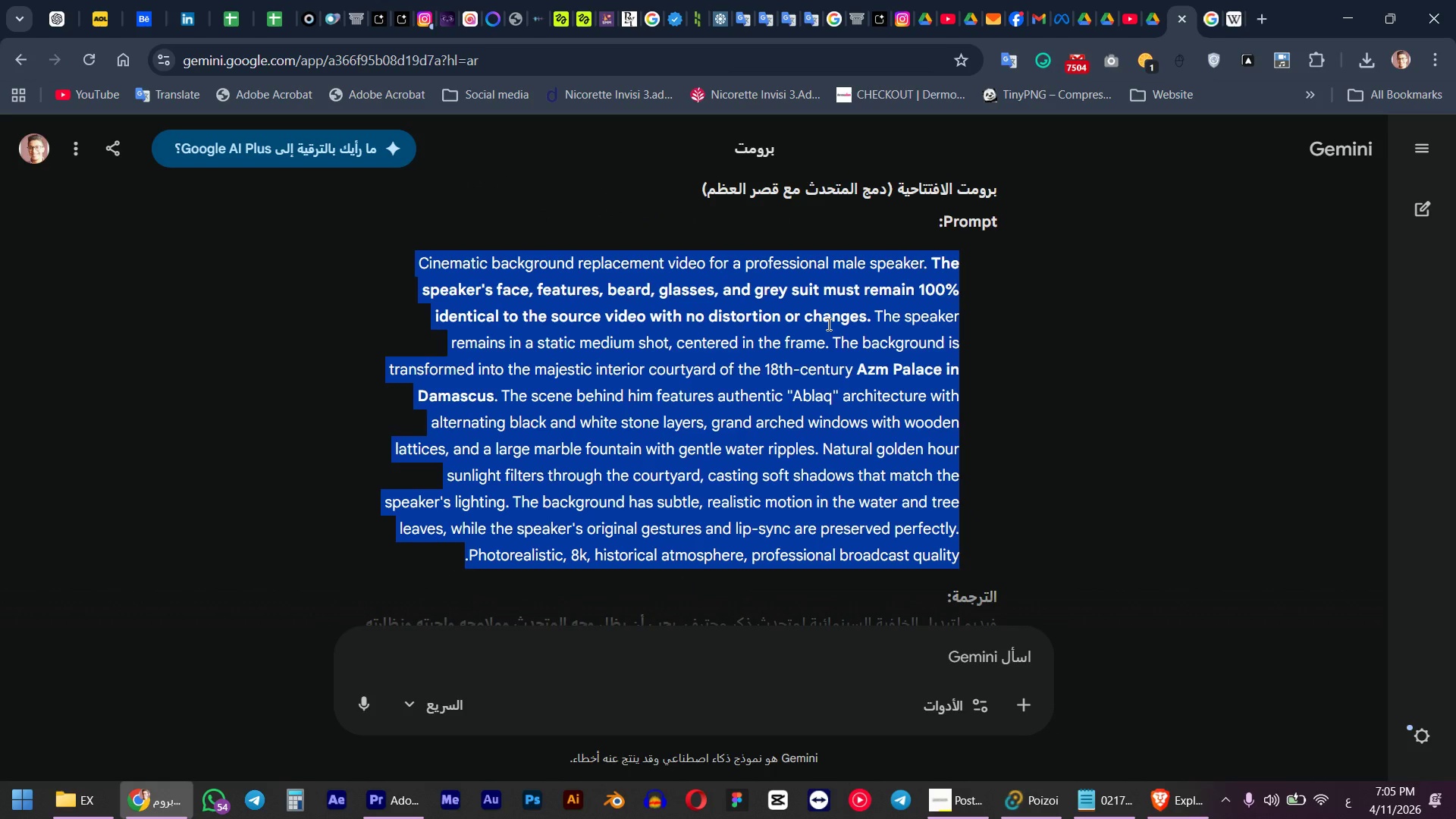 
key(Control+ControlLeft)
 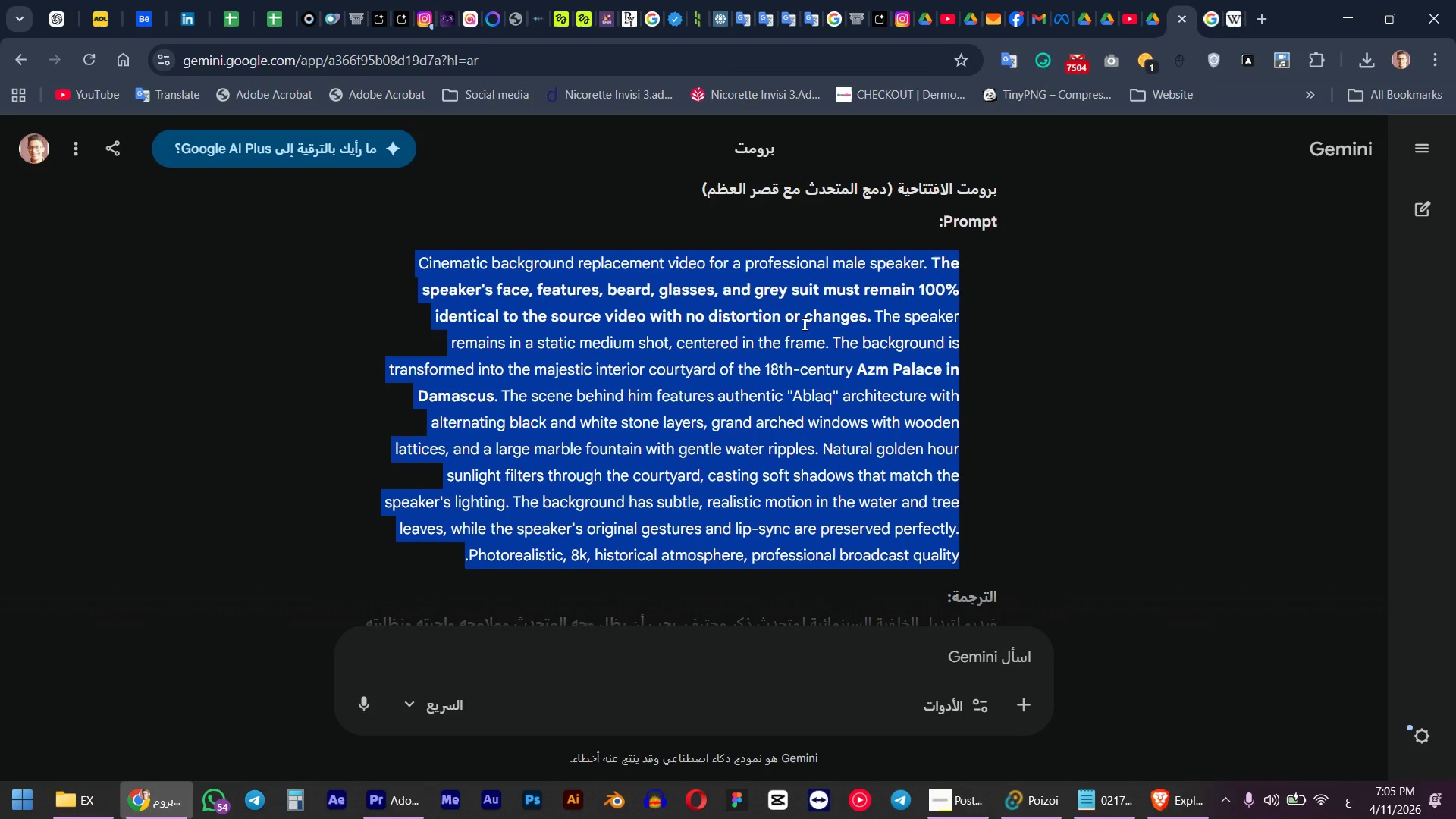 
key(Control+C)
 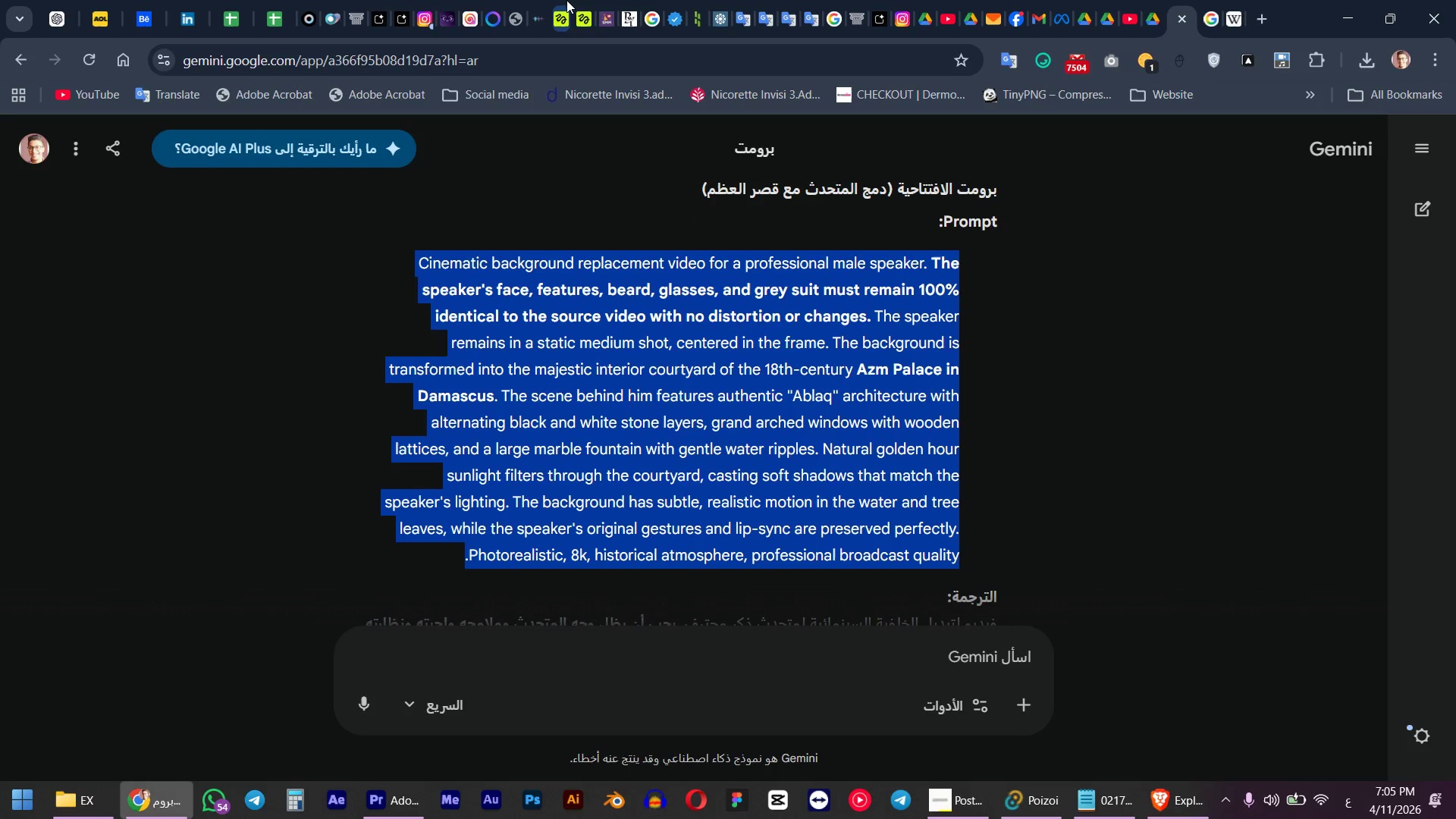 
left_click([577, 0])
 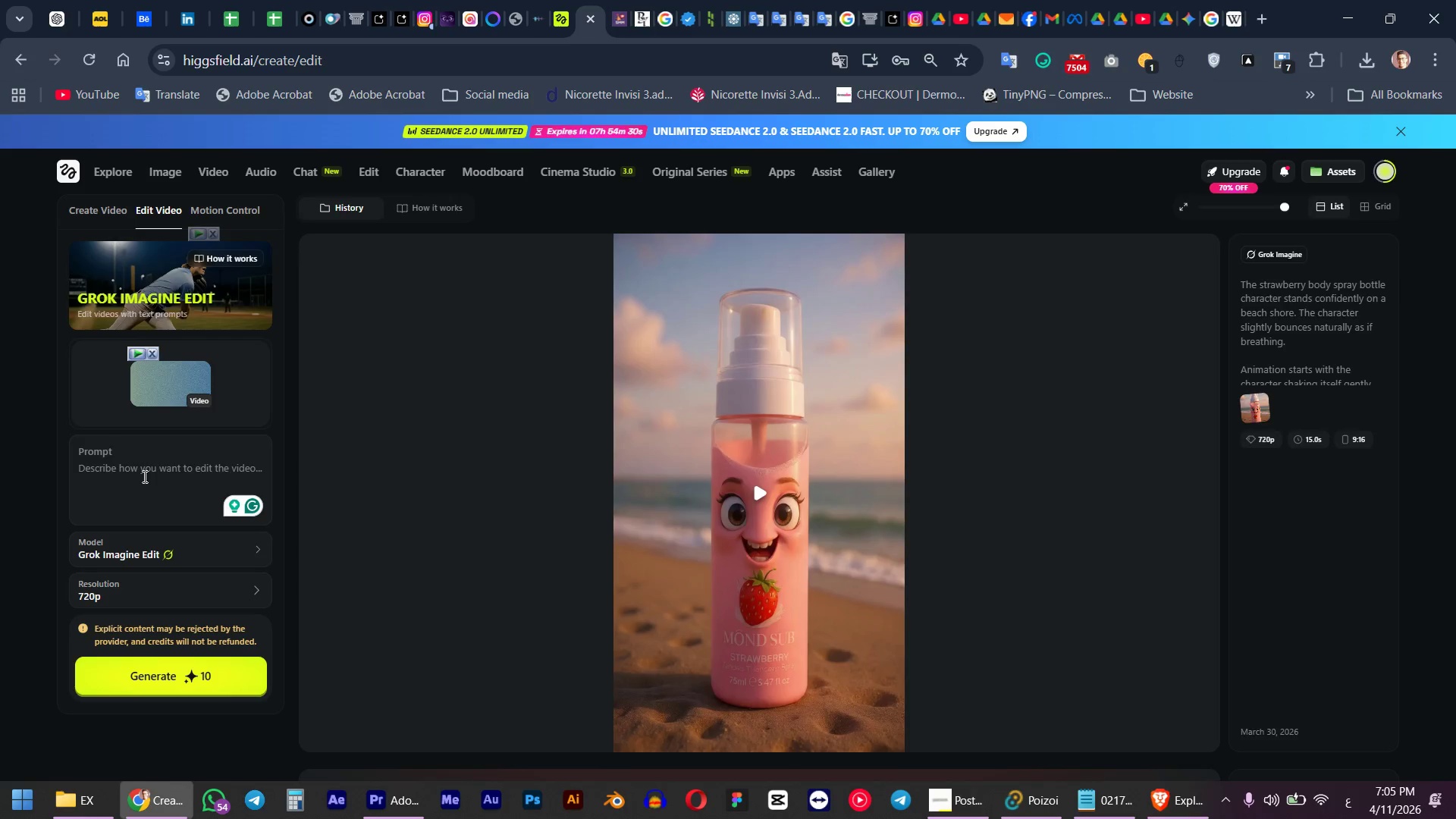 
key(Control+V)
 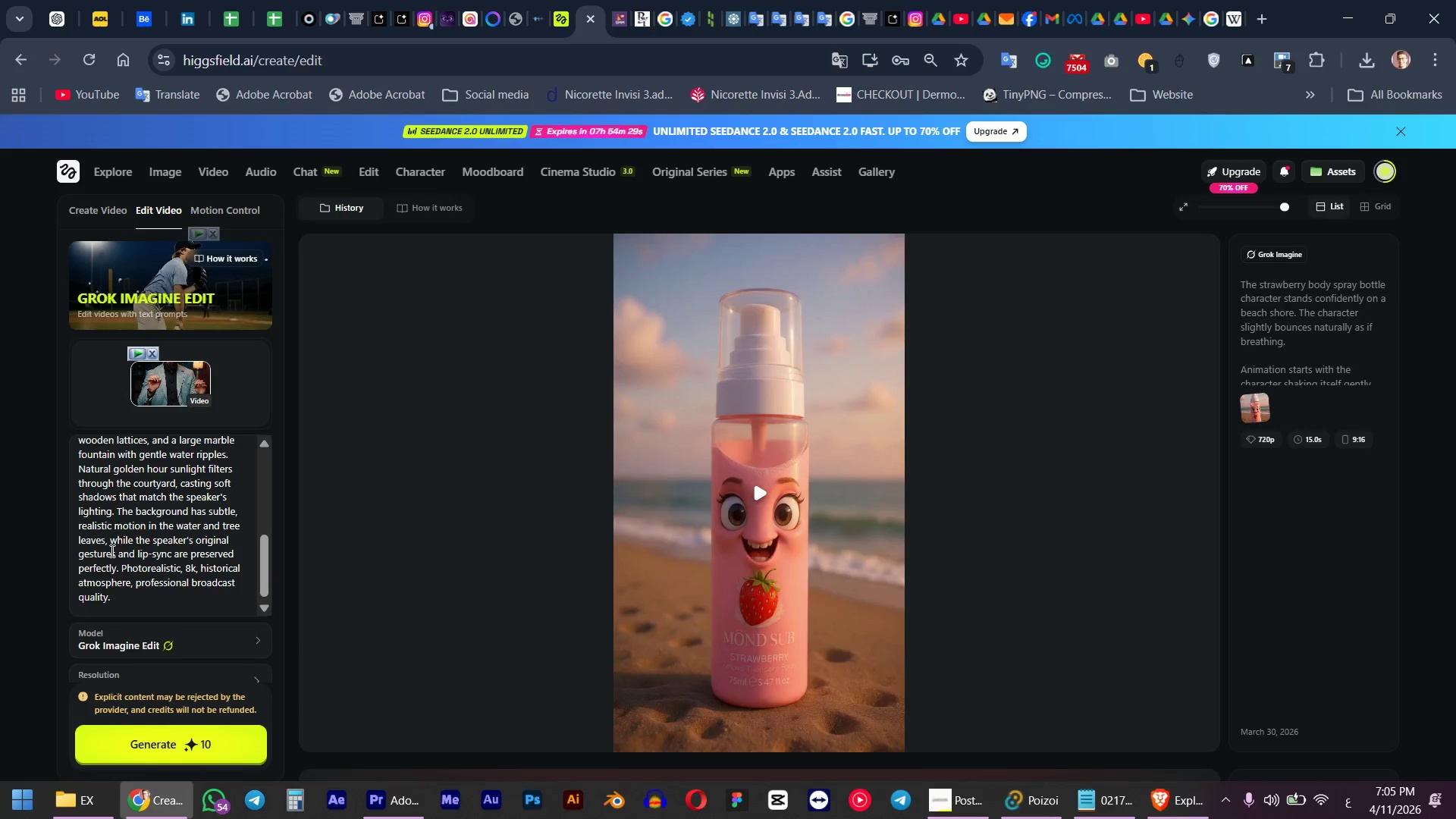 
scroll: coordinate [165, 657], scroll_direction: down, amount: 10.0
 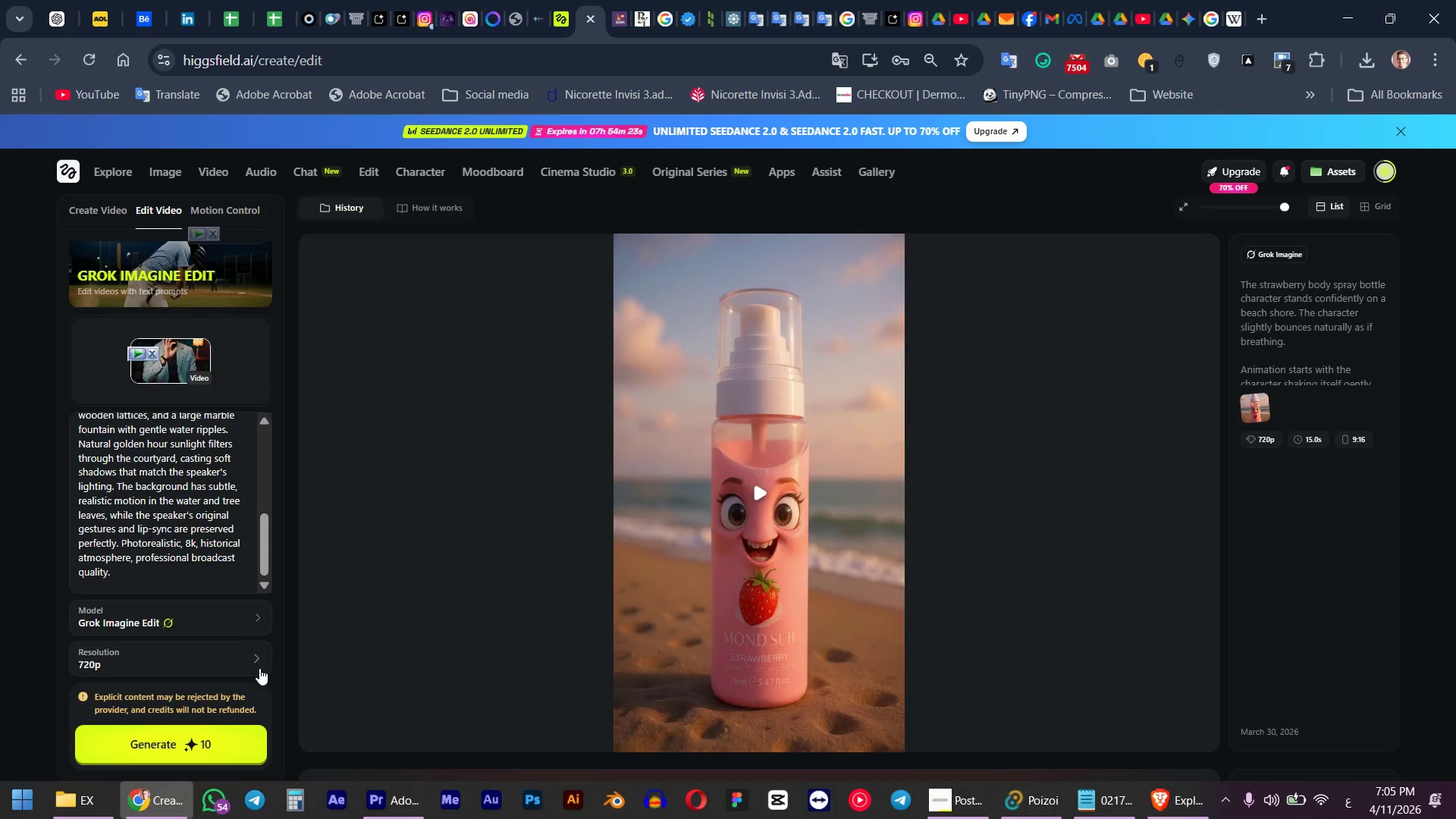 
left_click([259, 663])
 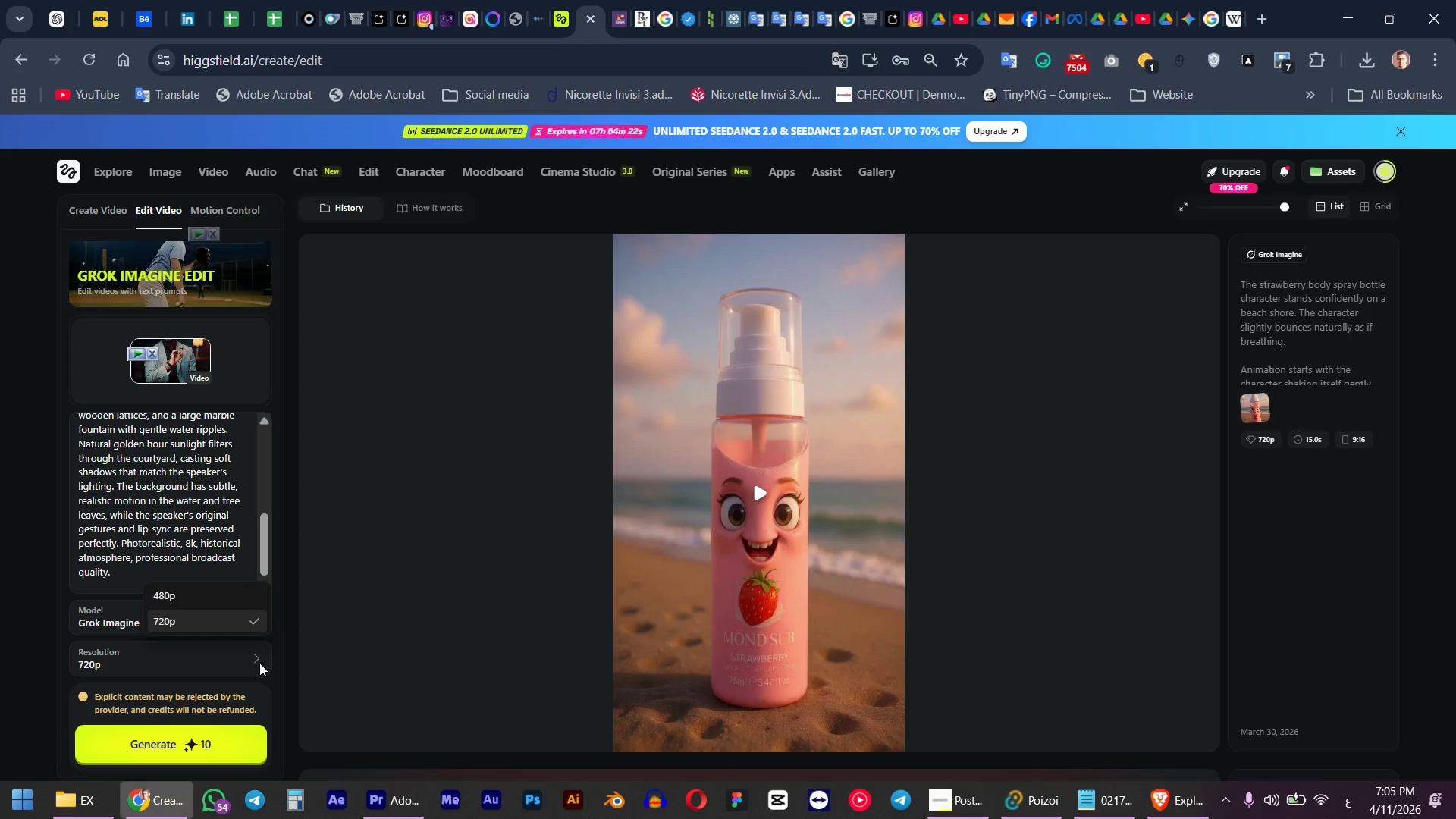 
left_click([259, 662])
 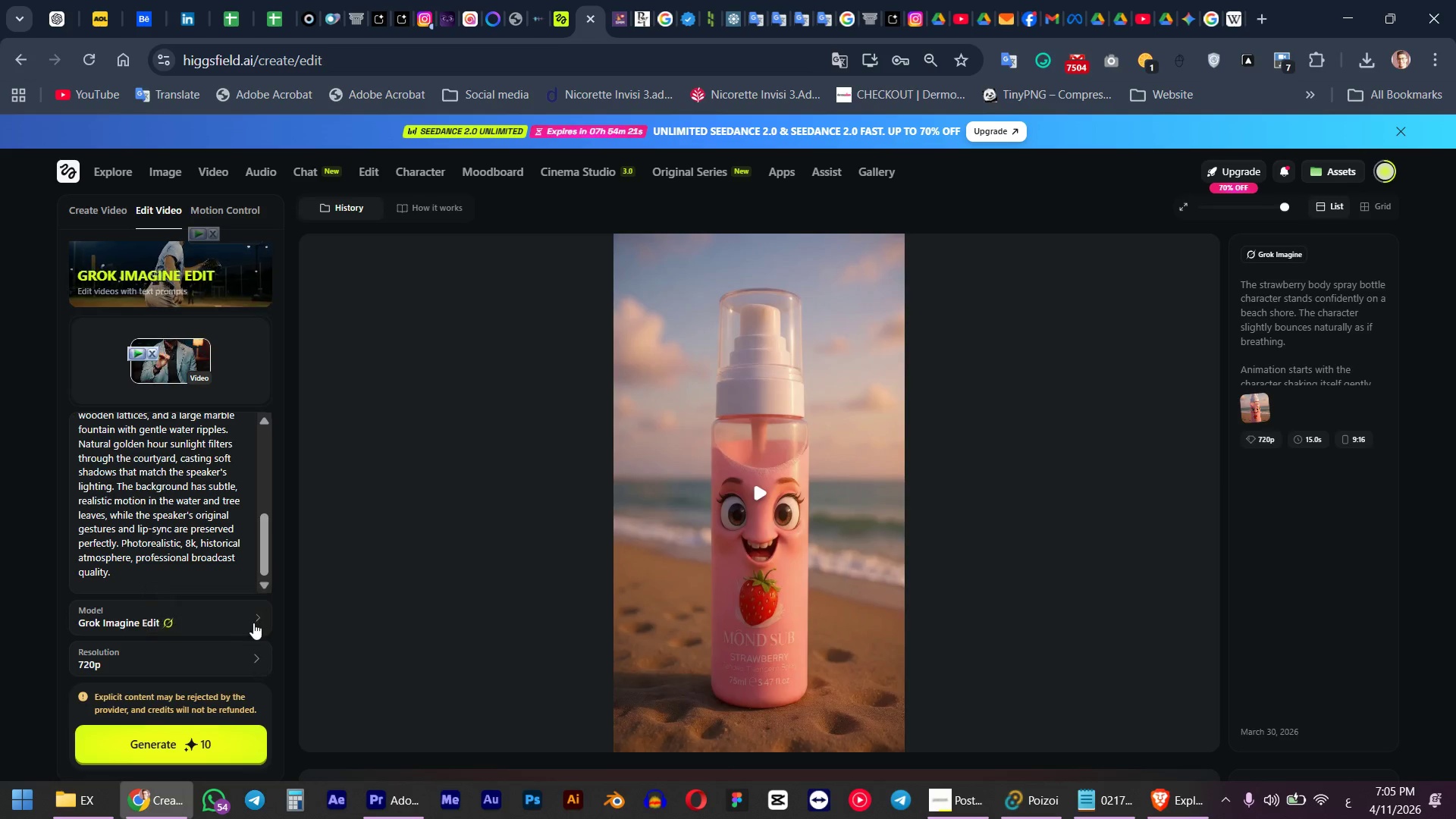 
left_click([254, 619])
 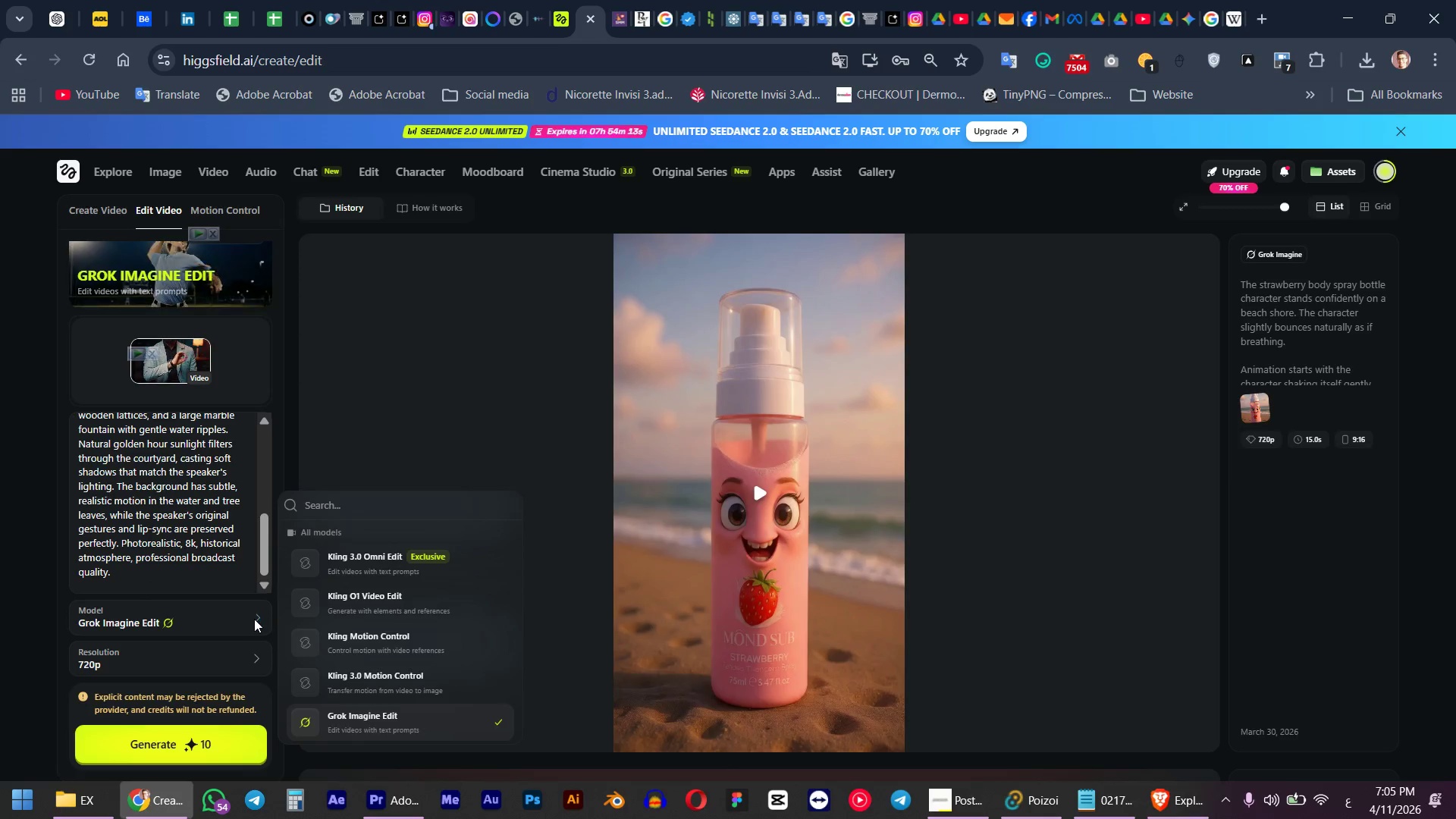 
wait(13.64)
 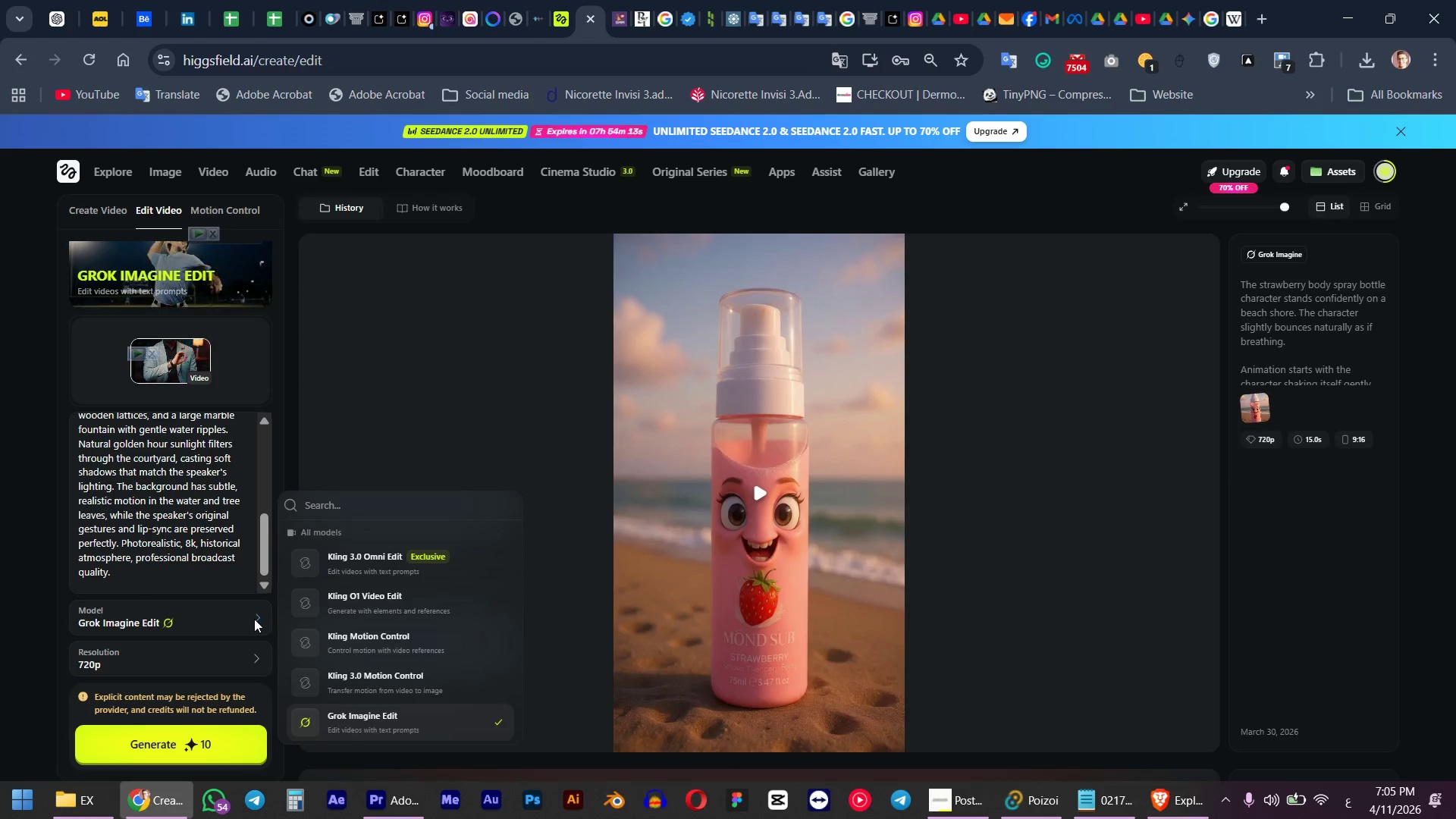 
left_click([37, 654])
 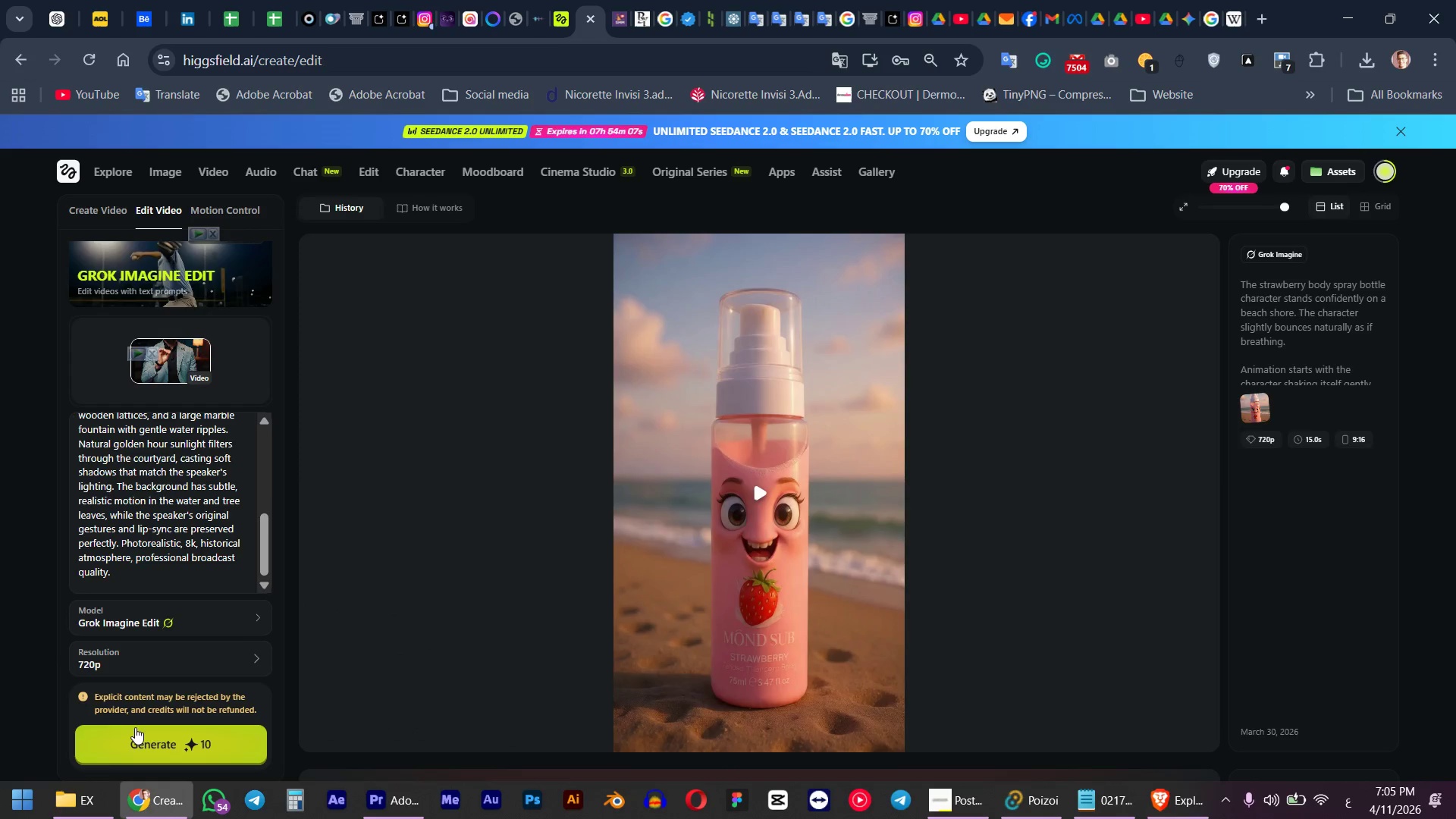 
left_click([143, 731])
 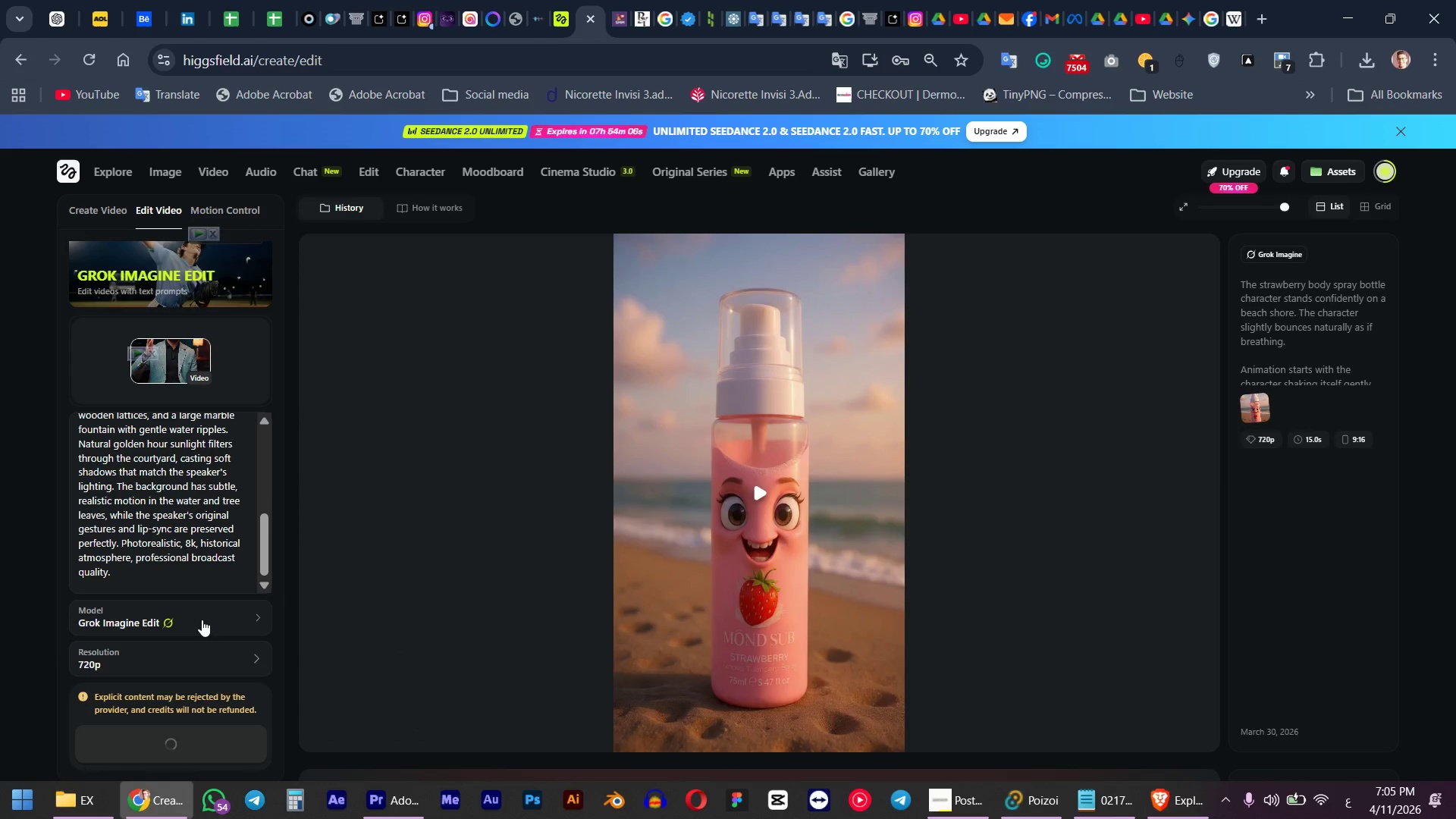 
left_click([226, 613])
 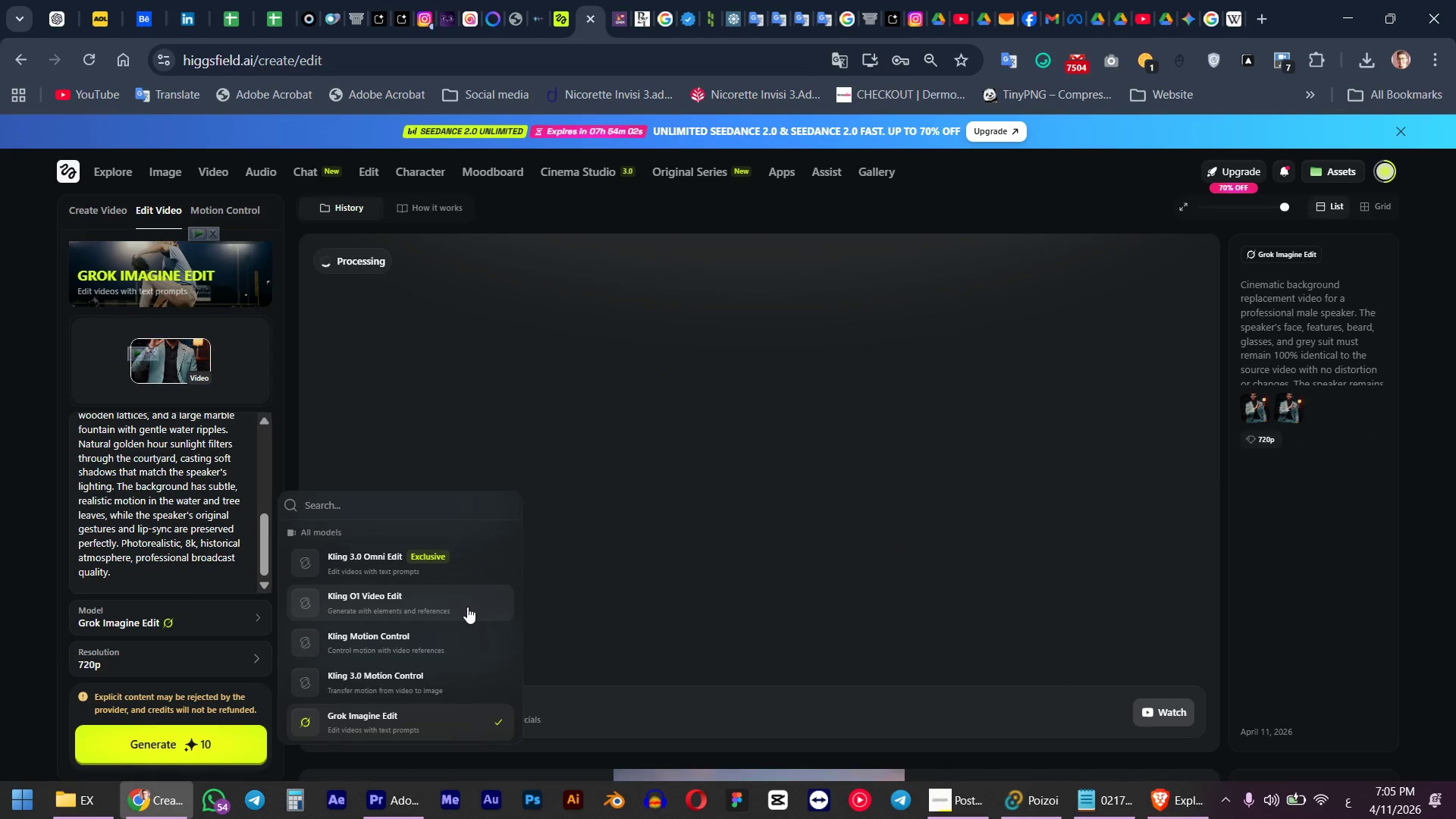 
wait(9.2)
 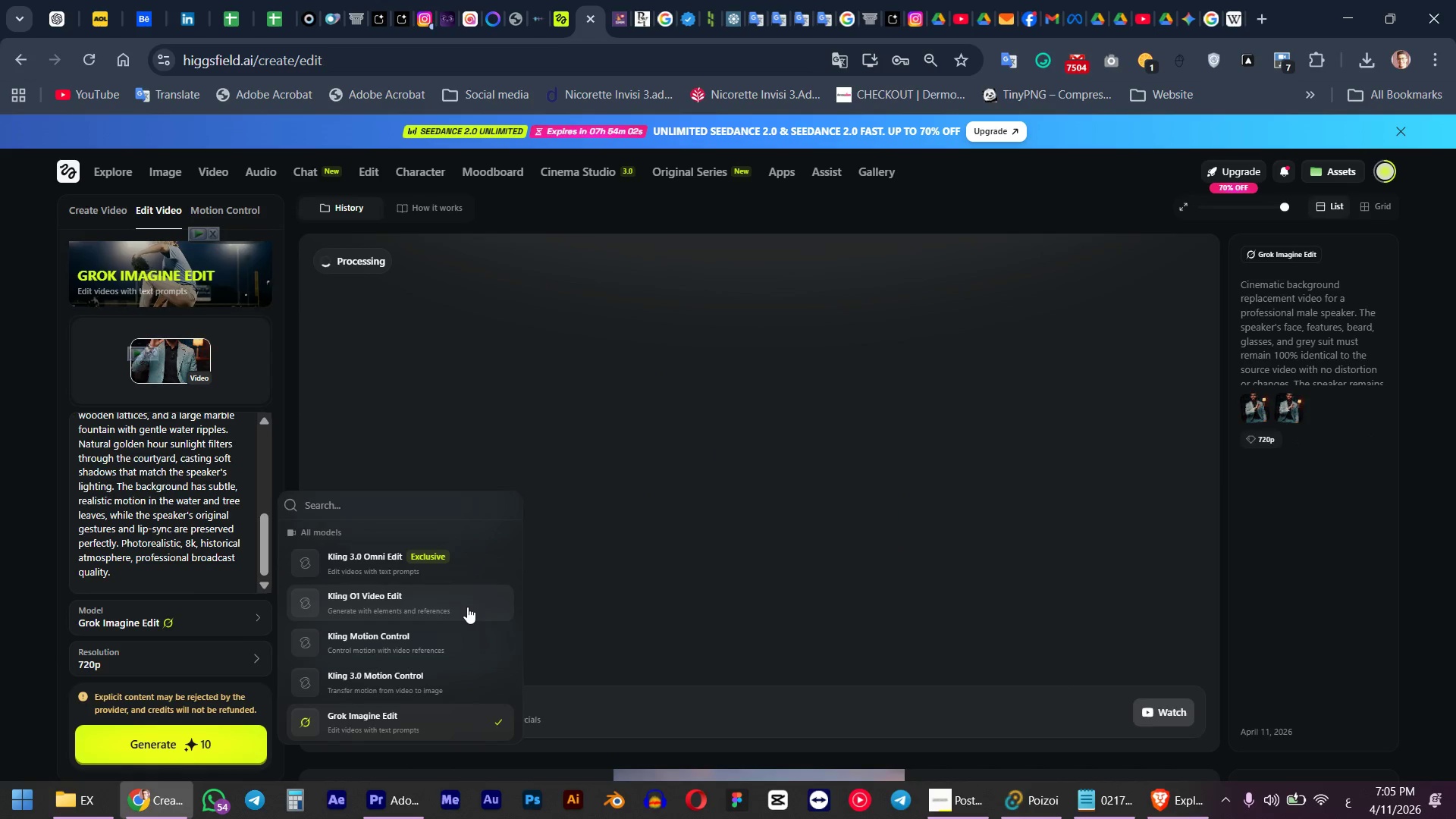 
left_click([467, 636])
 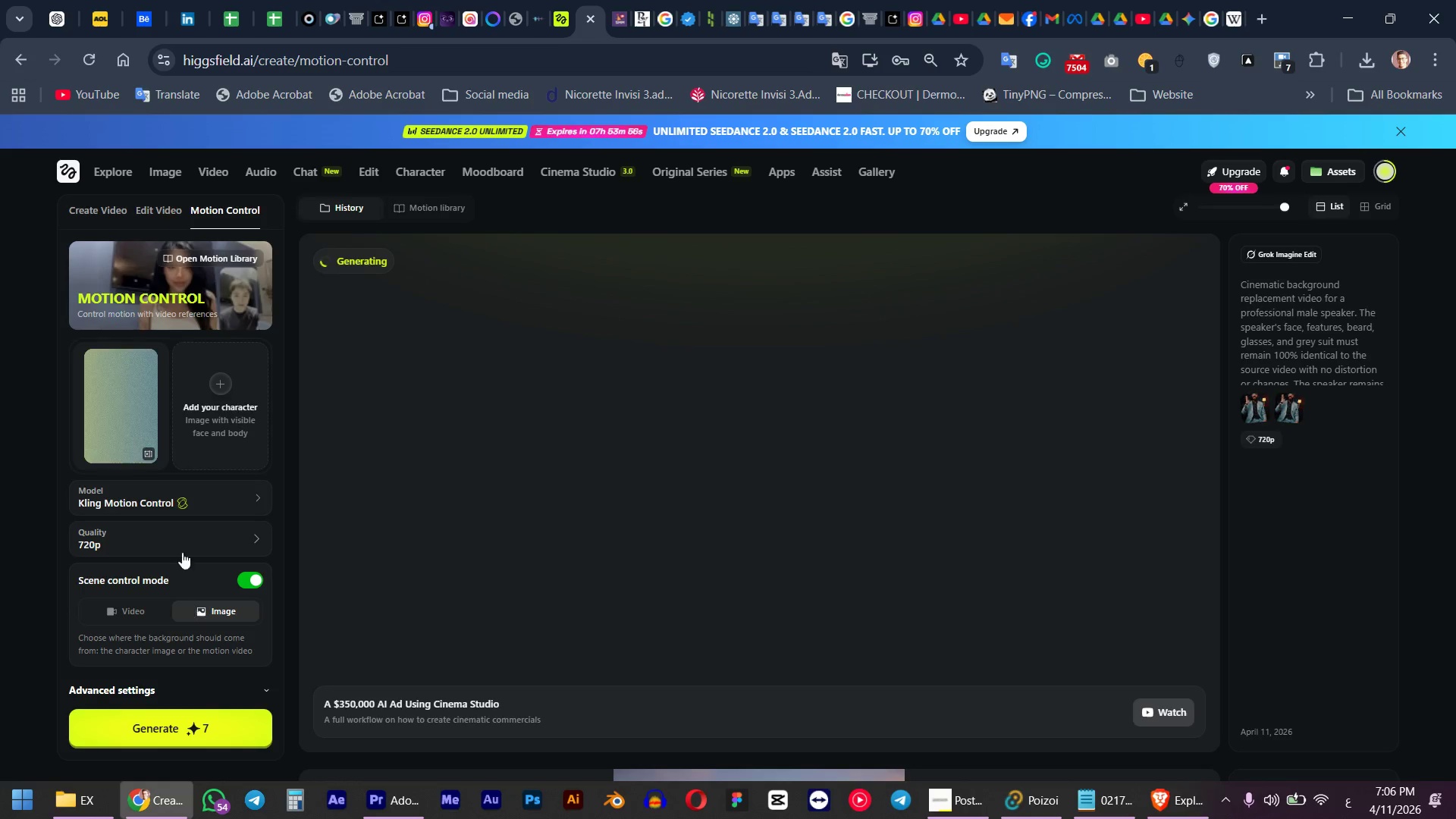 
scroll: coordinate [168, 488], scroll_direction: up, amount: 2.0
 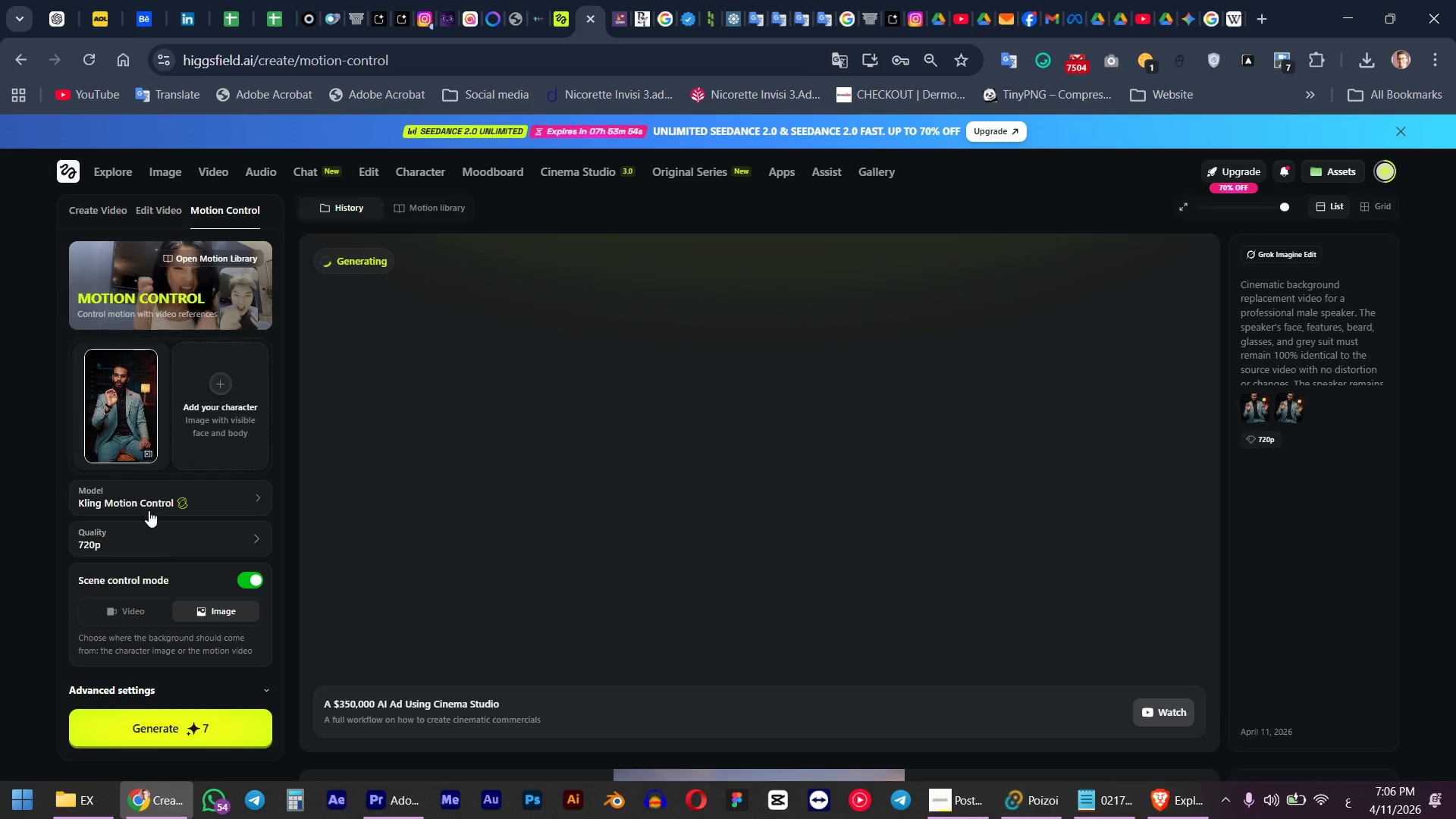 
scroll: coordinate [134, 548], scroll_direction: down, amount: 3.0
 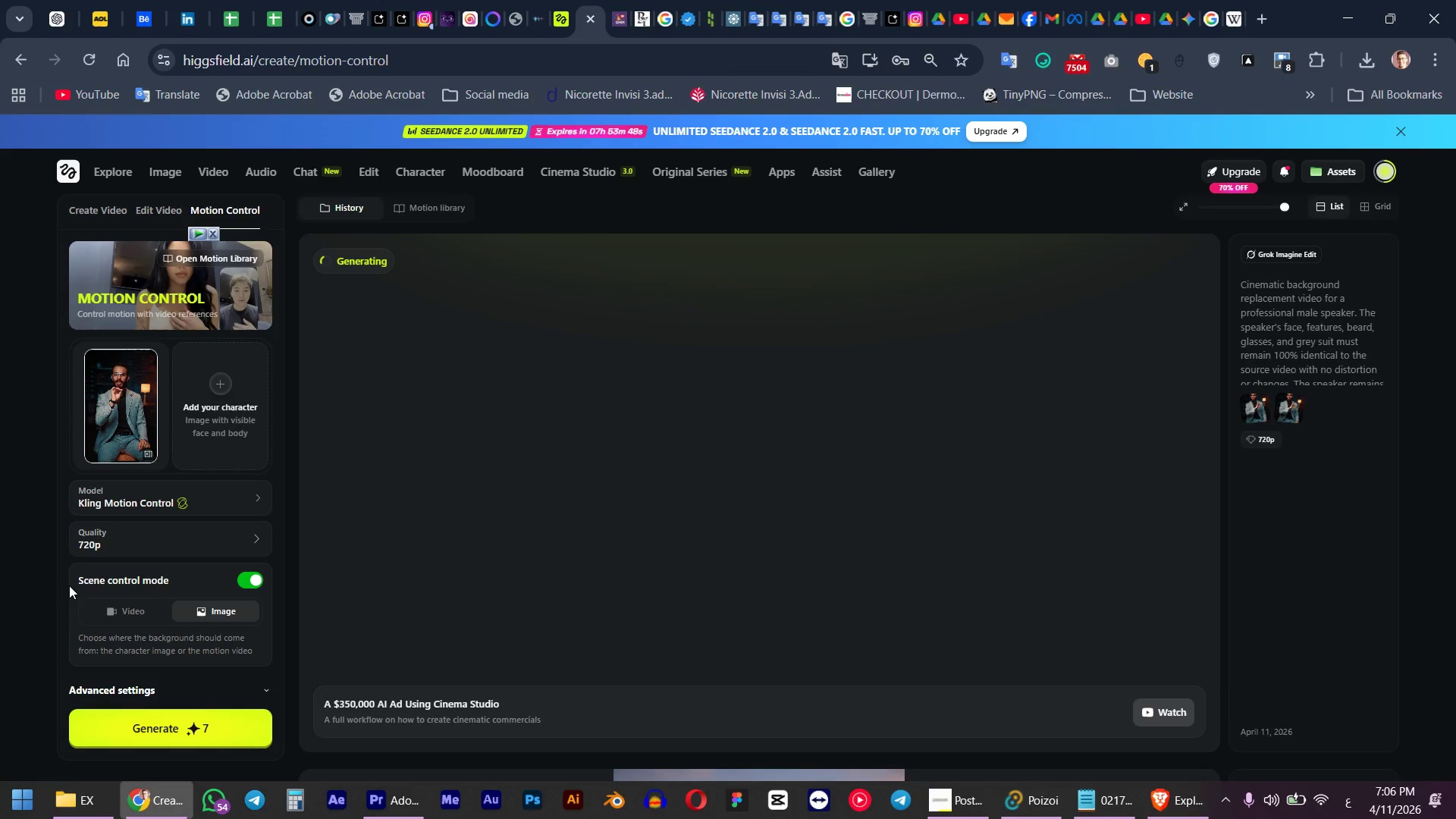 
wait(10.4)
 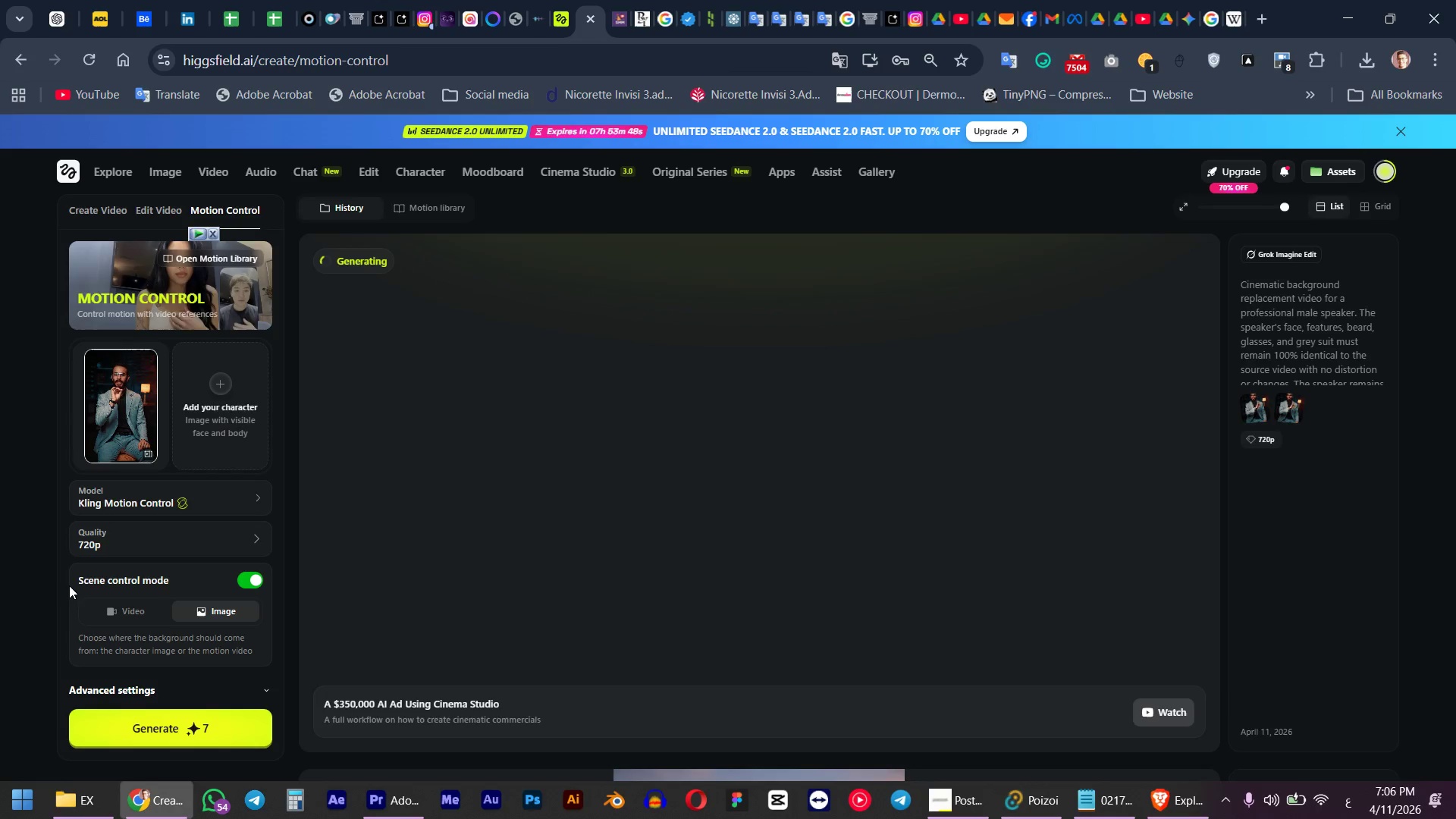 
scroll: coordinate [222, 516], scroll_direction: up, amount: 4.0
 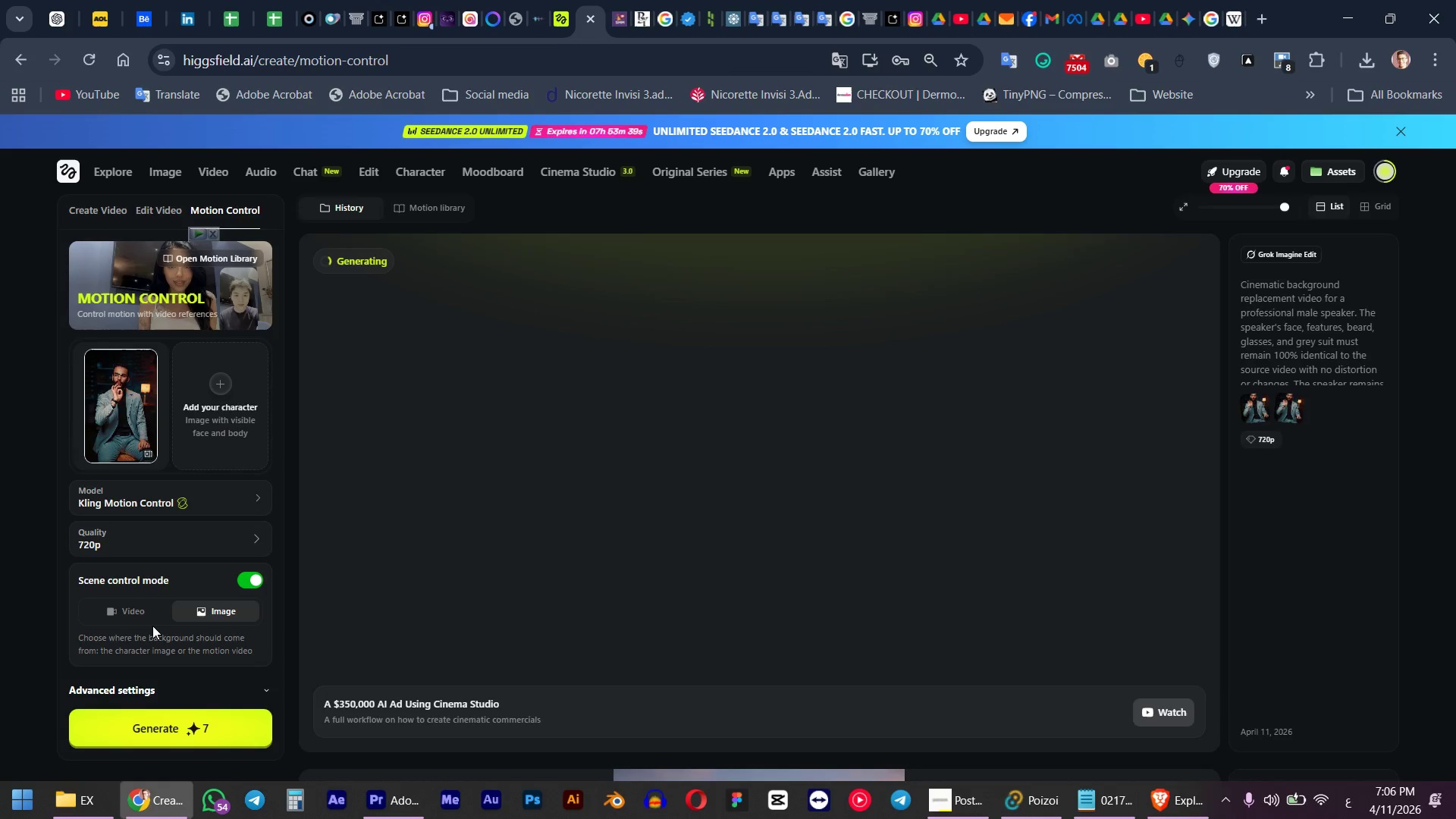 
scroll: coordinate [152, 626], scroll_direction: down, amount: 3.0
 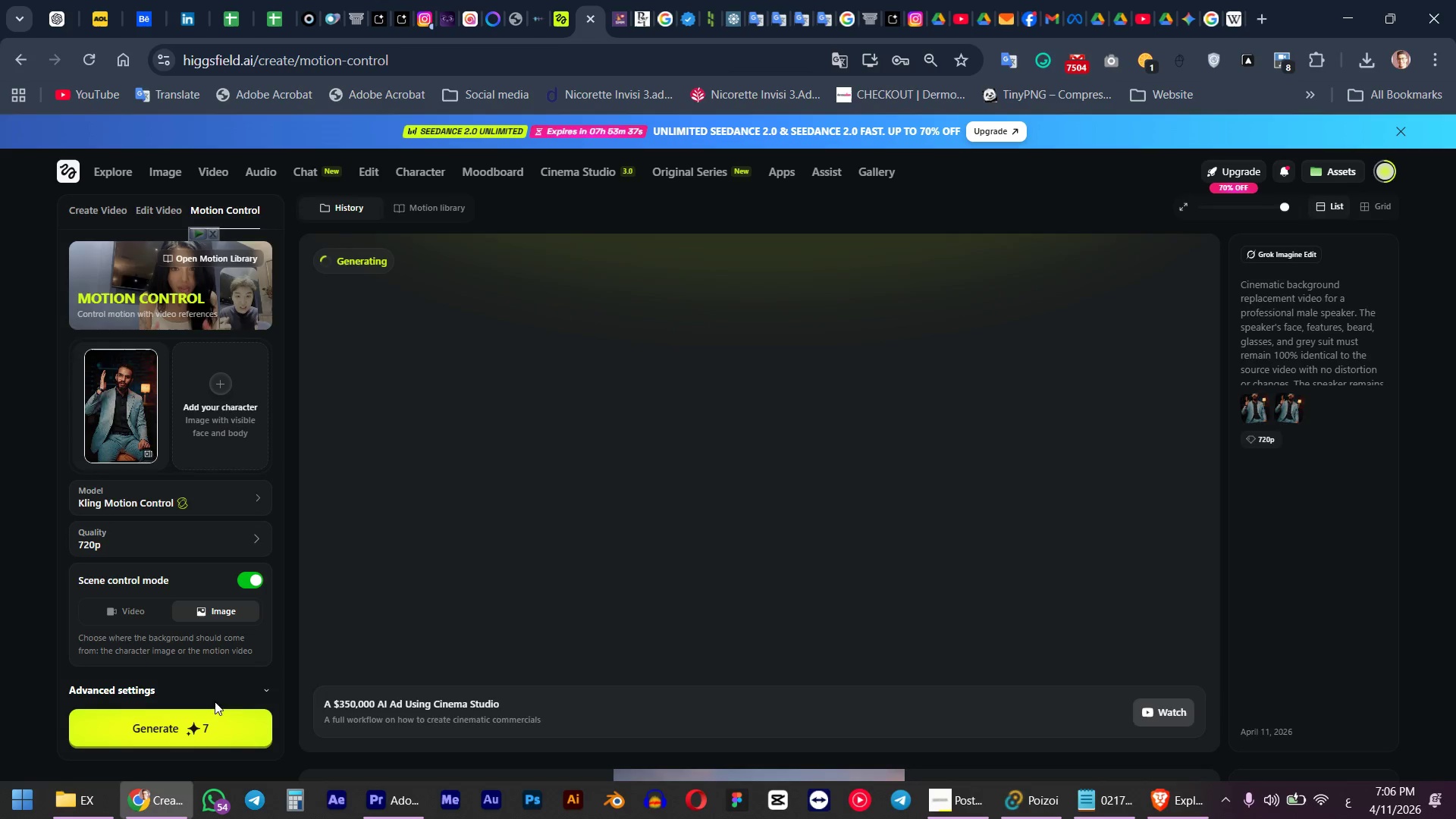 
left_click([271, 691])
 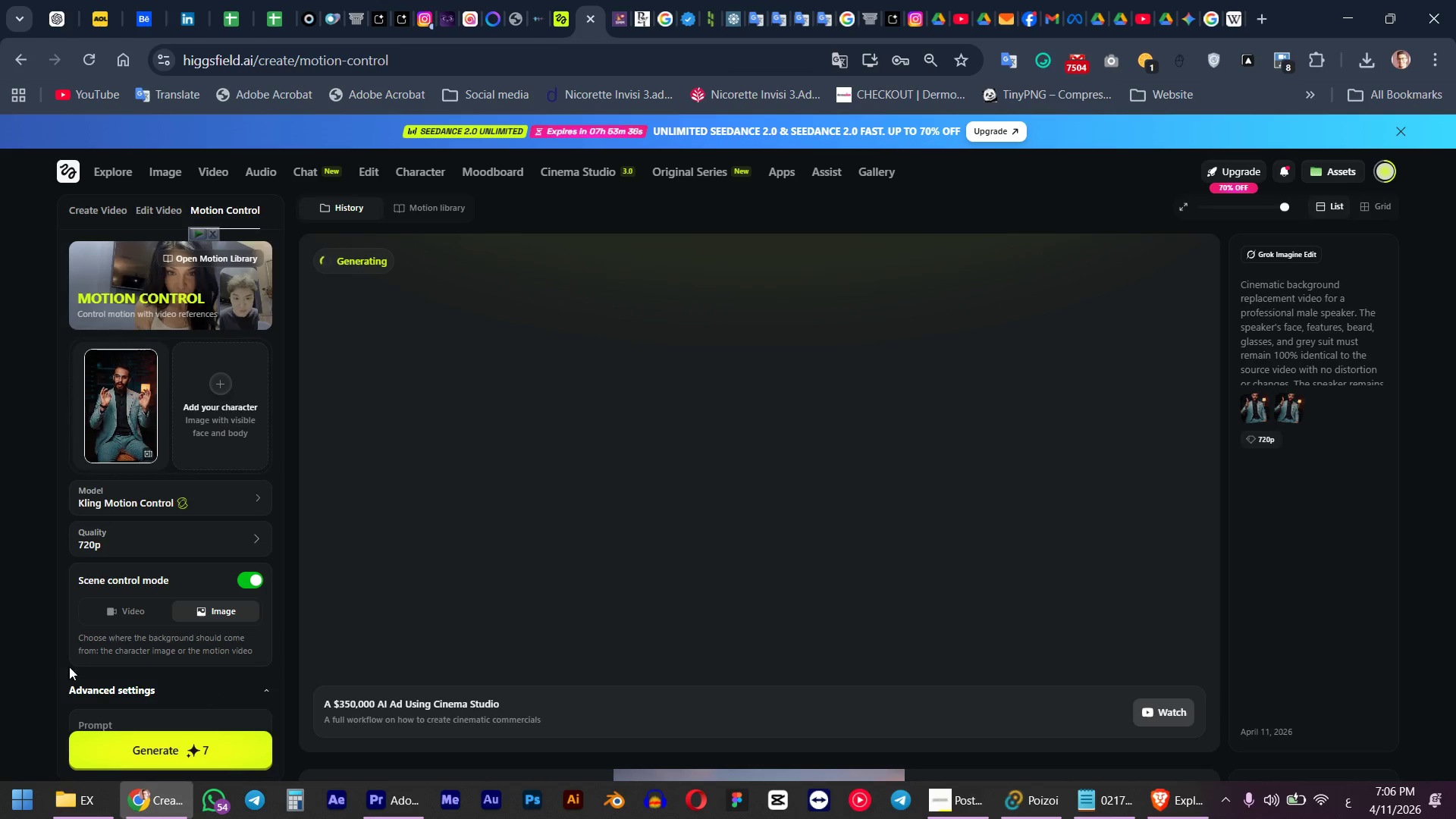 
scroll: coordinate [107, 648], scroll_direction: down, amount: 9.0
 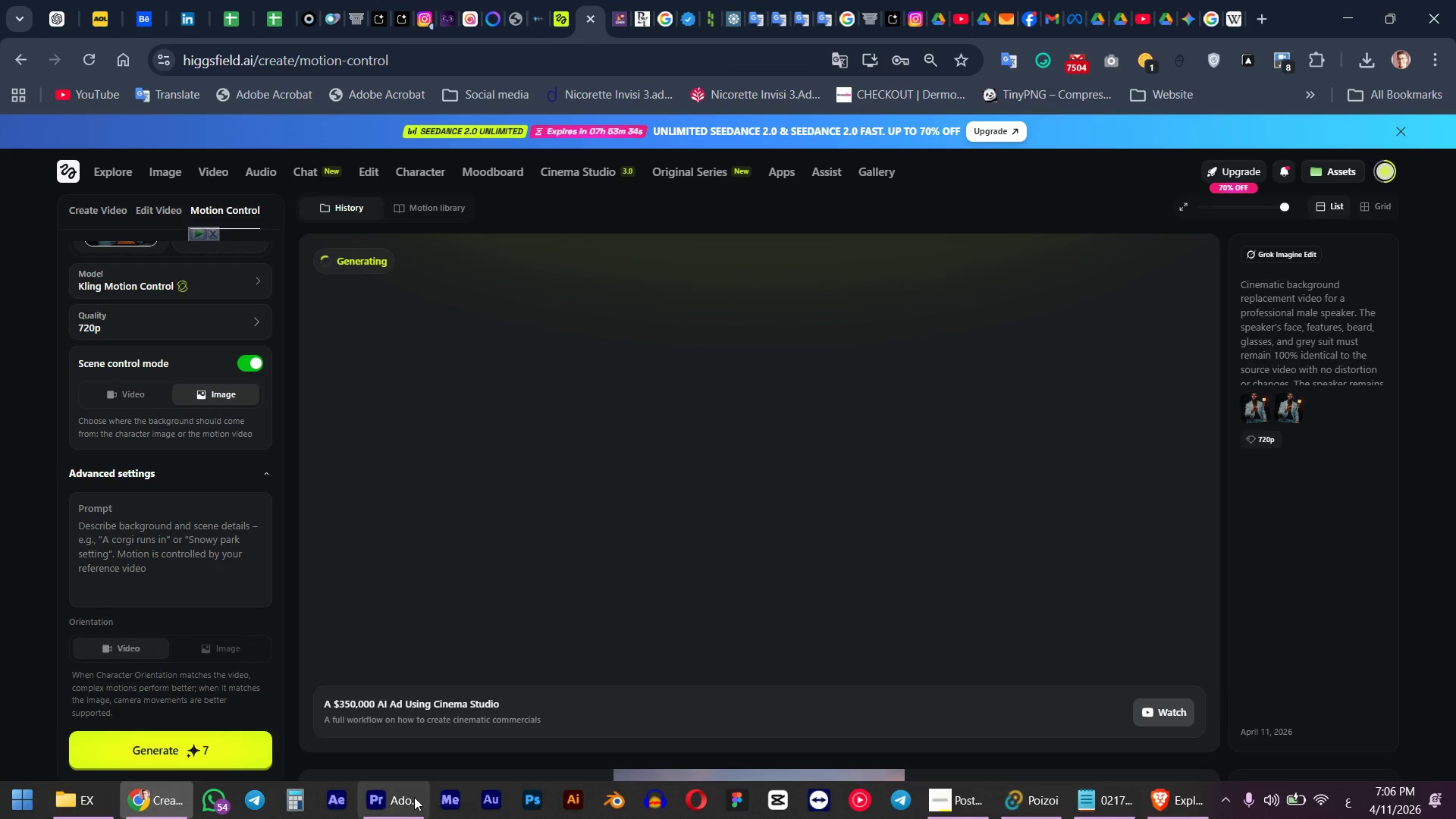 
left_click([400, 799])
 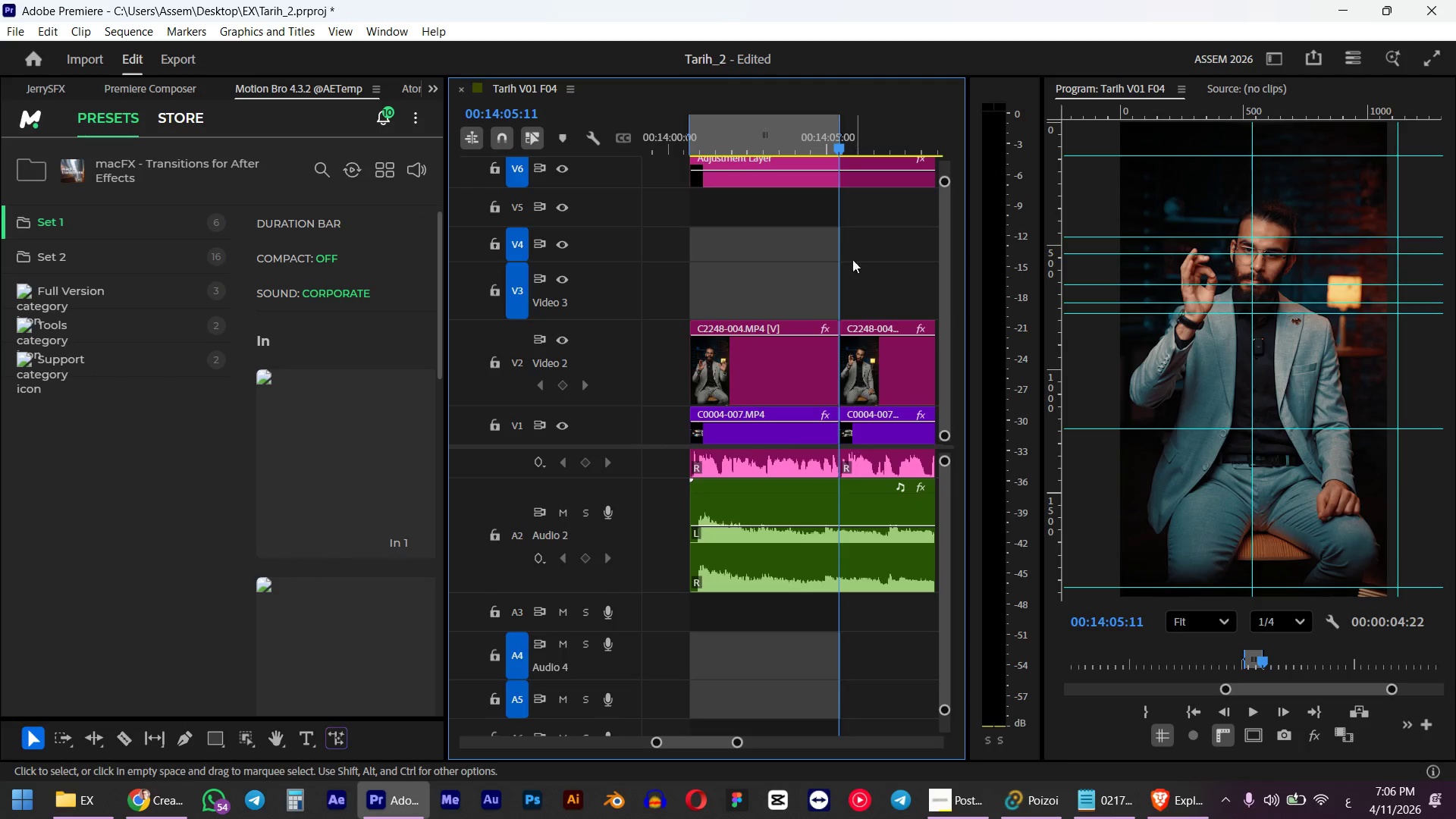 
left_click_drag(start_coordinate=[786, 134], to_coordinate=[764, 137])
 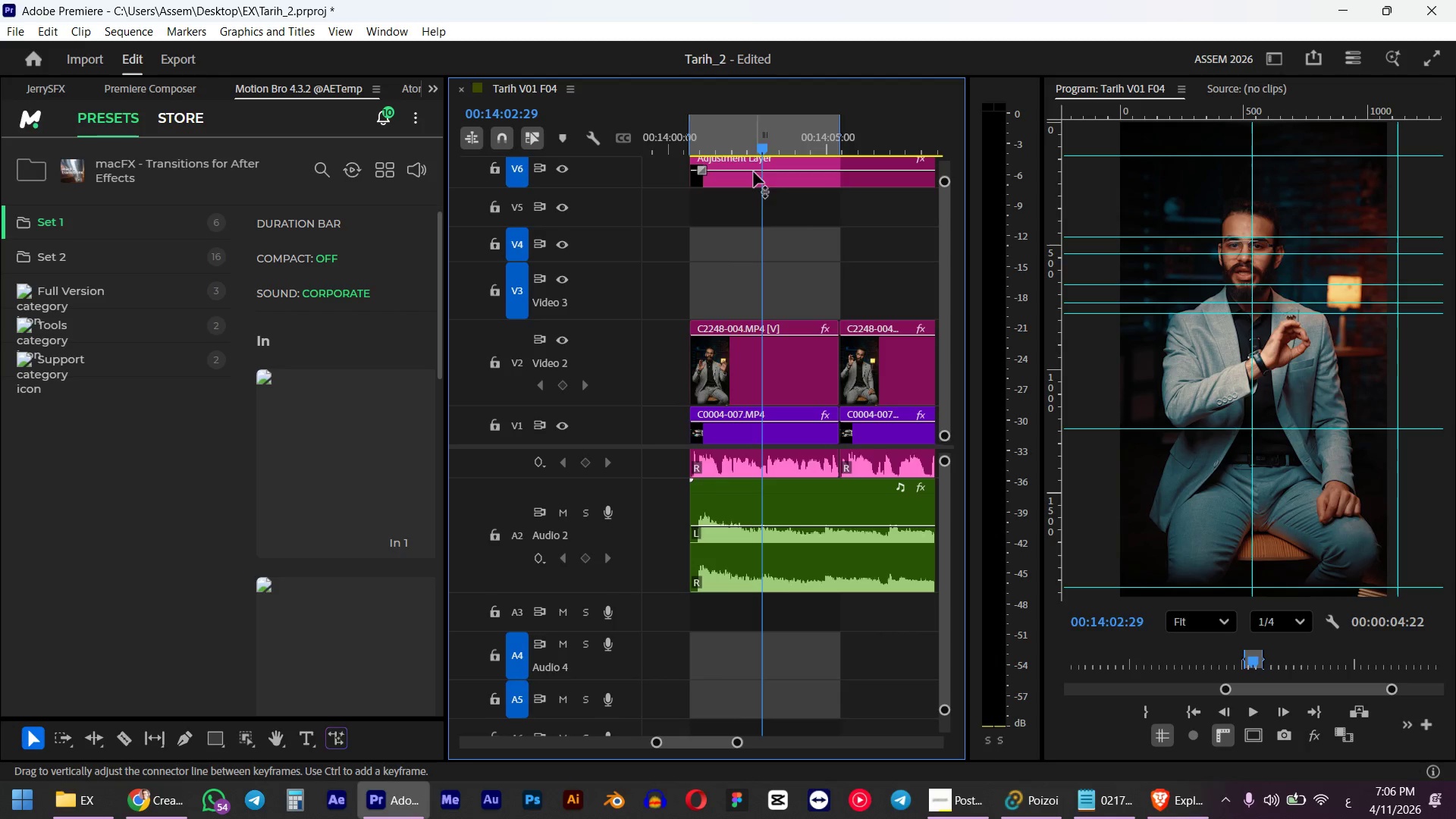 
wait(5.61)
 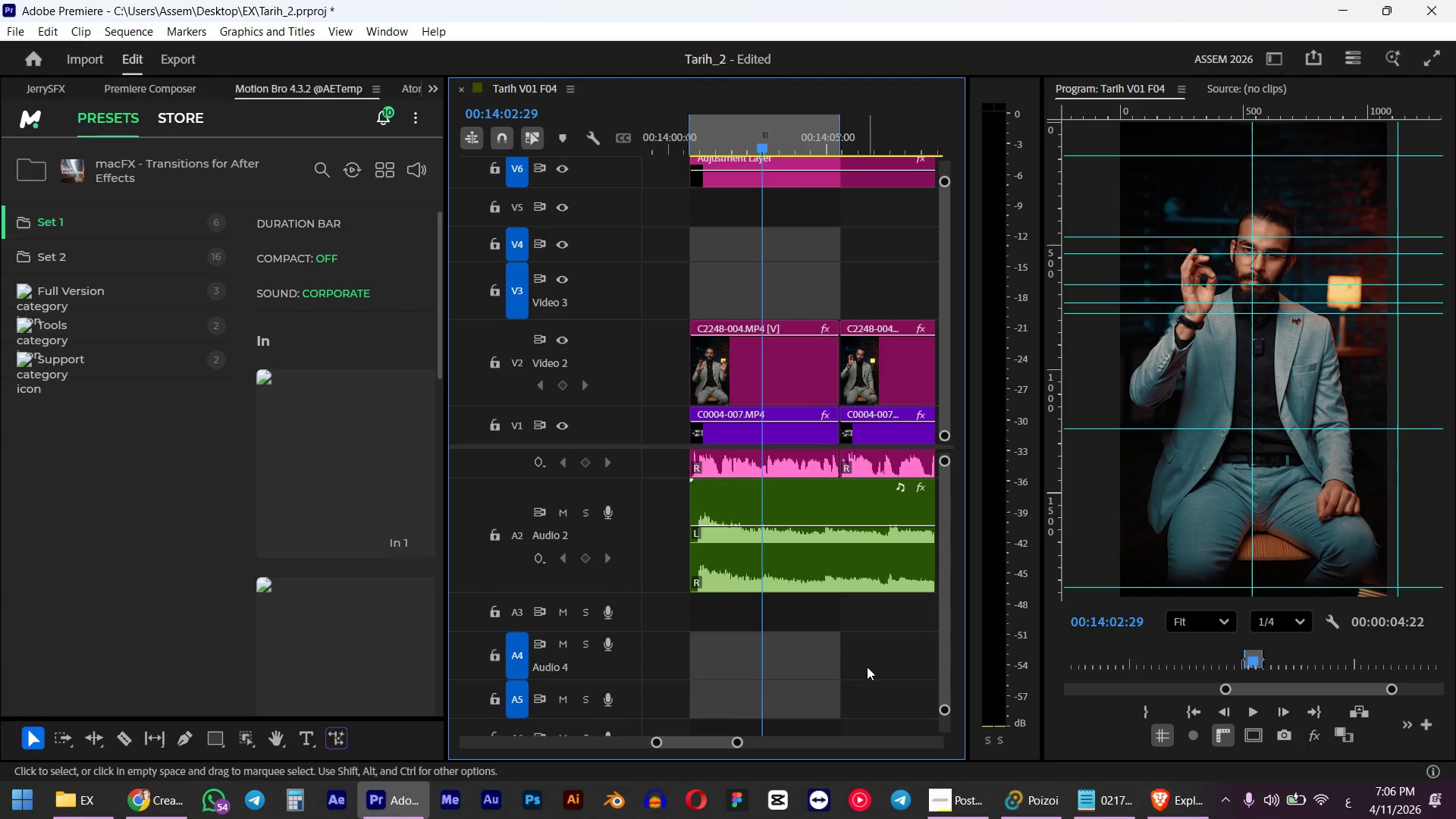 
left_click([1282, 739])
 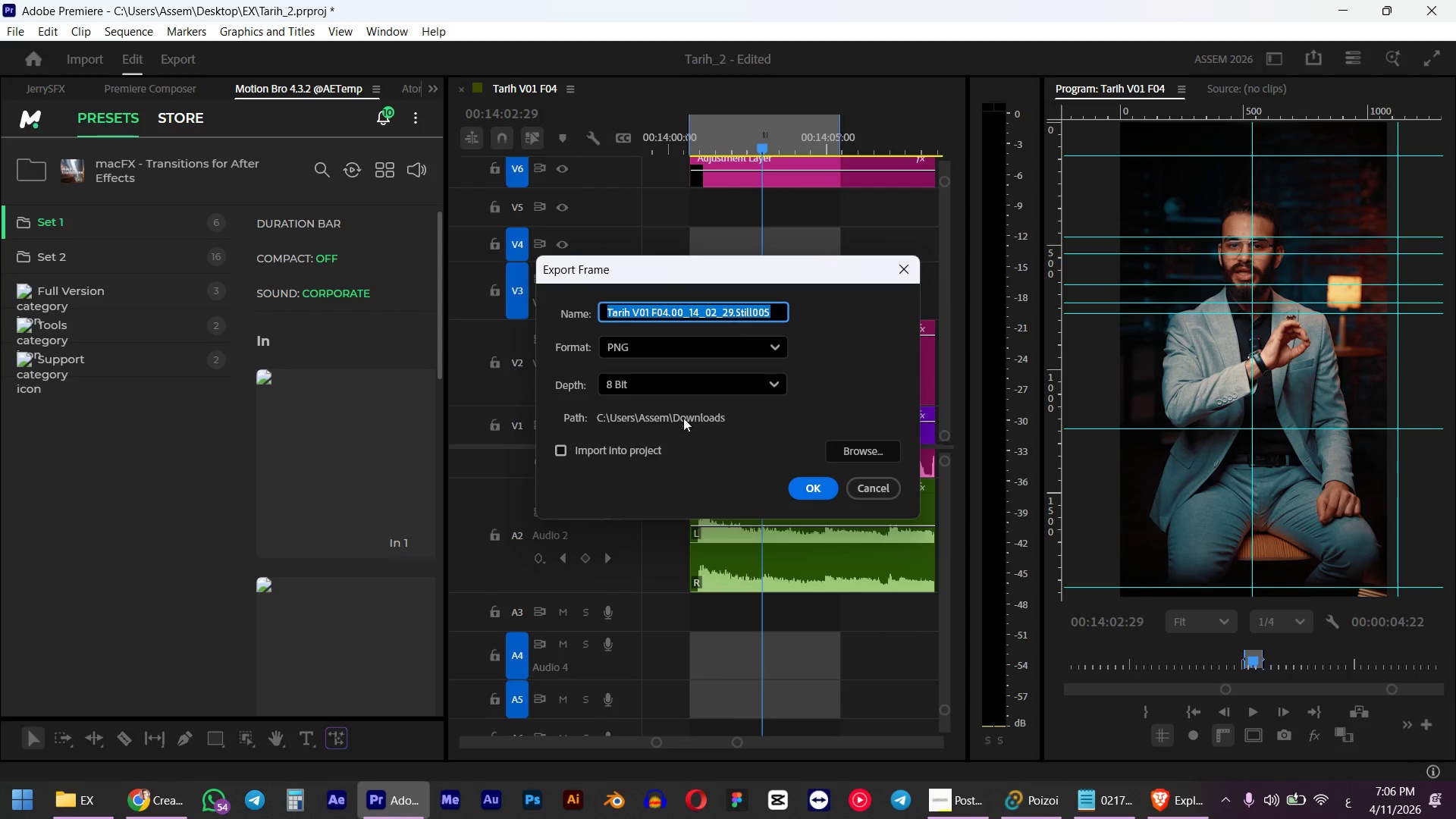 
left_click([825, 485])
 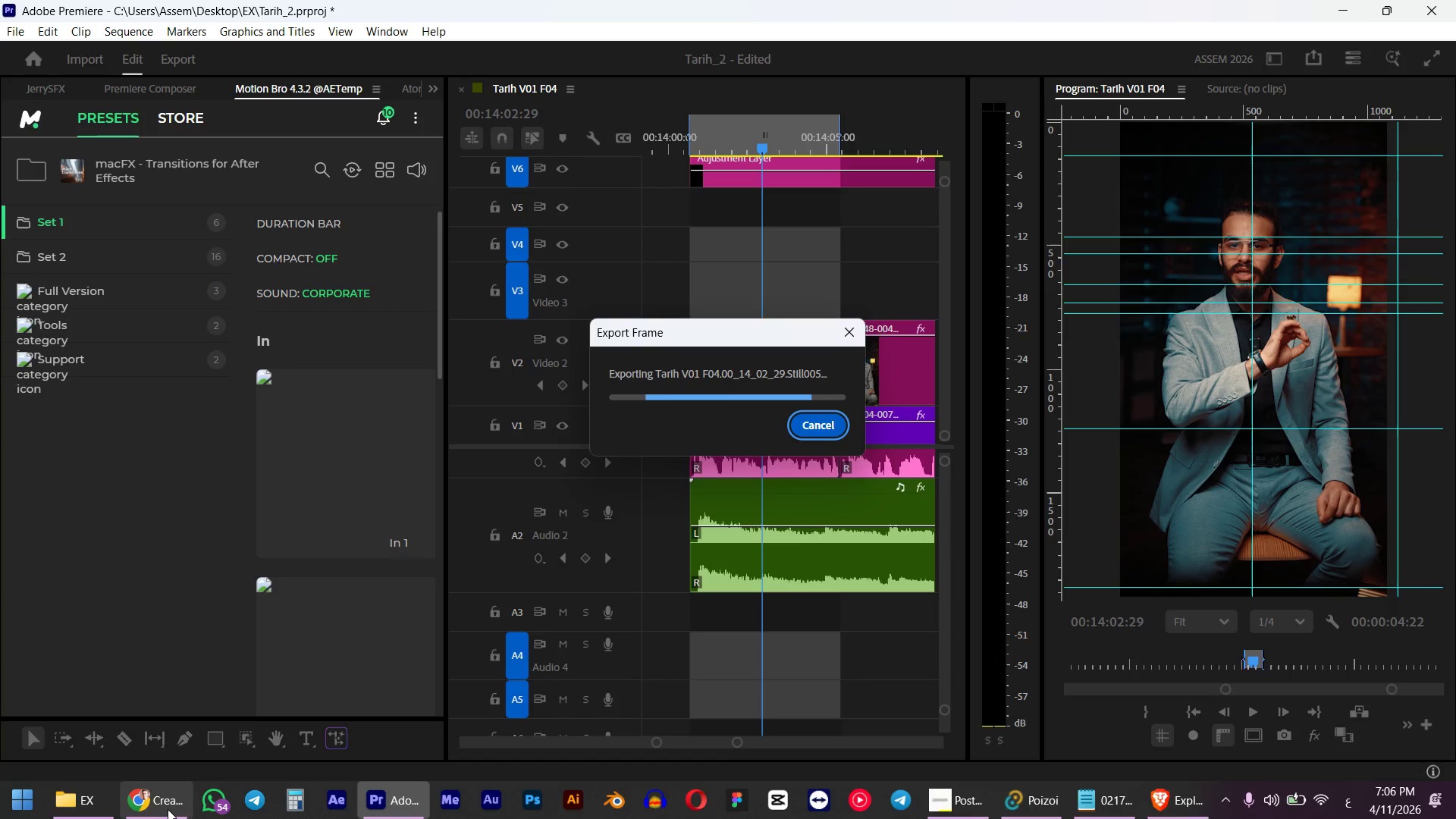 
left_click([168, 809])
 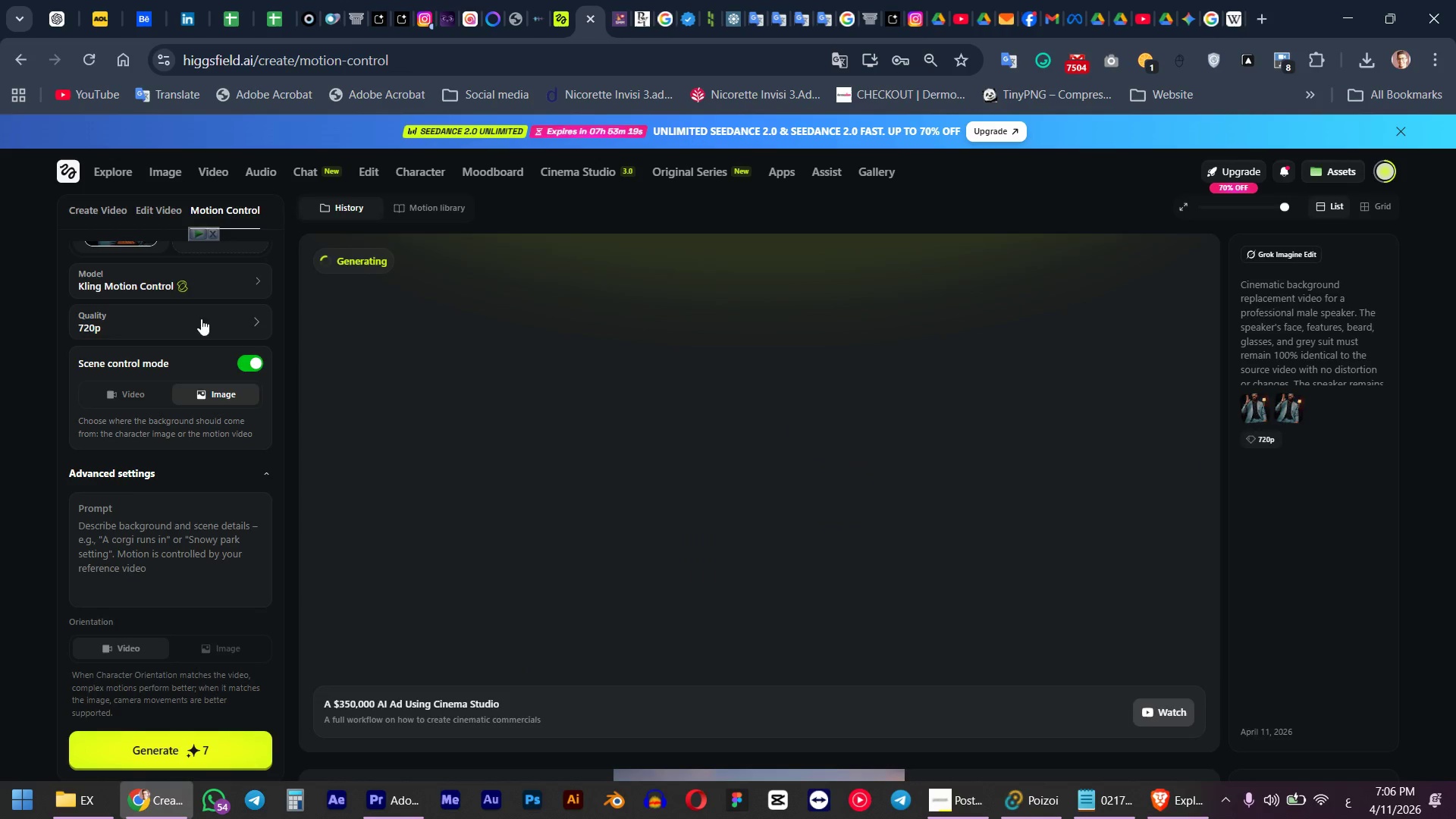 
scroll: coordinate [27, 473], scroll_direction: up, amount: 8.0
 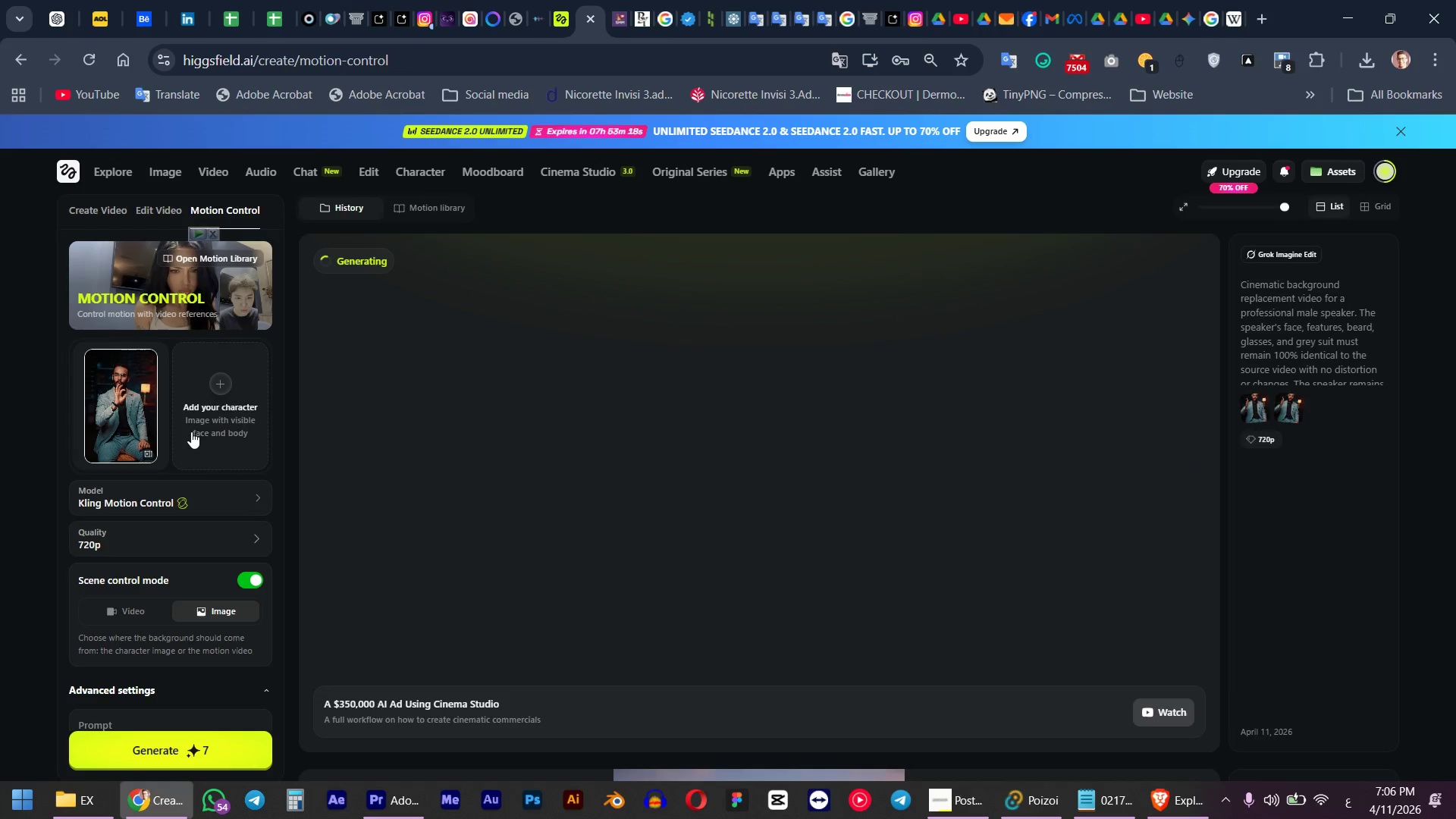 
left_click([211, 399])
 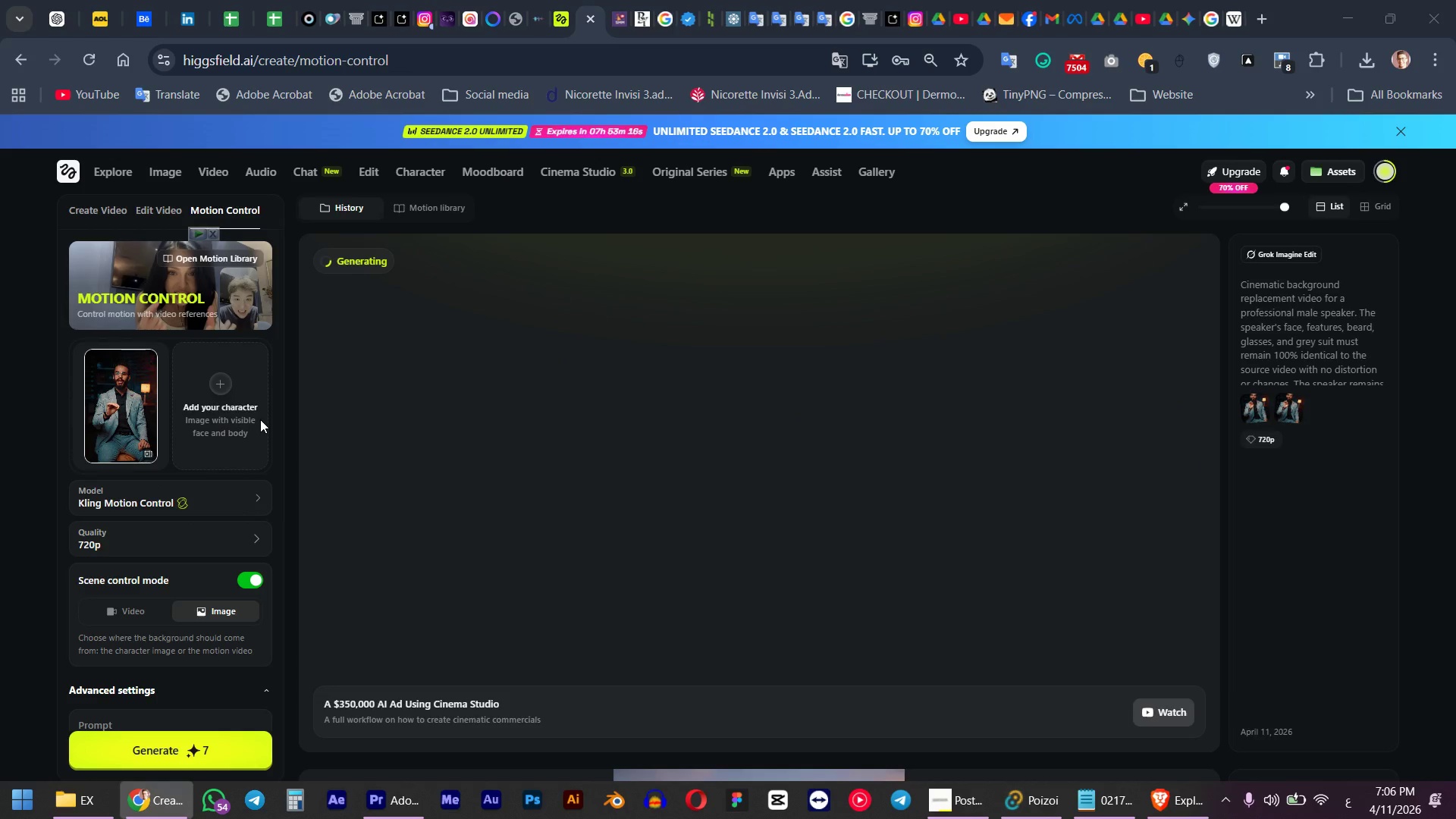 
left_click([88, 214])
 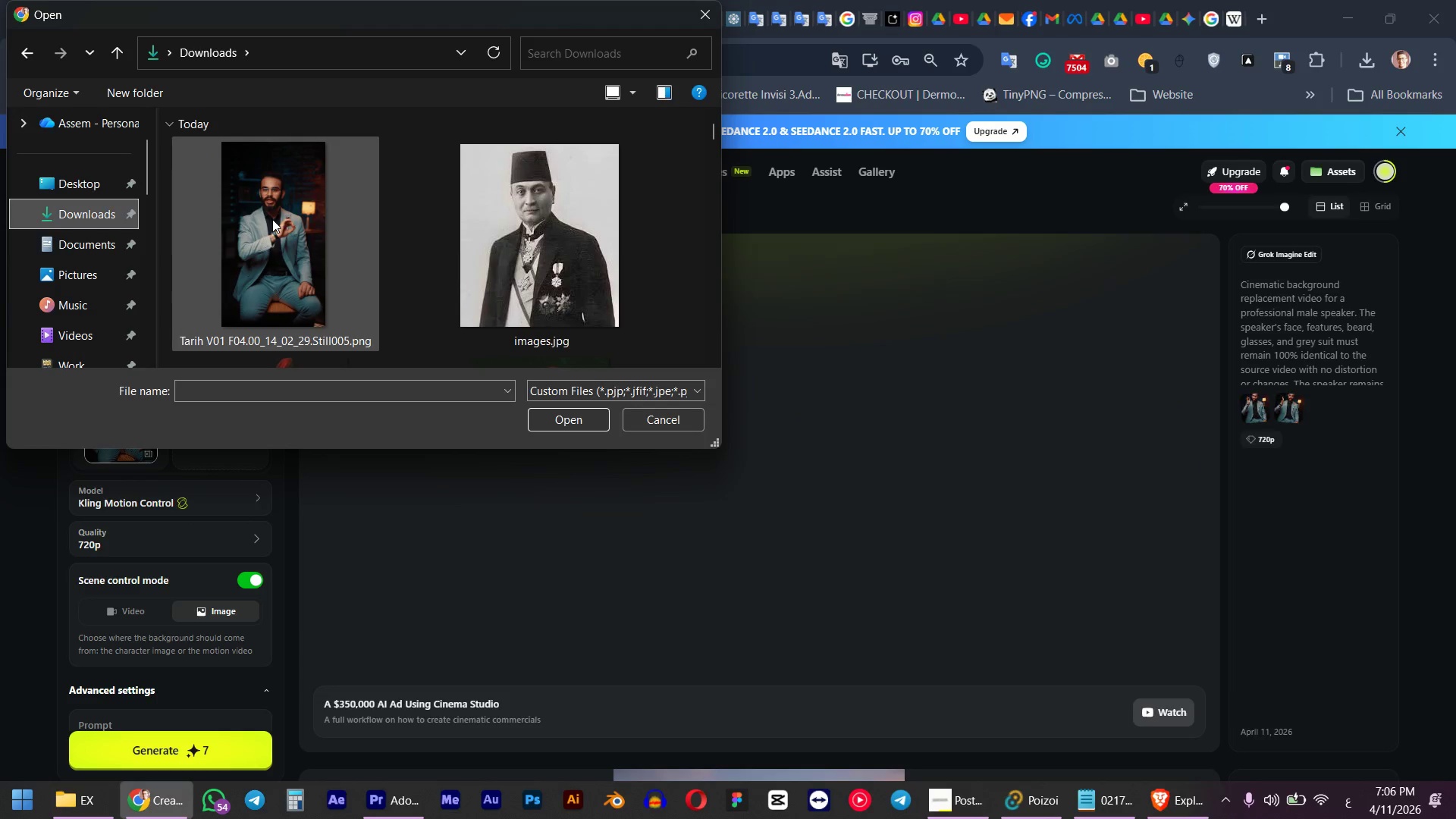 
double_click([272, 219])
 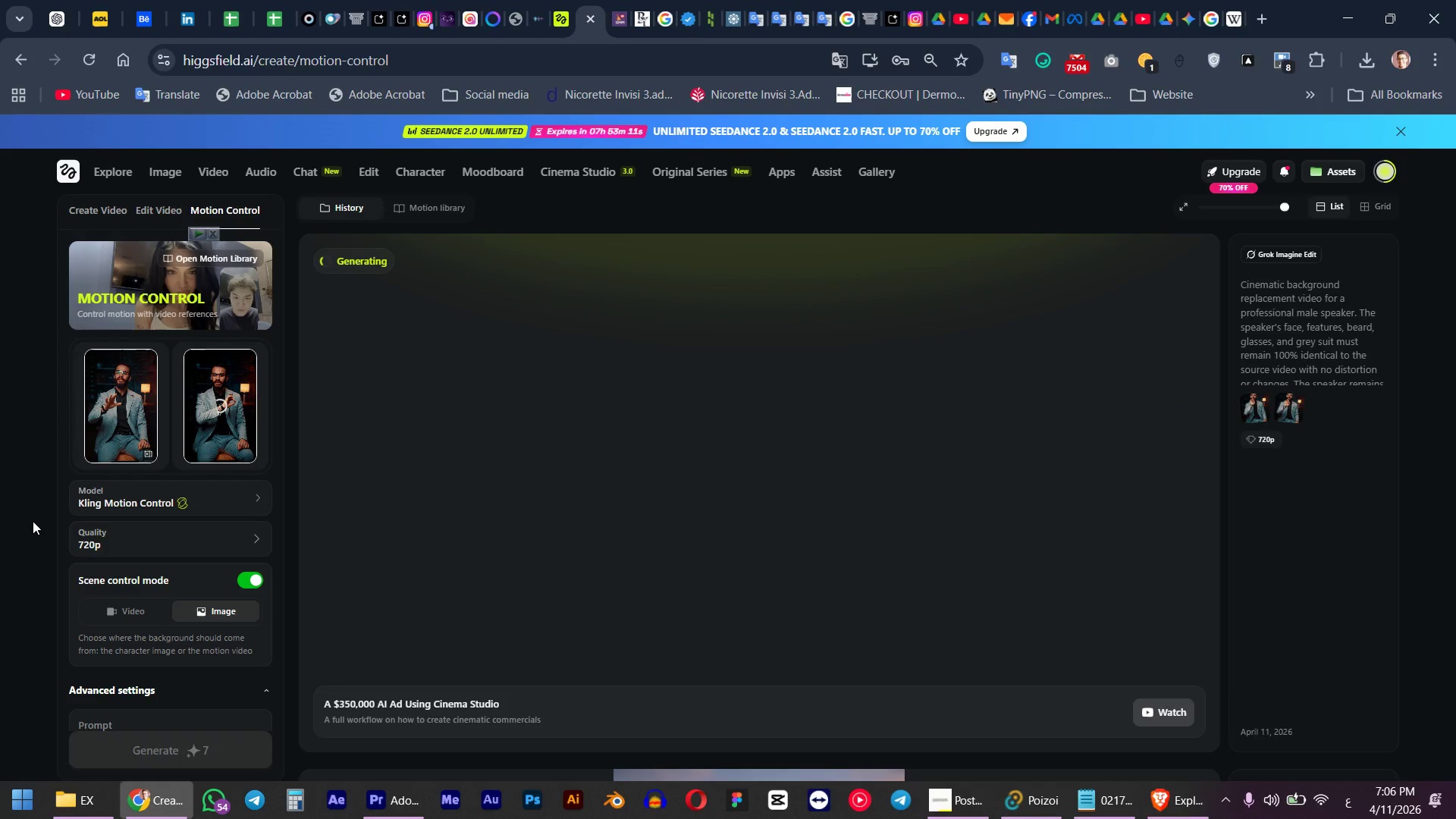 
scroll: coordinate [102, 688], scroll_direction: down, amount: 7.0
 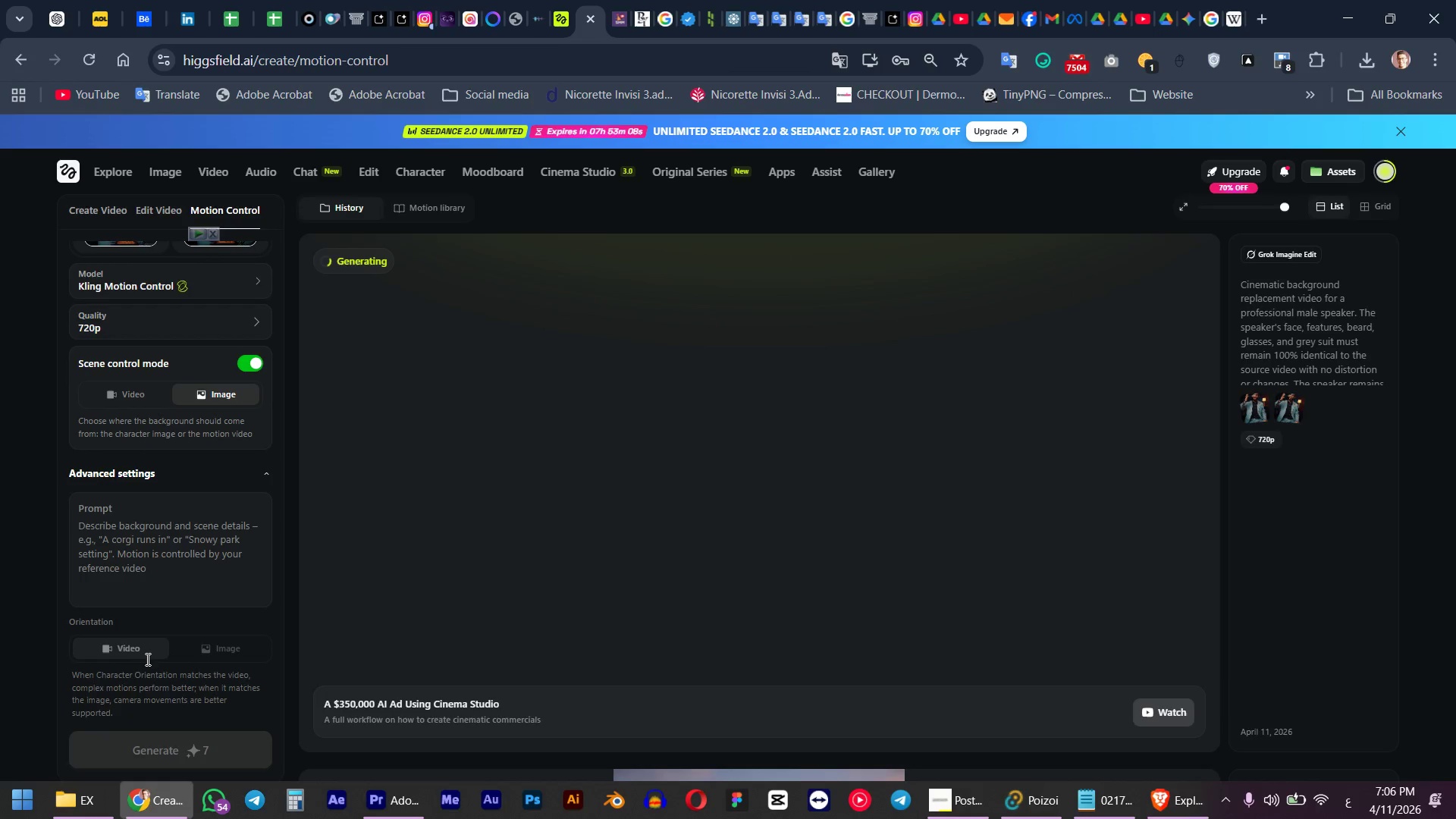 
left_click([156, 535])
 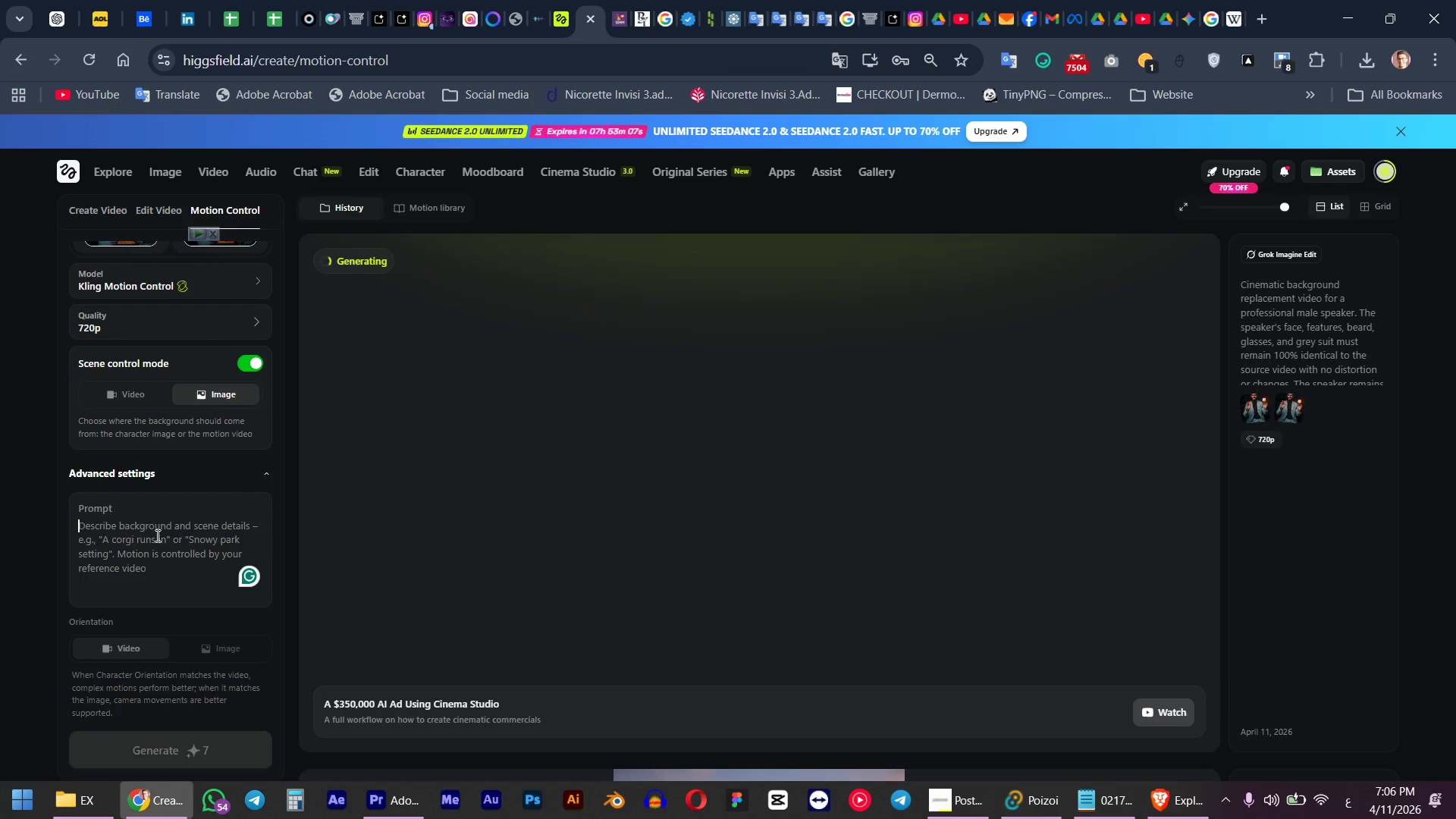 
key(Control+V)
 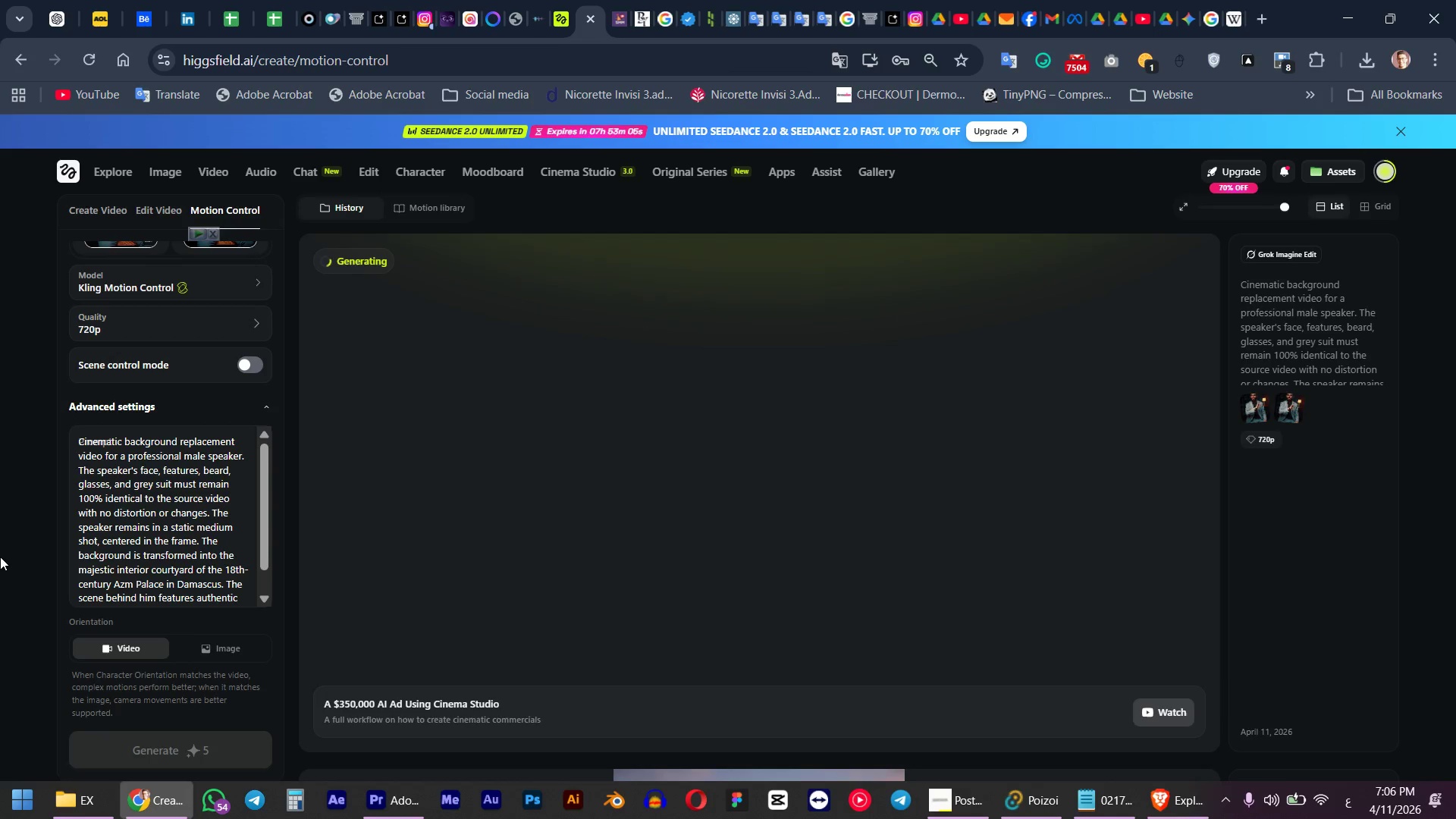 
scroll: coordinate [157, 676], scroll_direction: down, amount: 17.0
 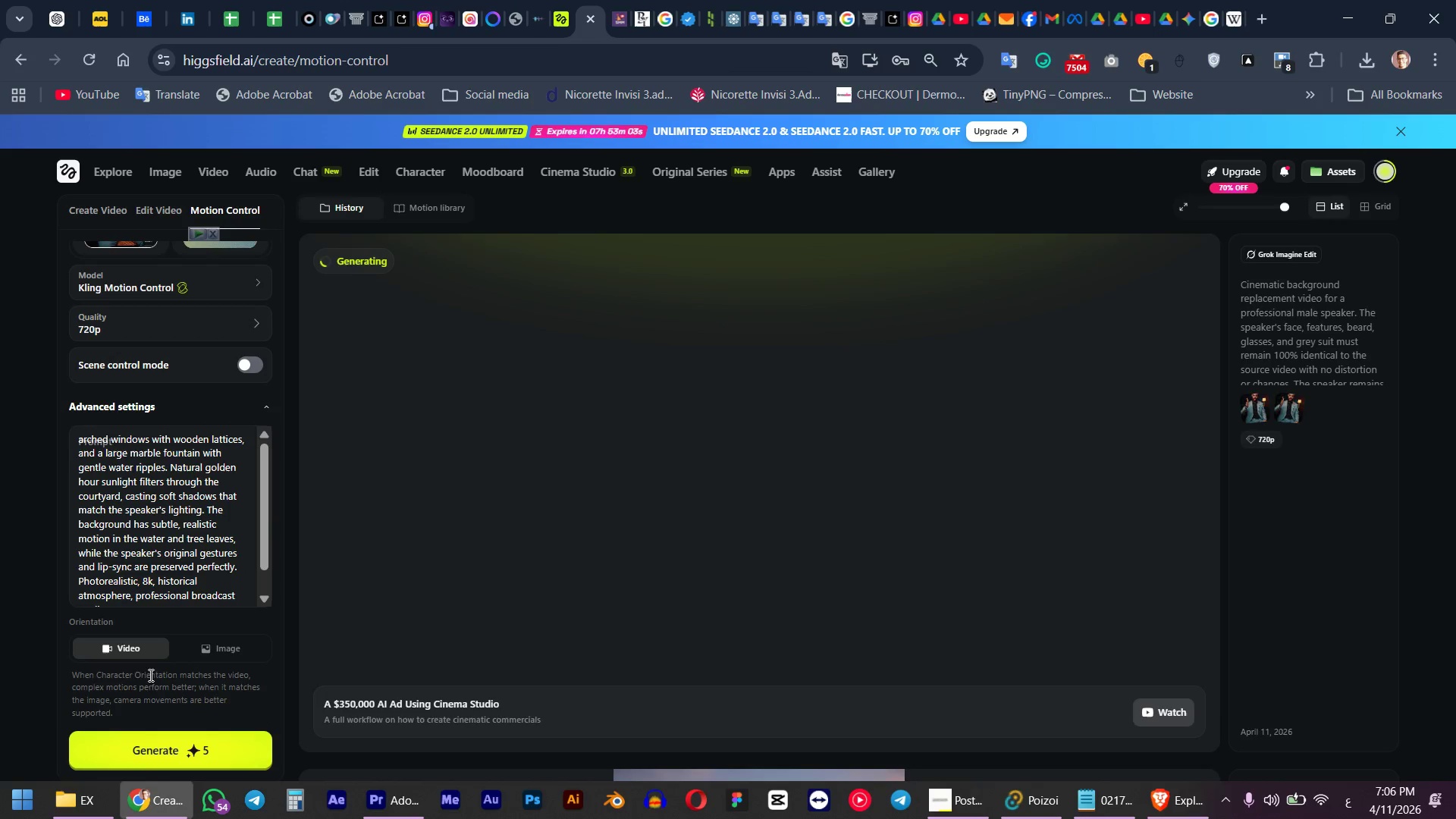 
scroll: coordinate [64, 660], scroll_direction: up, amount: 3.0
 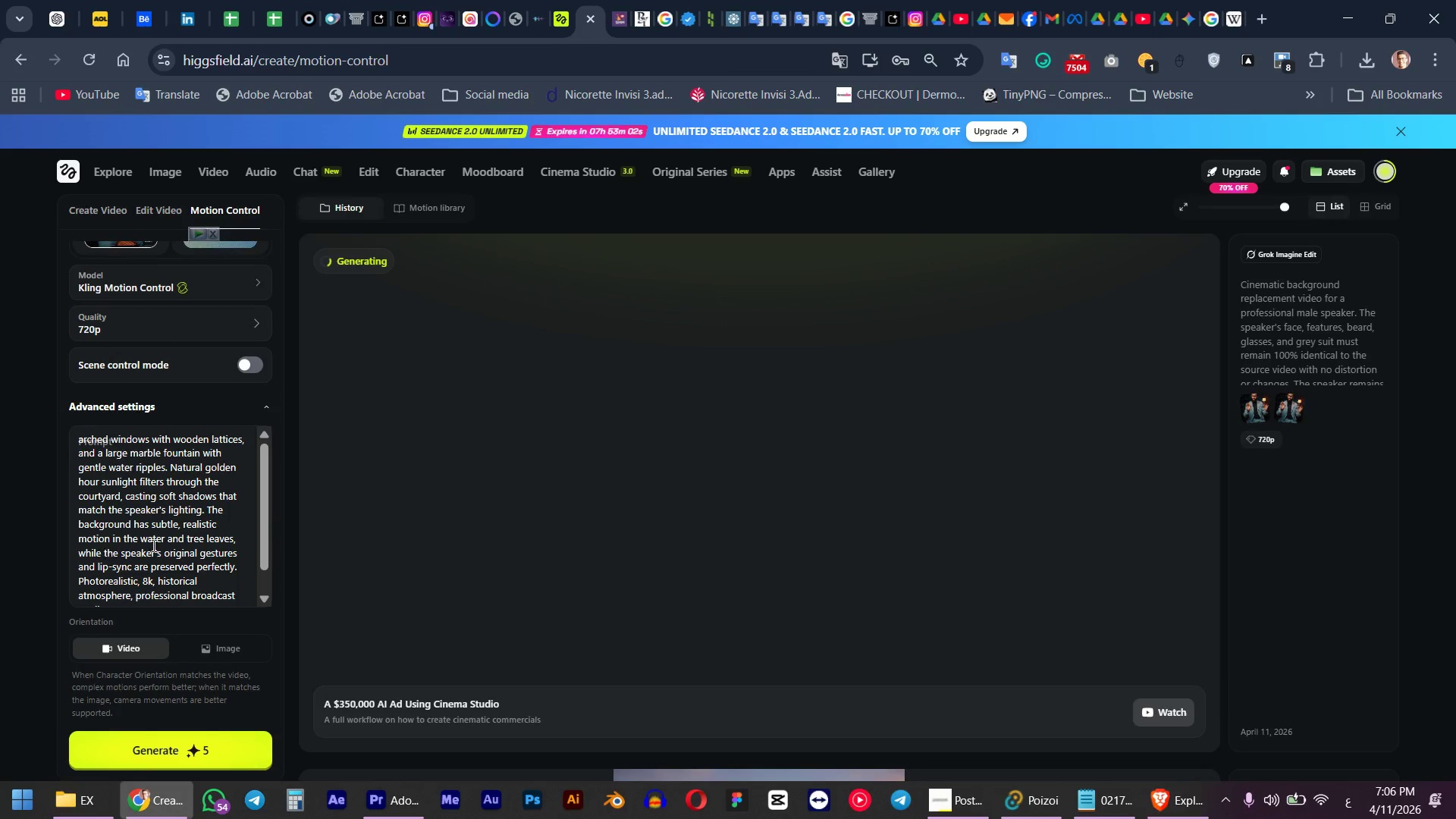 
scroll: coordinate [234, 679], scroll_direction: down, amount: 11.0
 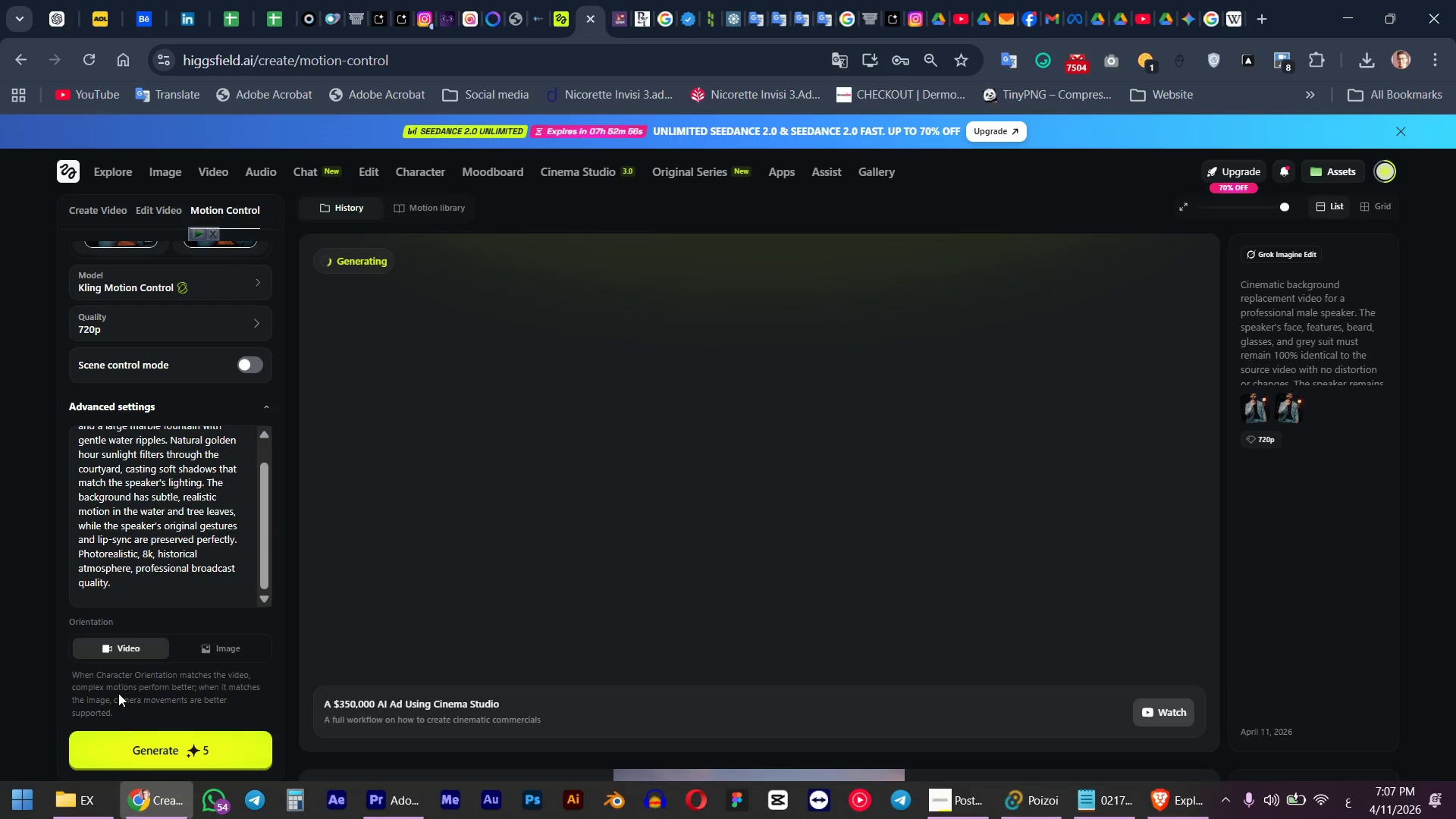 
wait(6.18)
 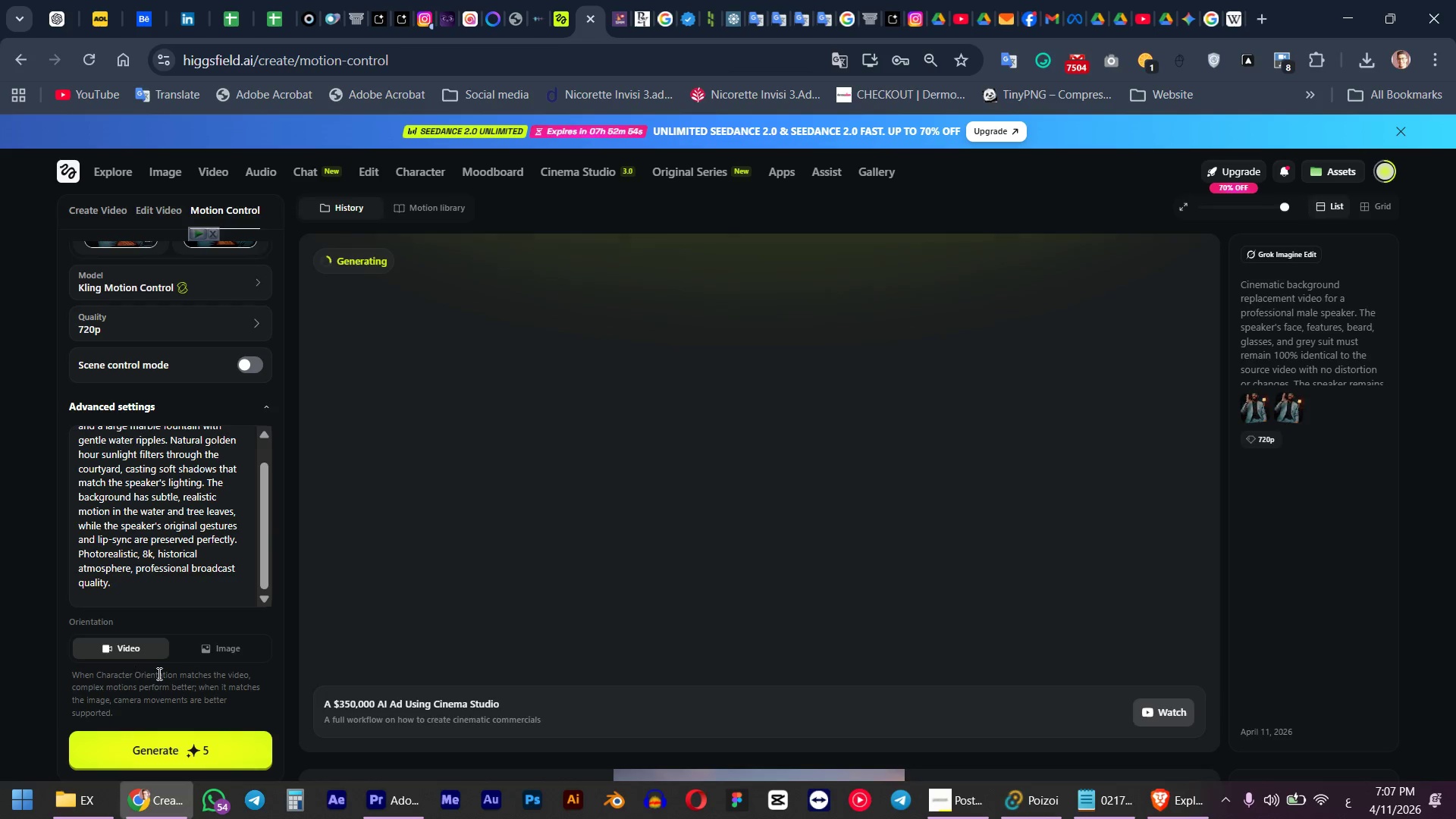 
left_click([194, 753])
 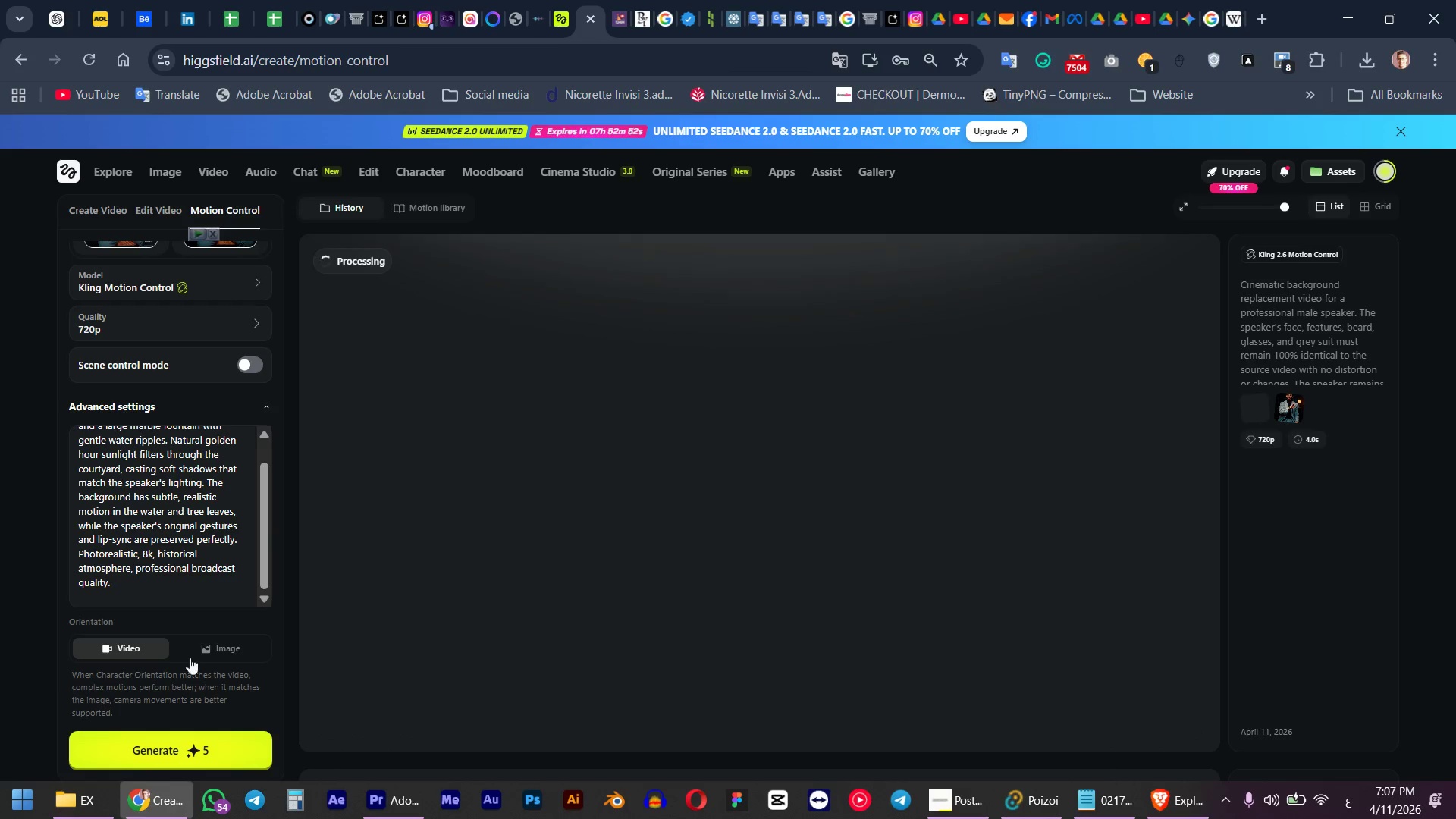 
scroll: coordinate [135, 666], scroll_direction: down, amount: 3.0
 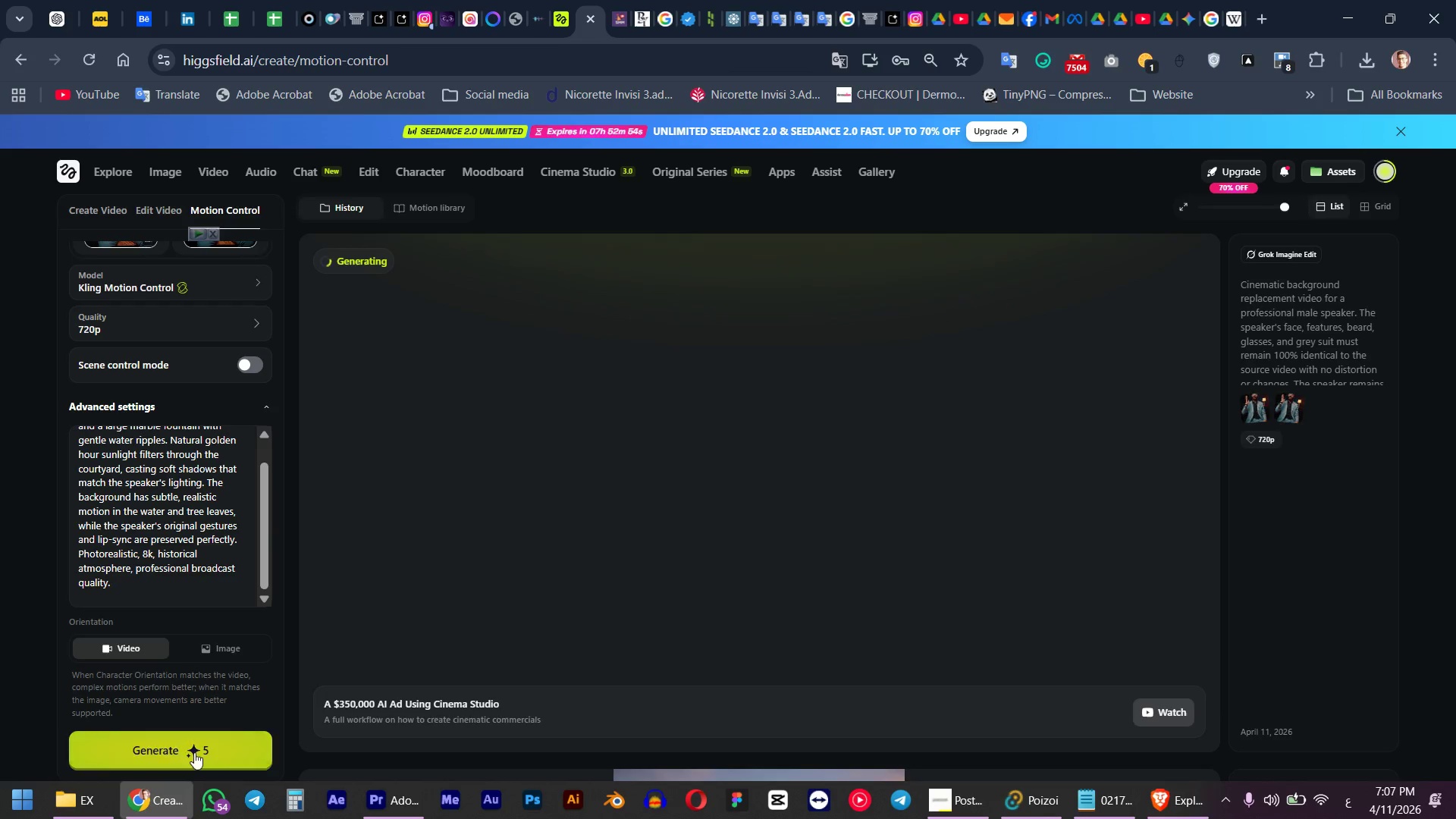 
left_click([1179, 808])
 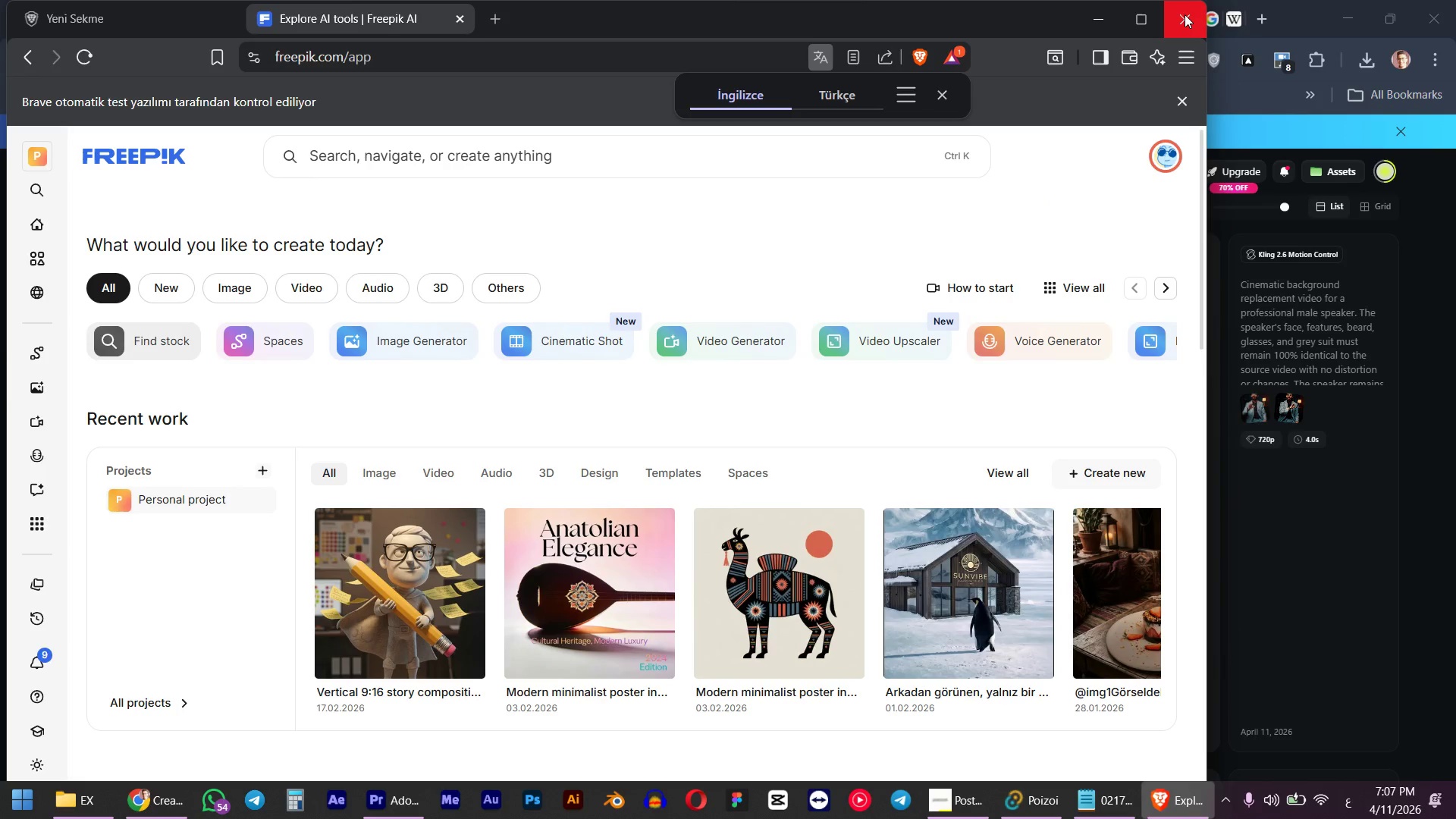 
left_click([1185, 14])
 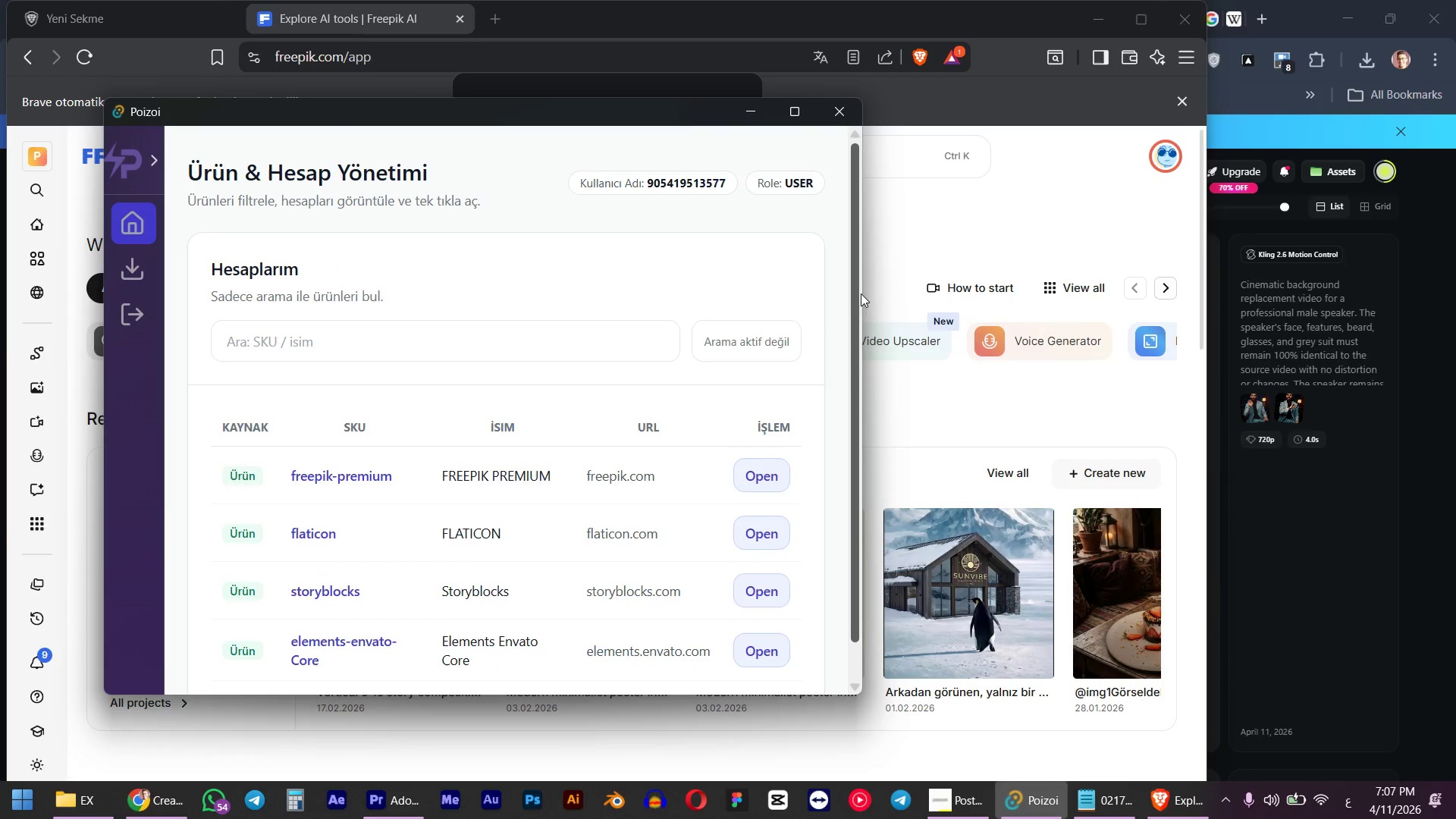 
double_click([826, 111])
 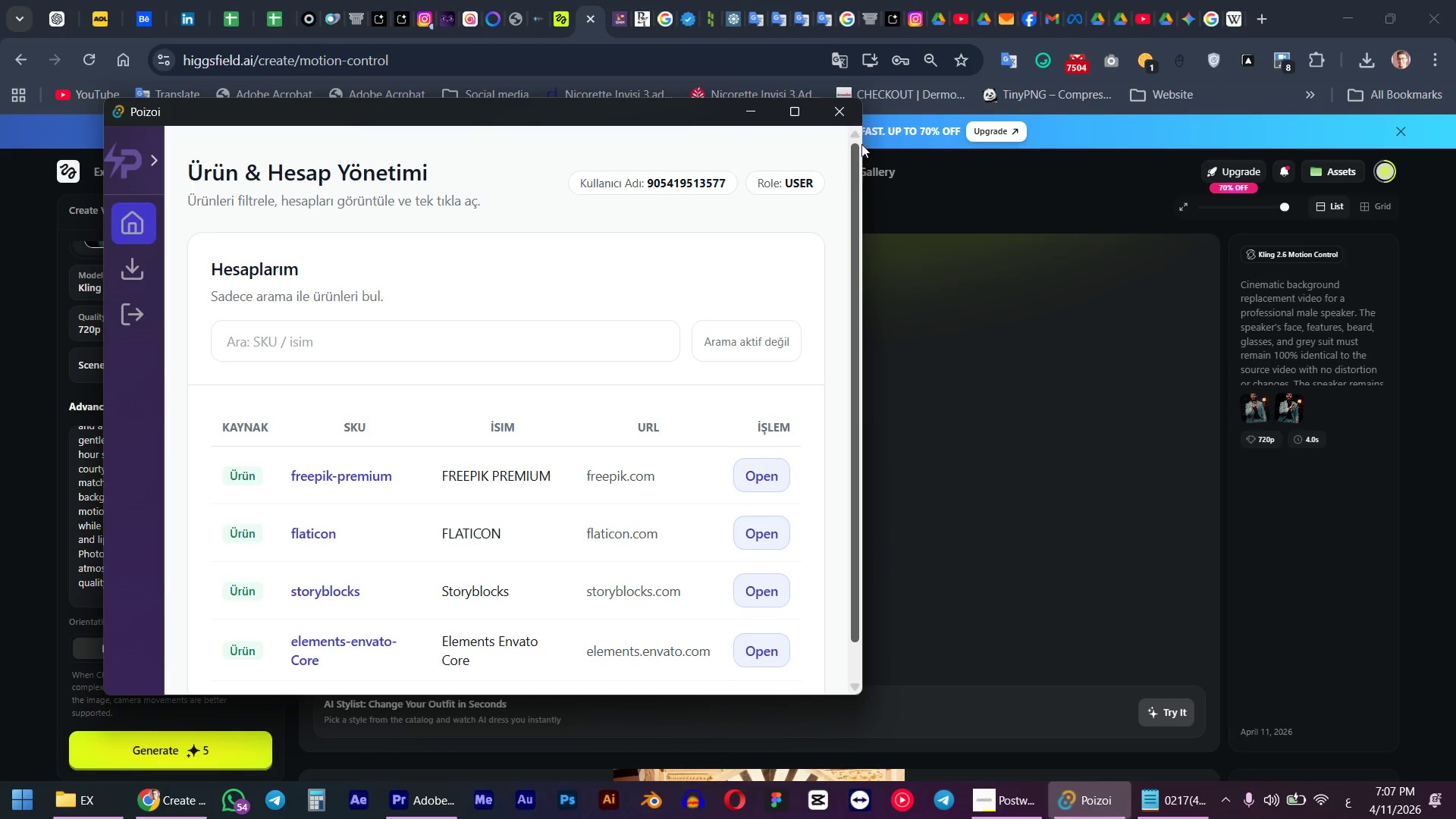 
left_click([840, 105])
 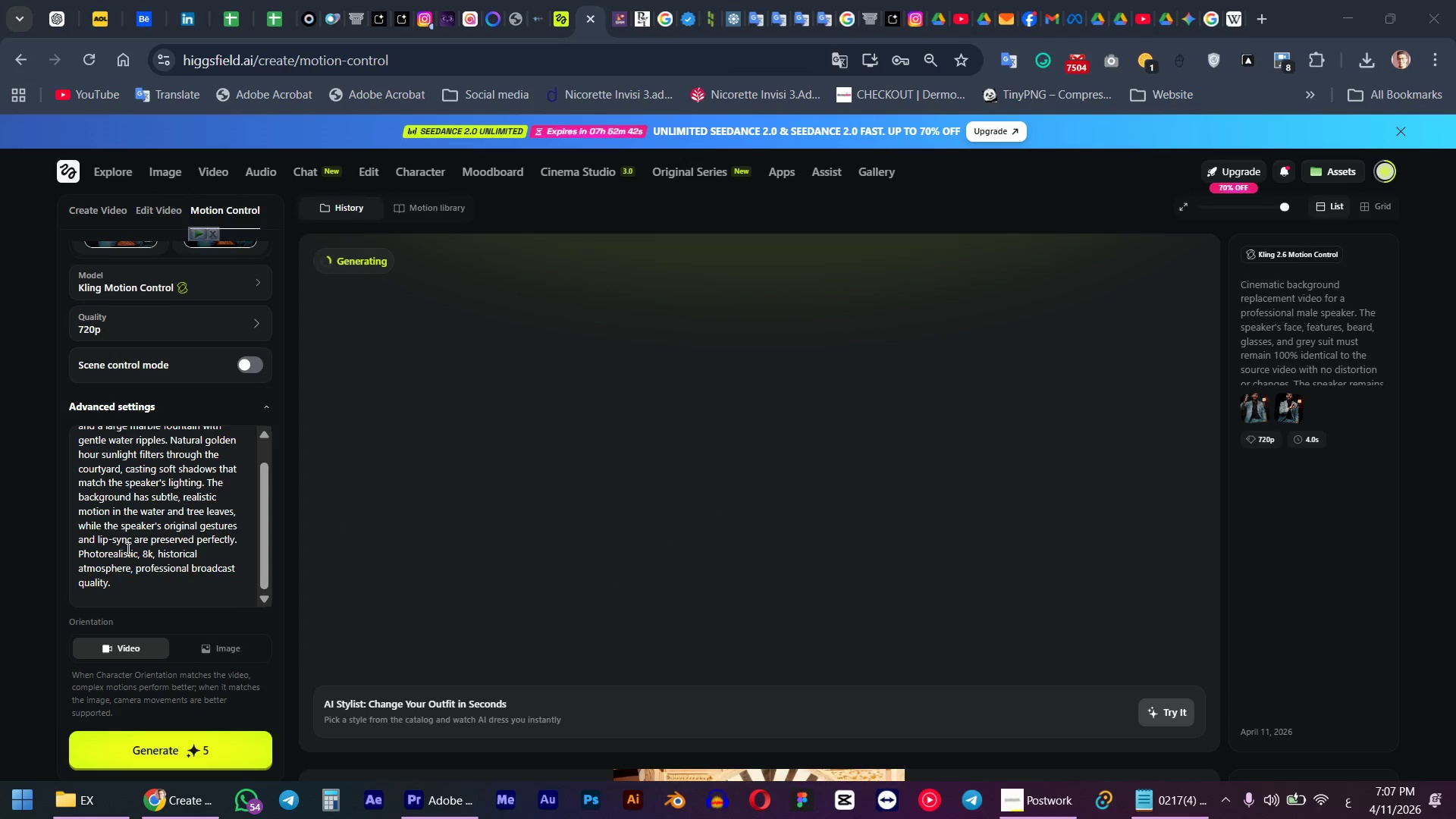 
scroll: coordinate [706, 353], scroll_direction: up, amount: 3.0
 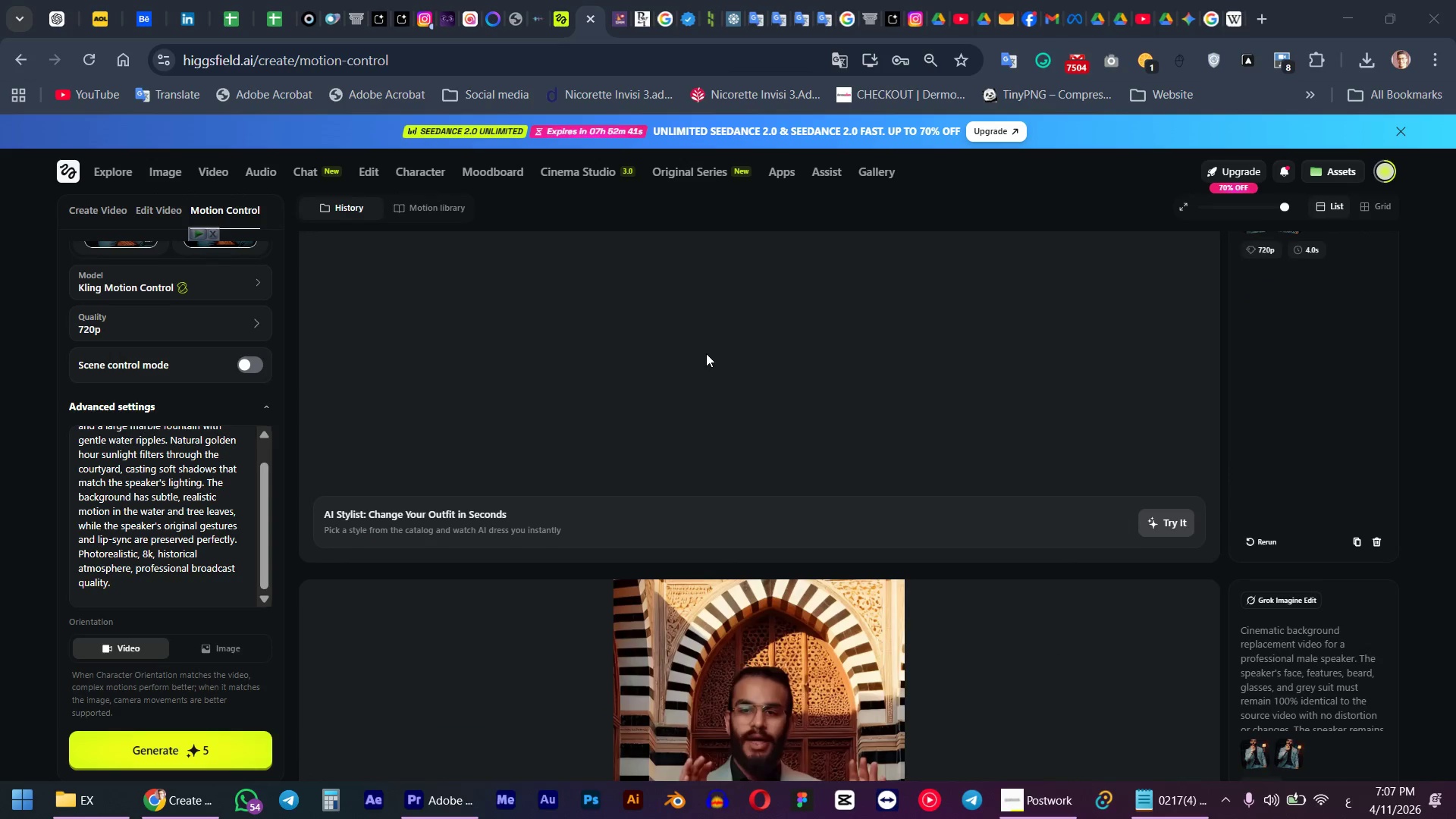 
scroll: coordinate [706, 353], scroll_direction: down, amount: 3.0
 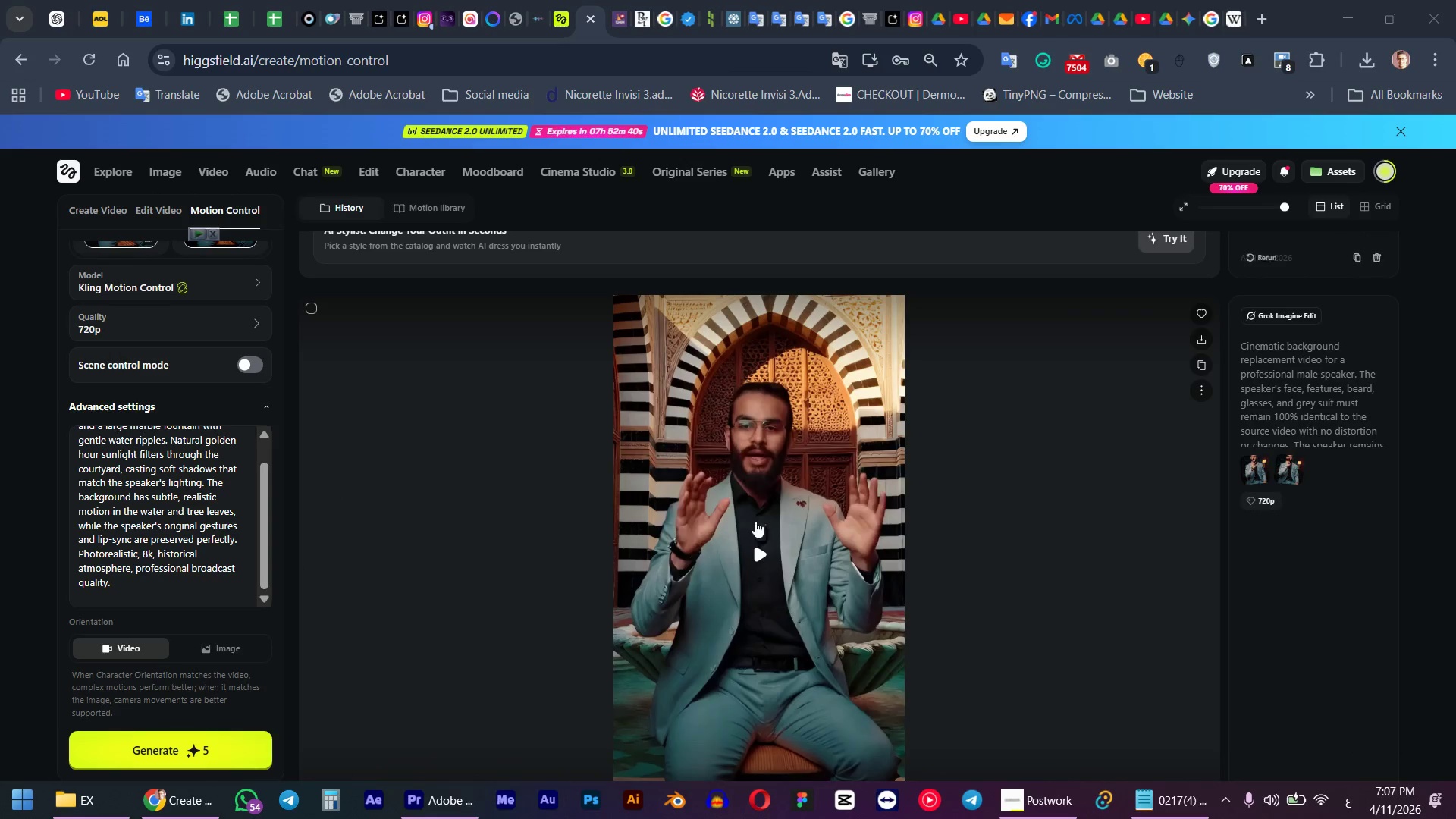 
left_click([770, 586])
 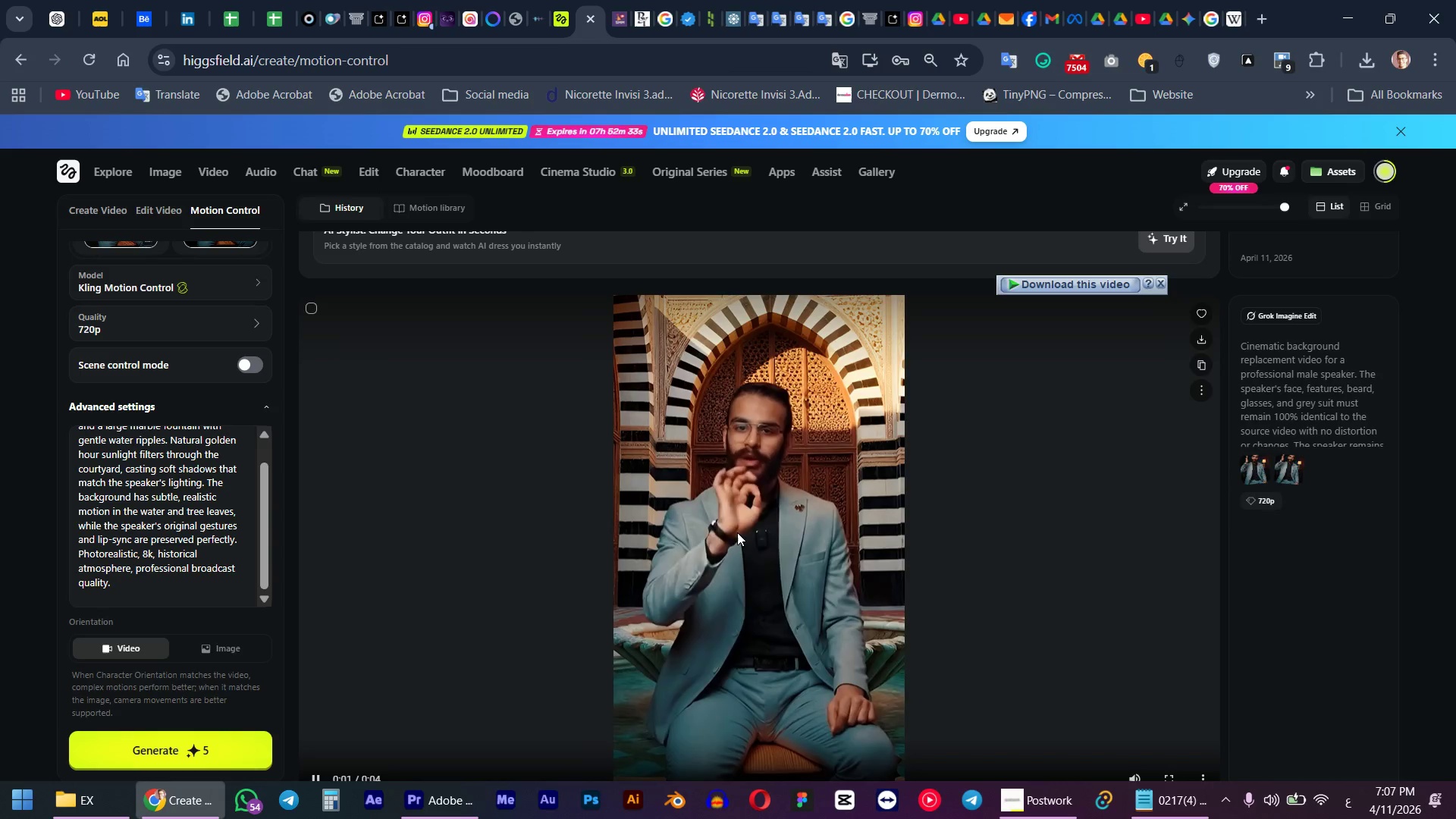 
wait(12.09)
 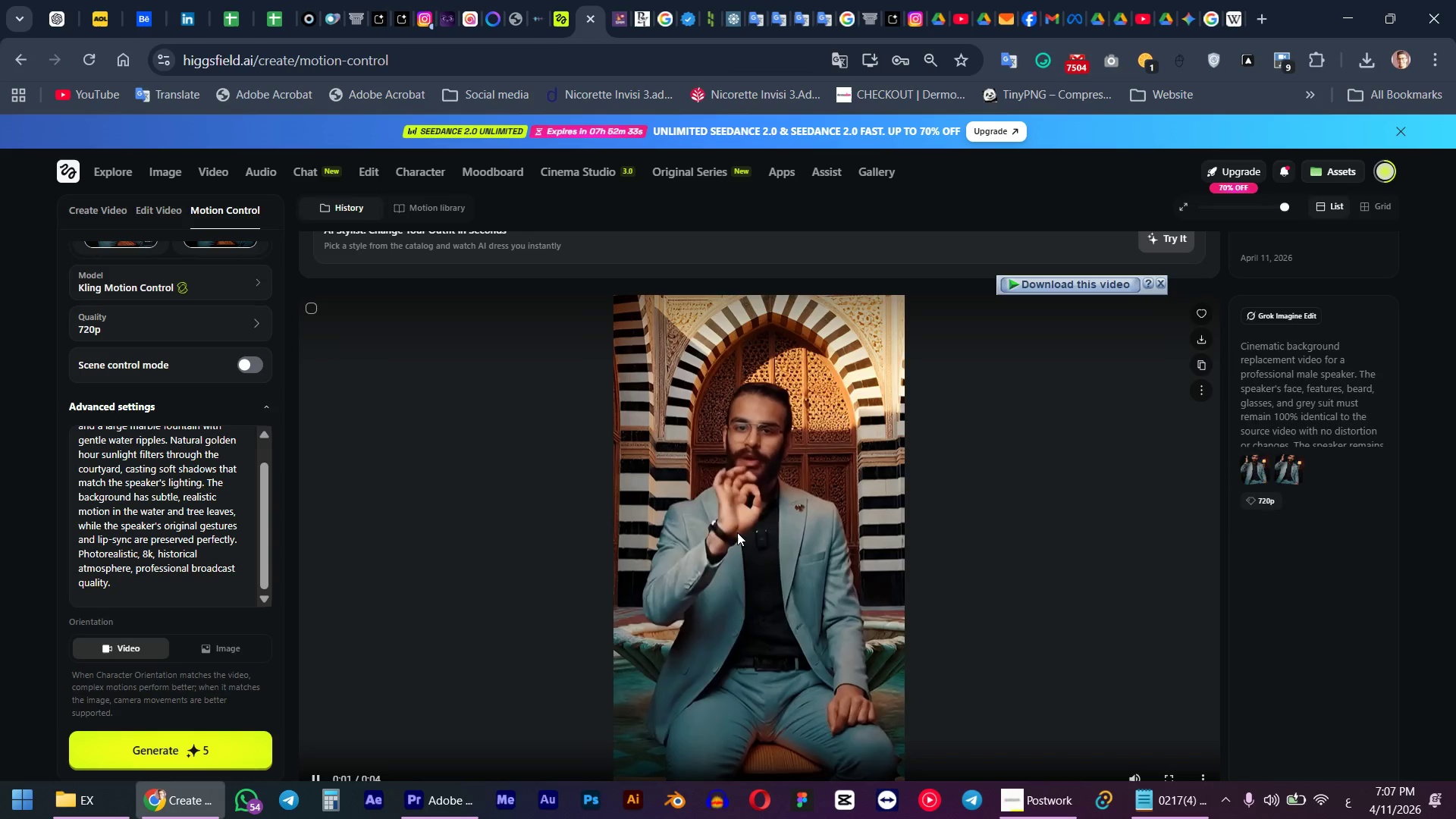 
scroll: coordinate [725, 620], scroll_direction: down, amount: 1.0
 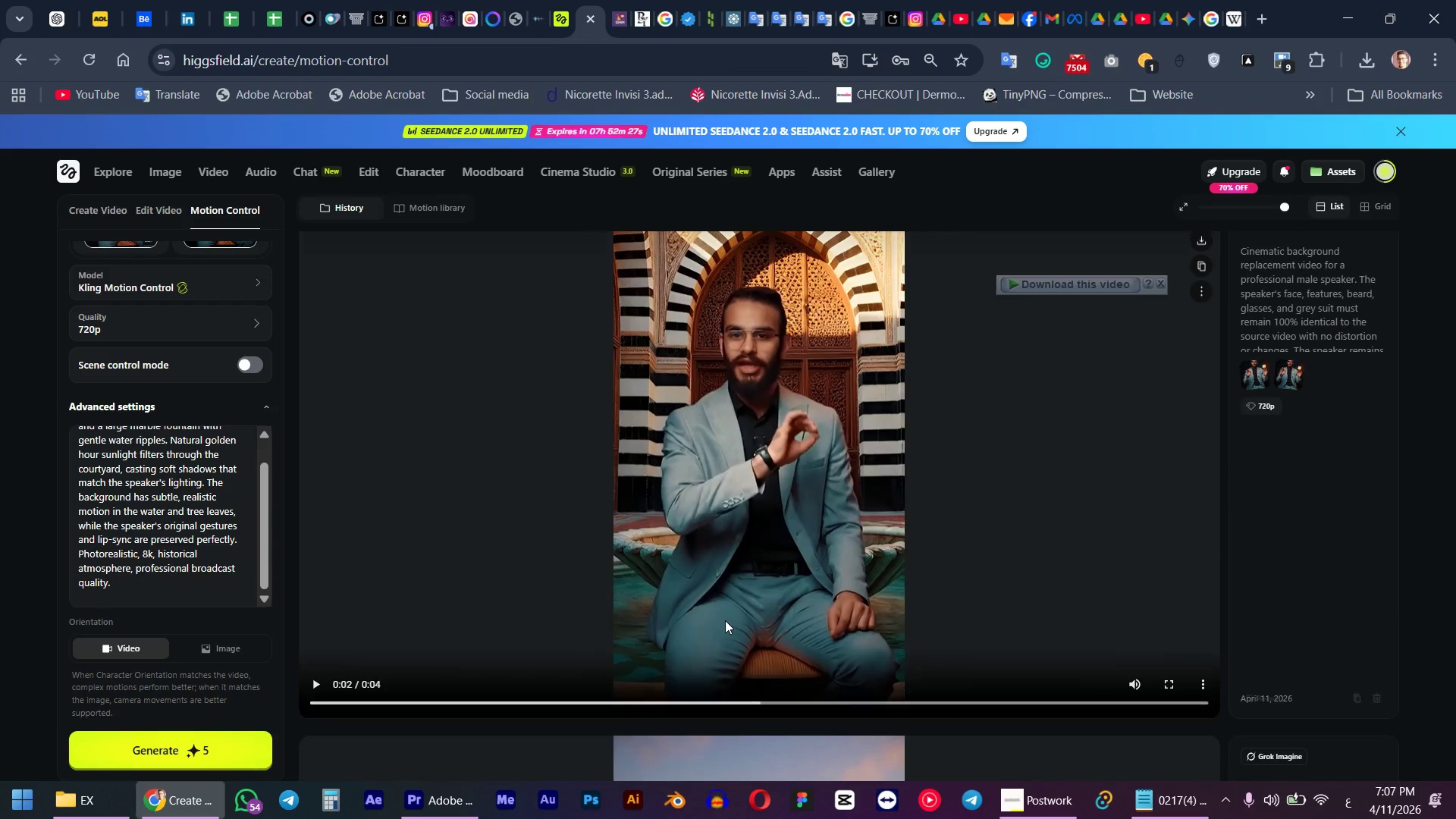 
scroll: coordinate [725, 620], scroll_direction: up, amount: 1.0